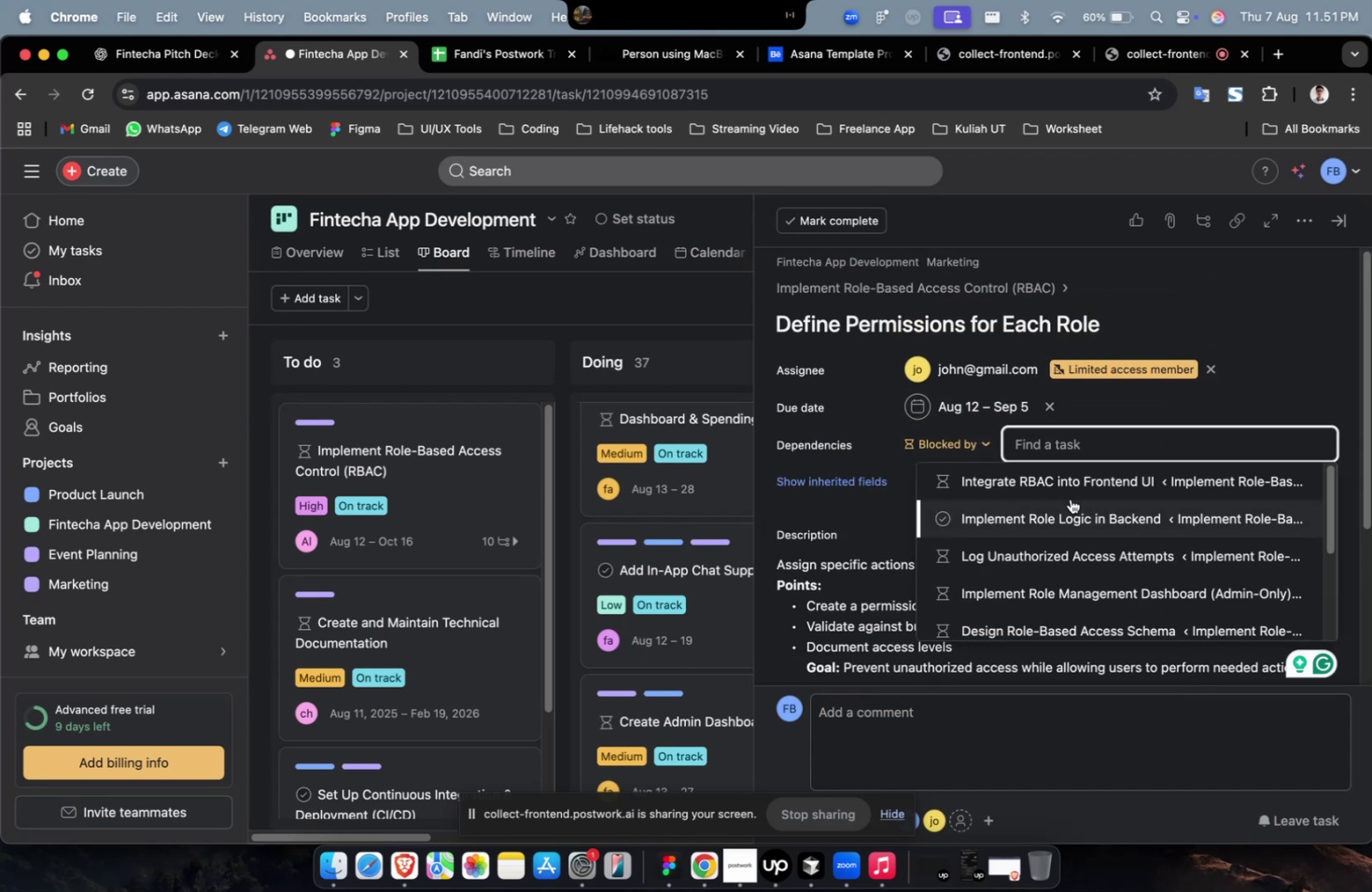 
left_click([1054, 509])
 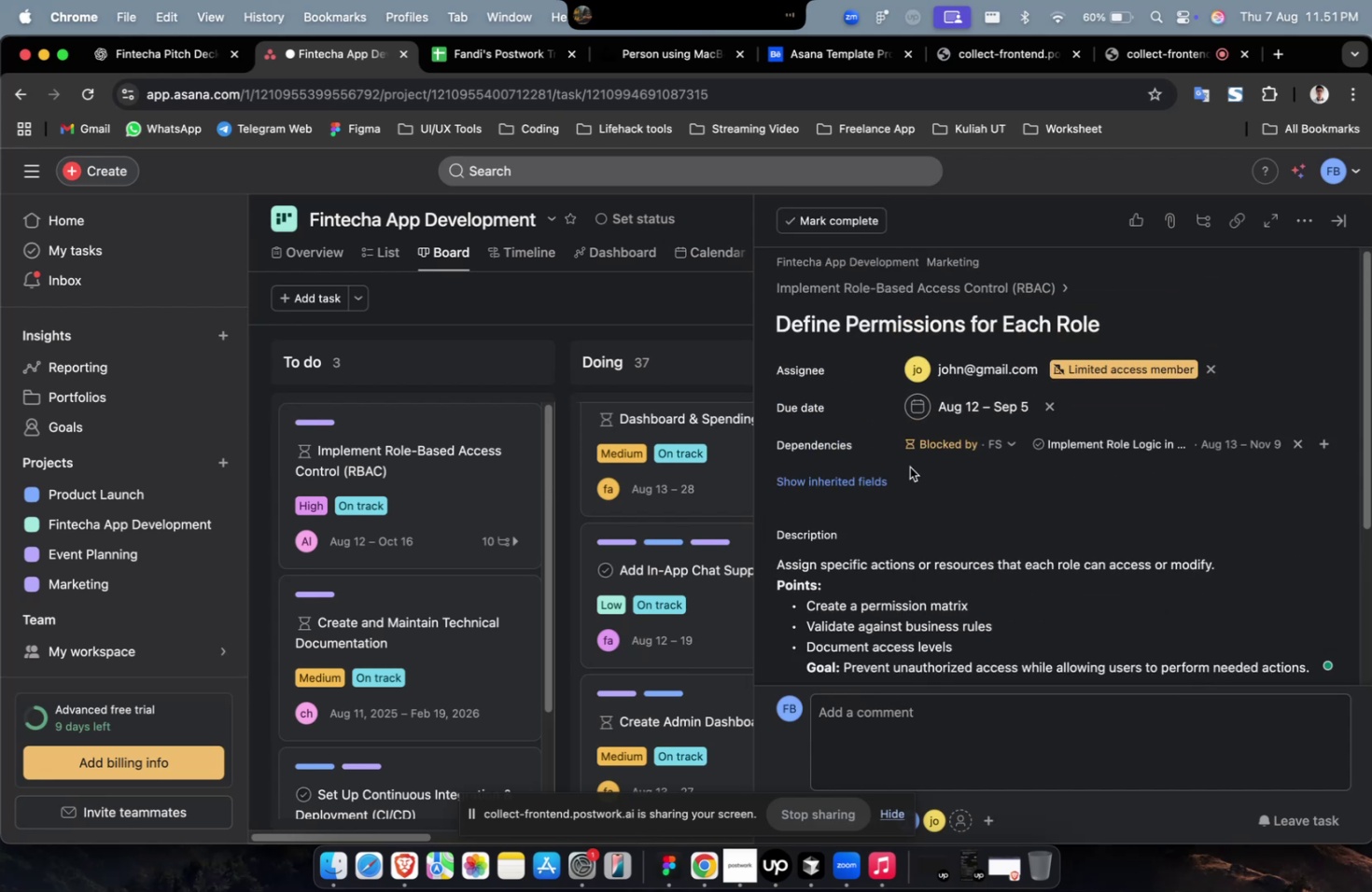 
double_click([877, 470])
 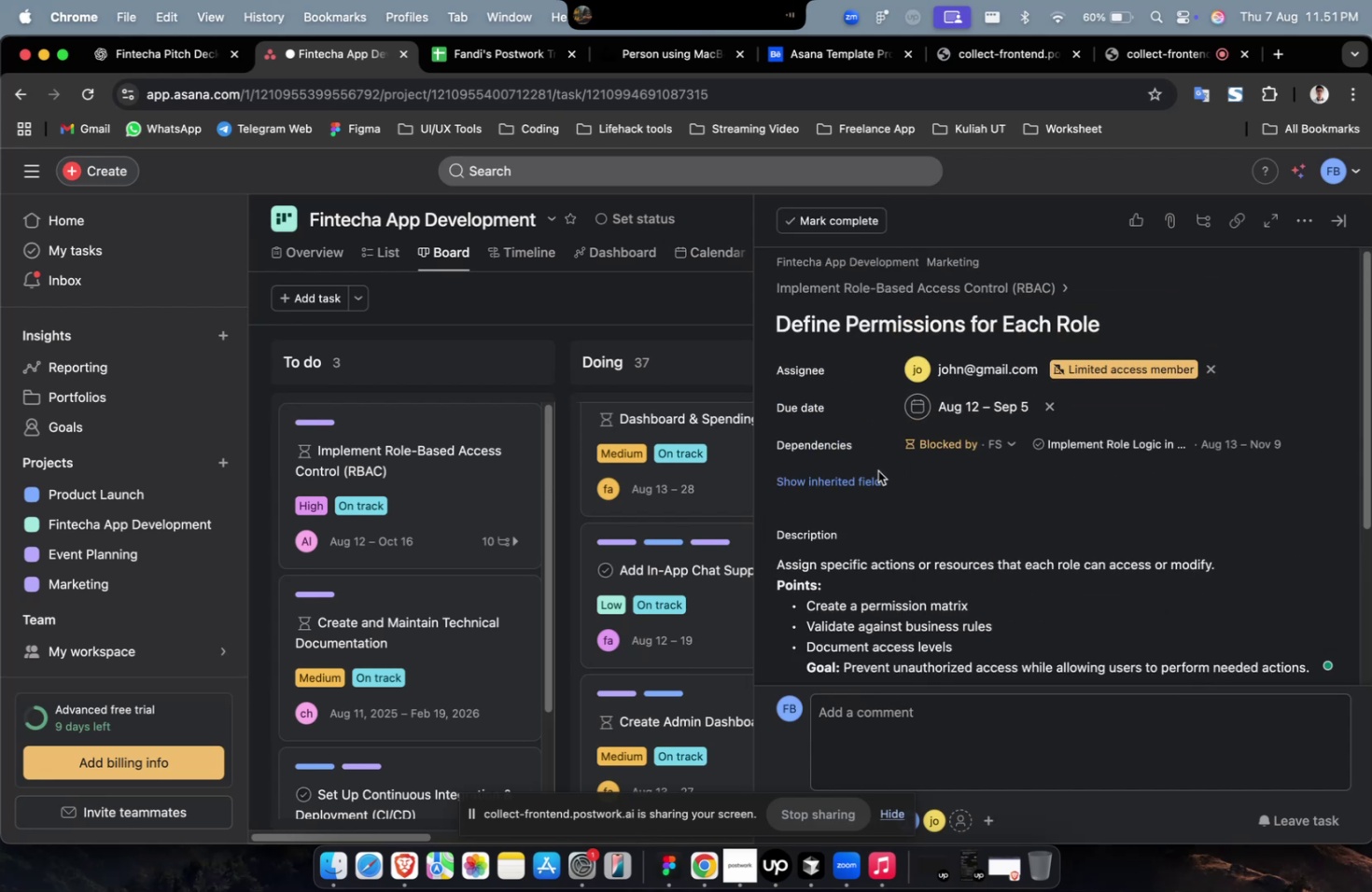 
triple_click([866, 485])
 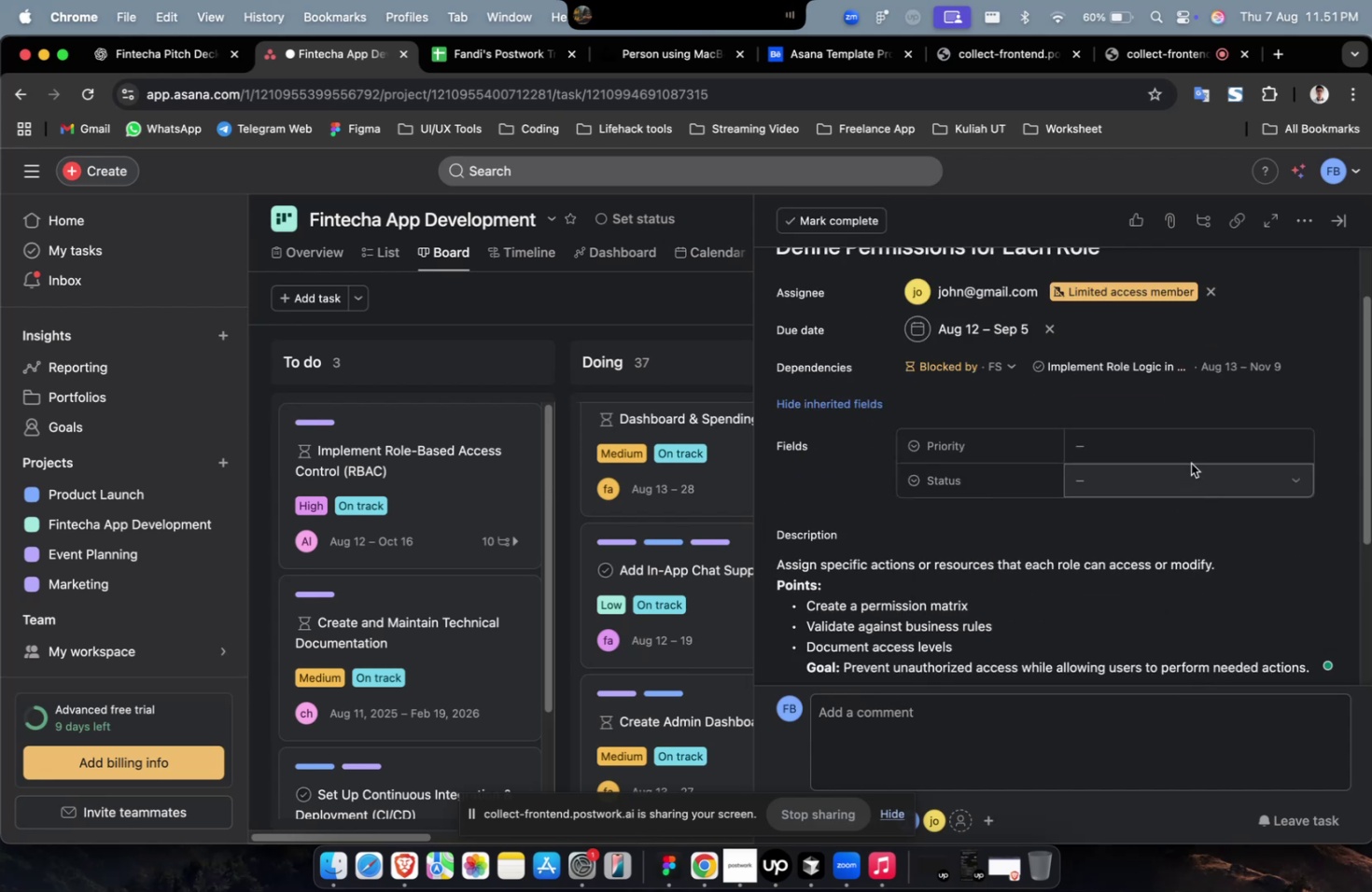 
left_click([1193, 454])
 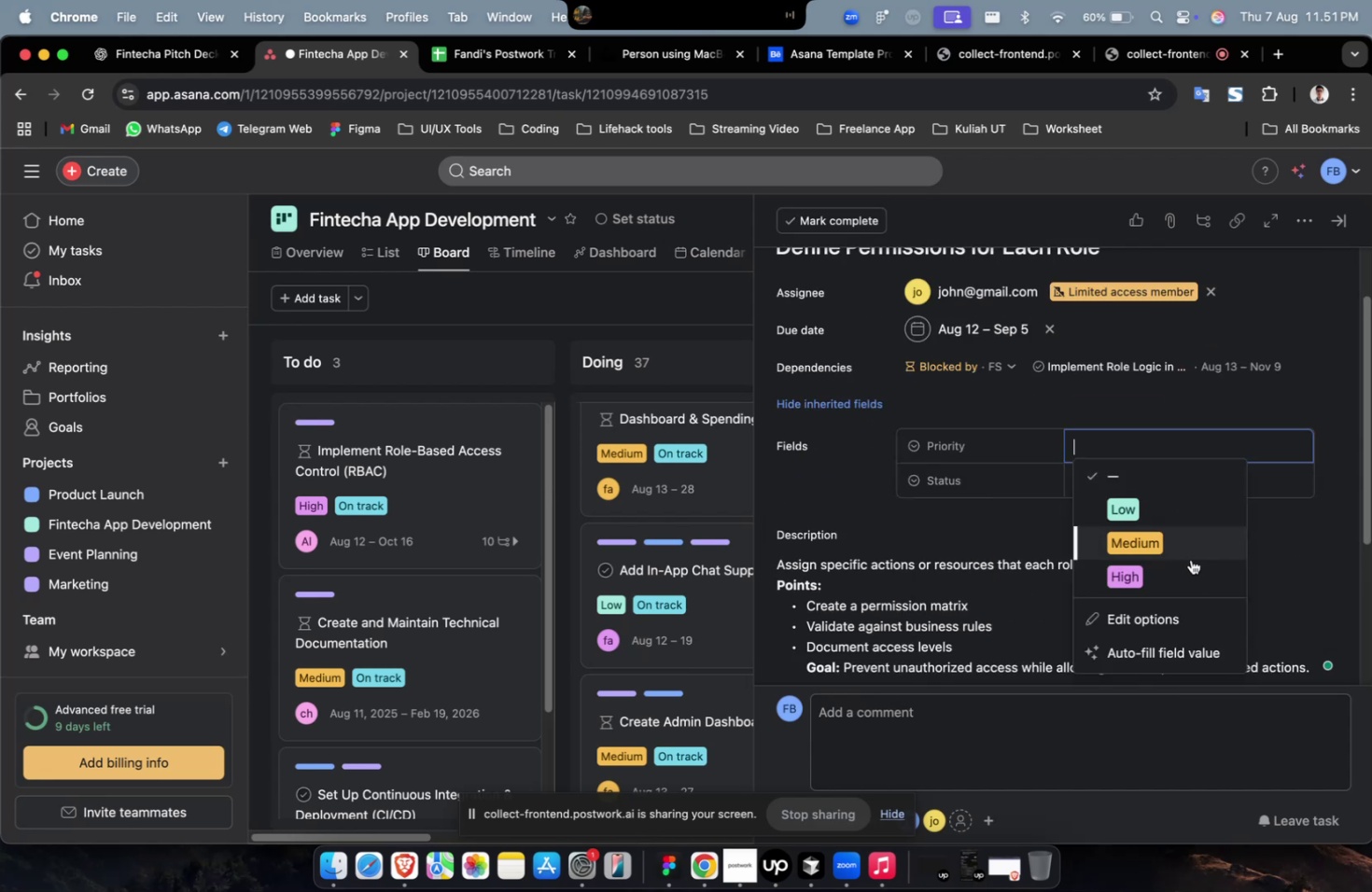 
double_click([1191, 574])
 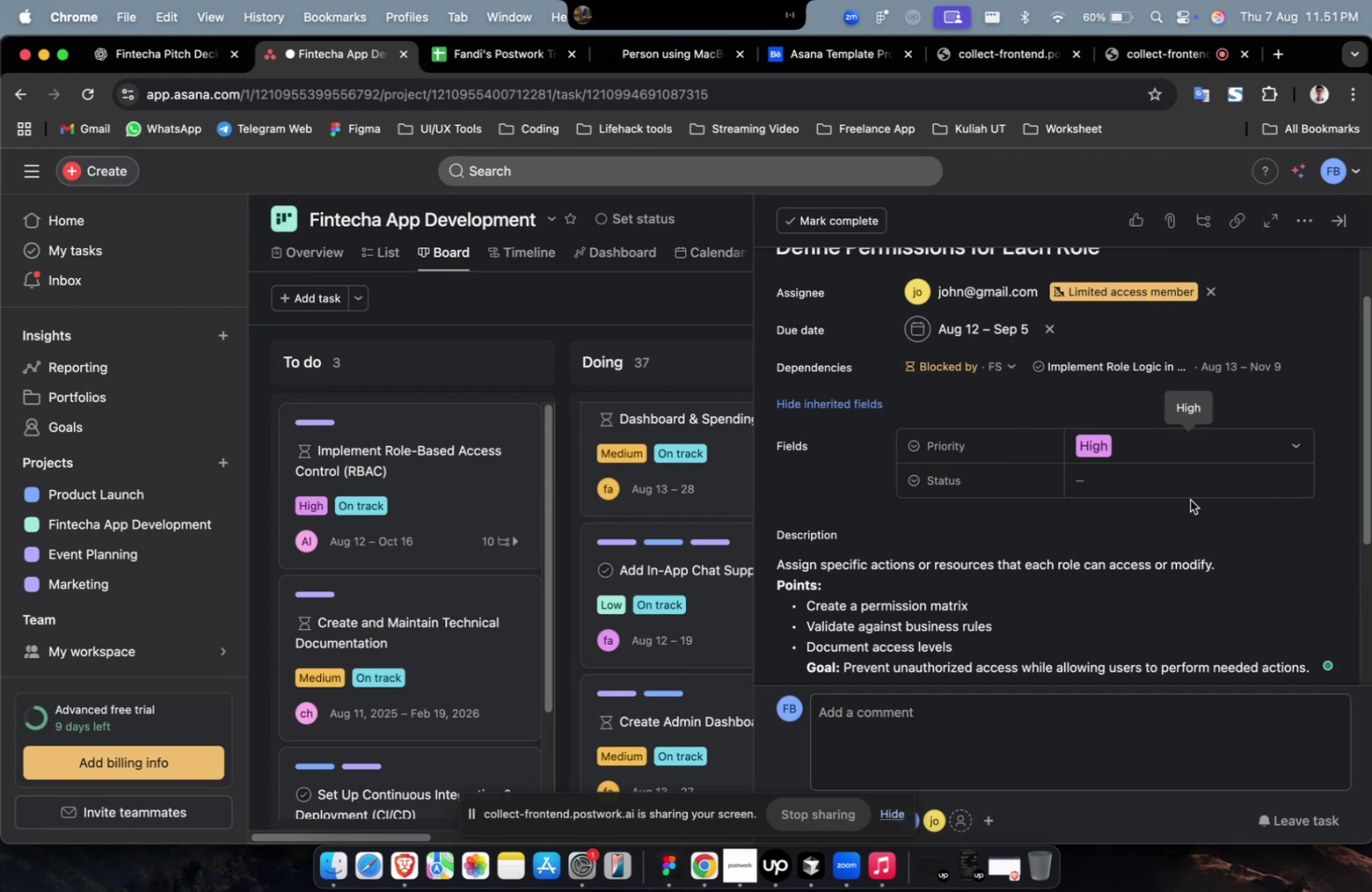 
triple_click([1202, 479])
 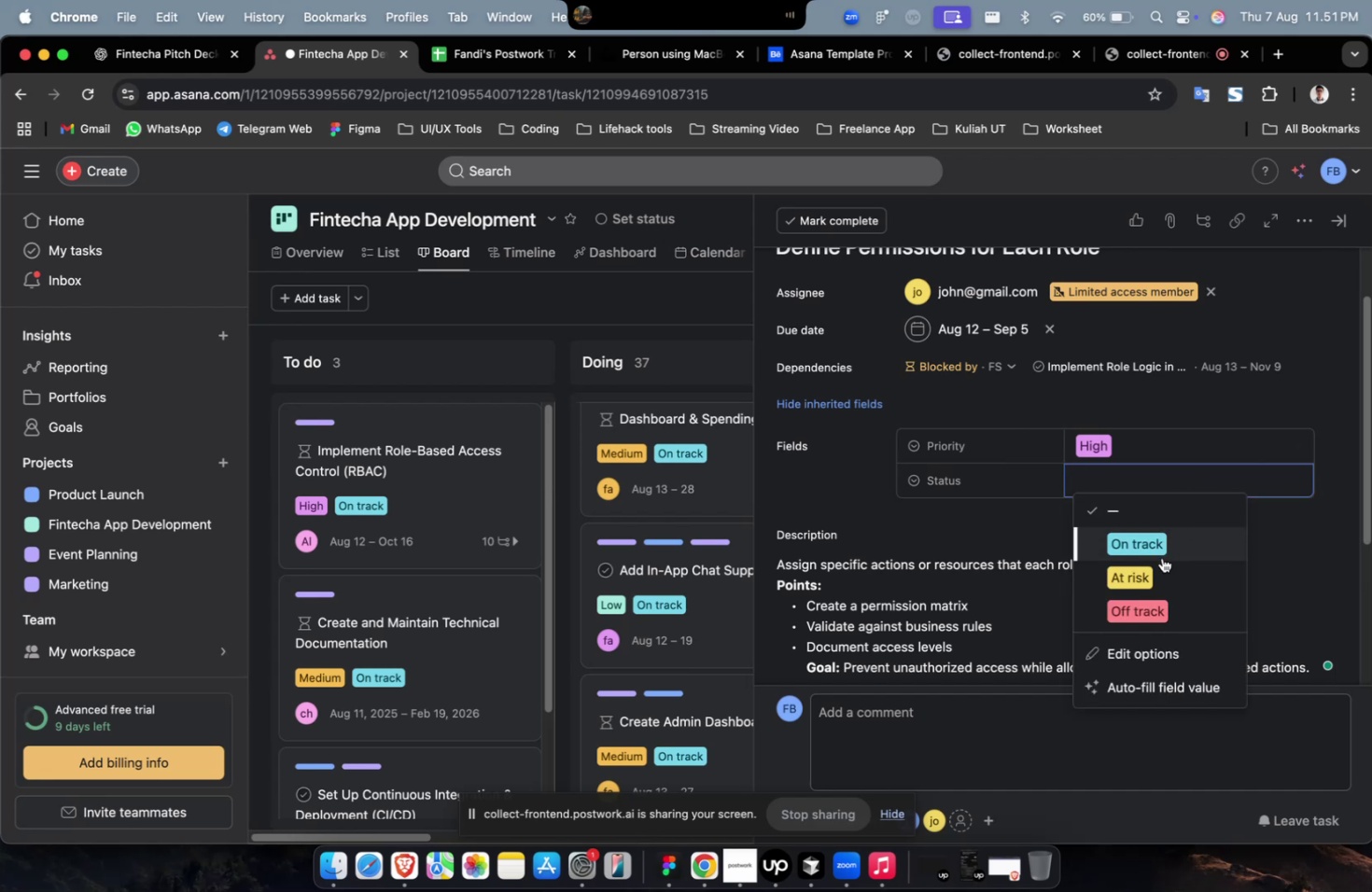 
left_click([1174, 544])
 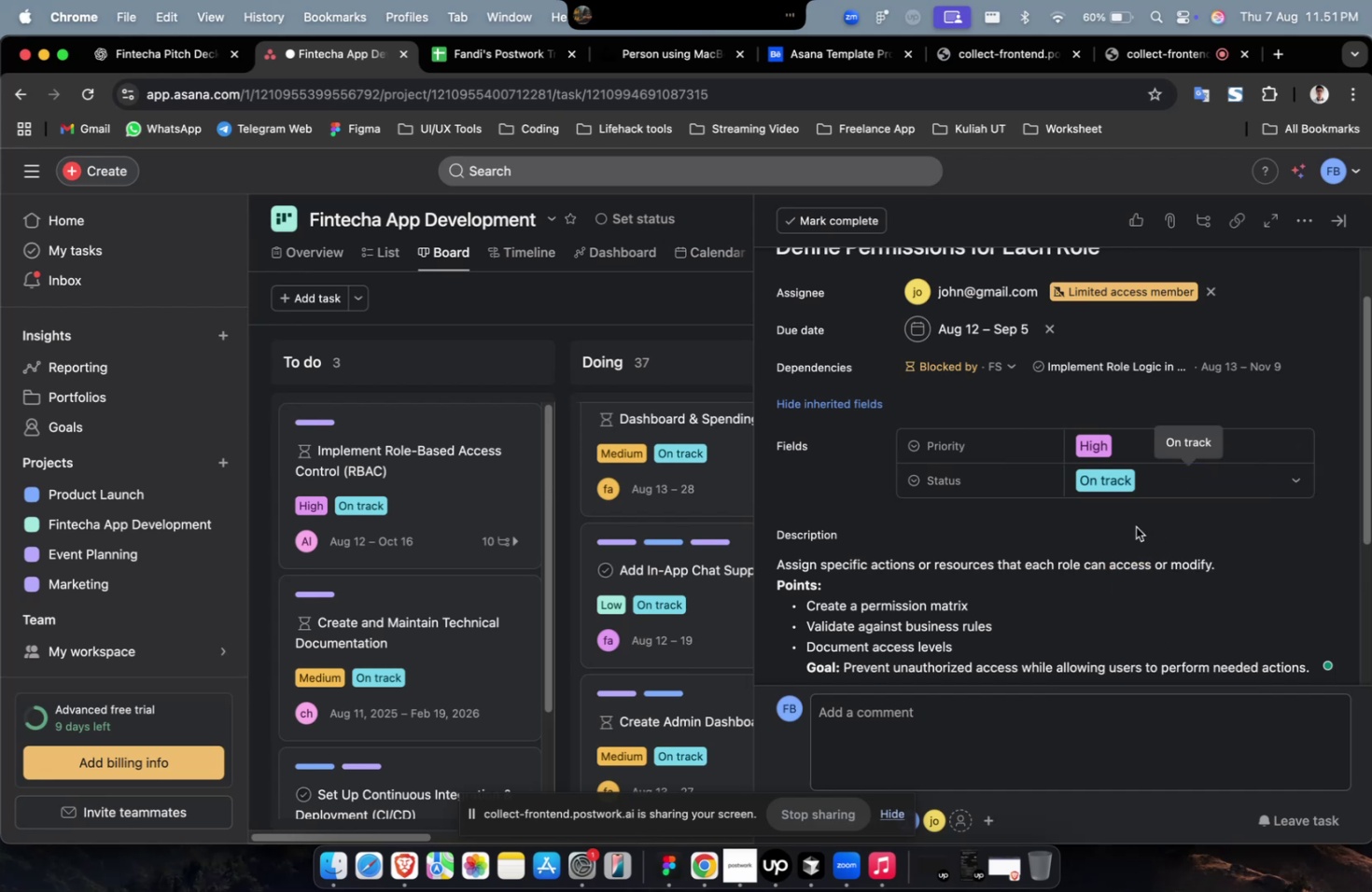 
scroll: coordinate [1135, 526], scroll_direction: down, amount: 2.0
 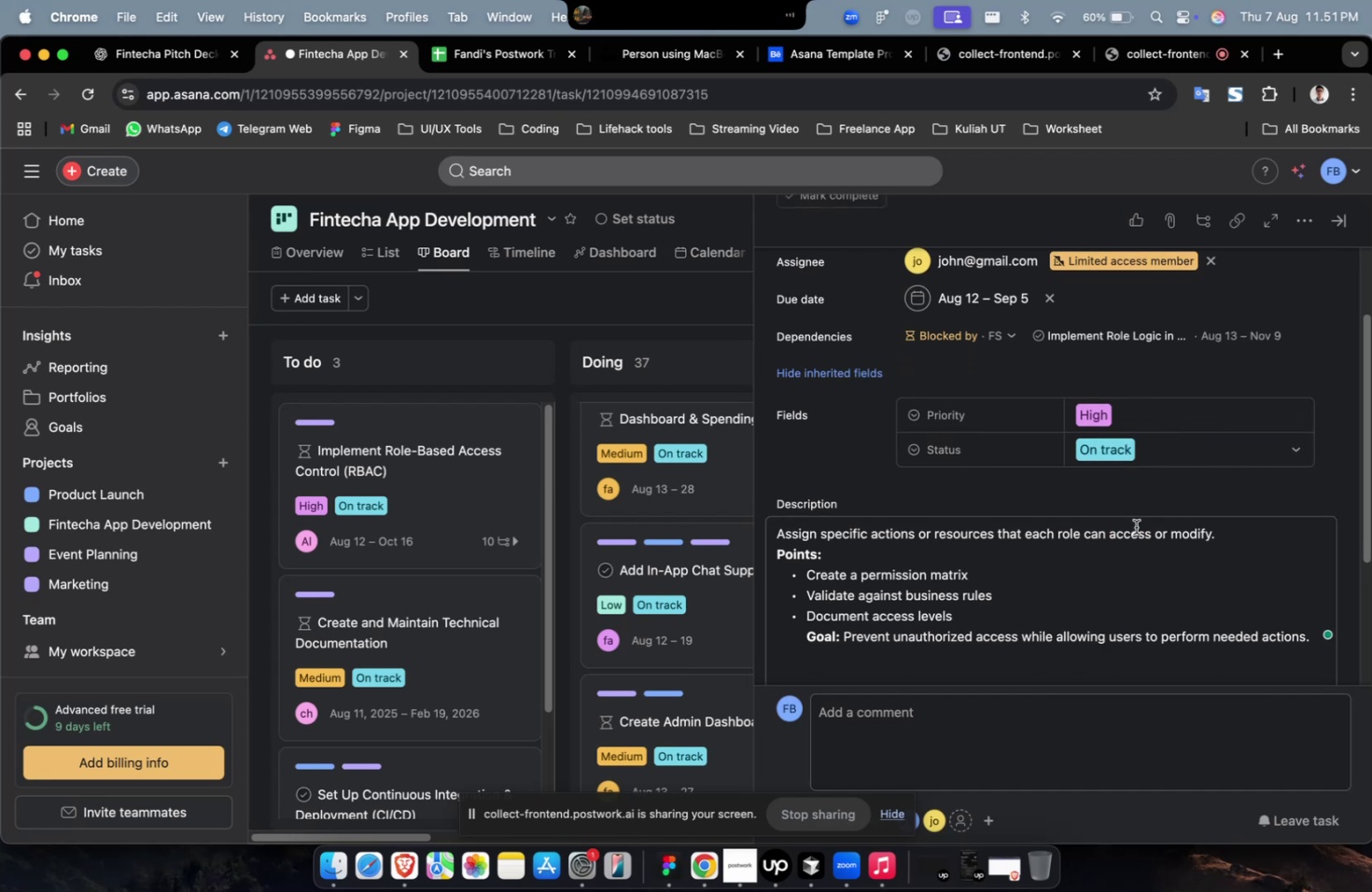 
scroll: coordinate [1135, 526], scroll_direction: up, amount: 7.0
 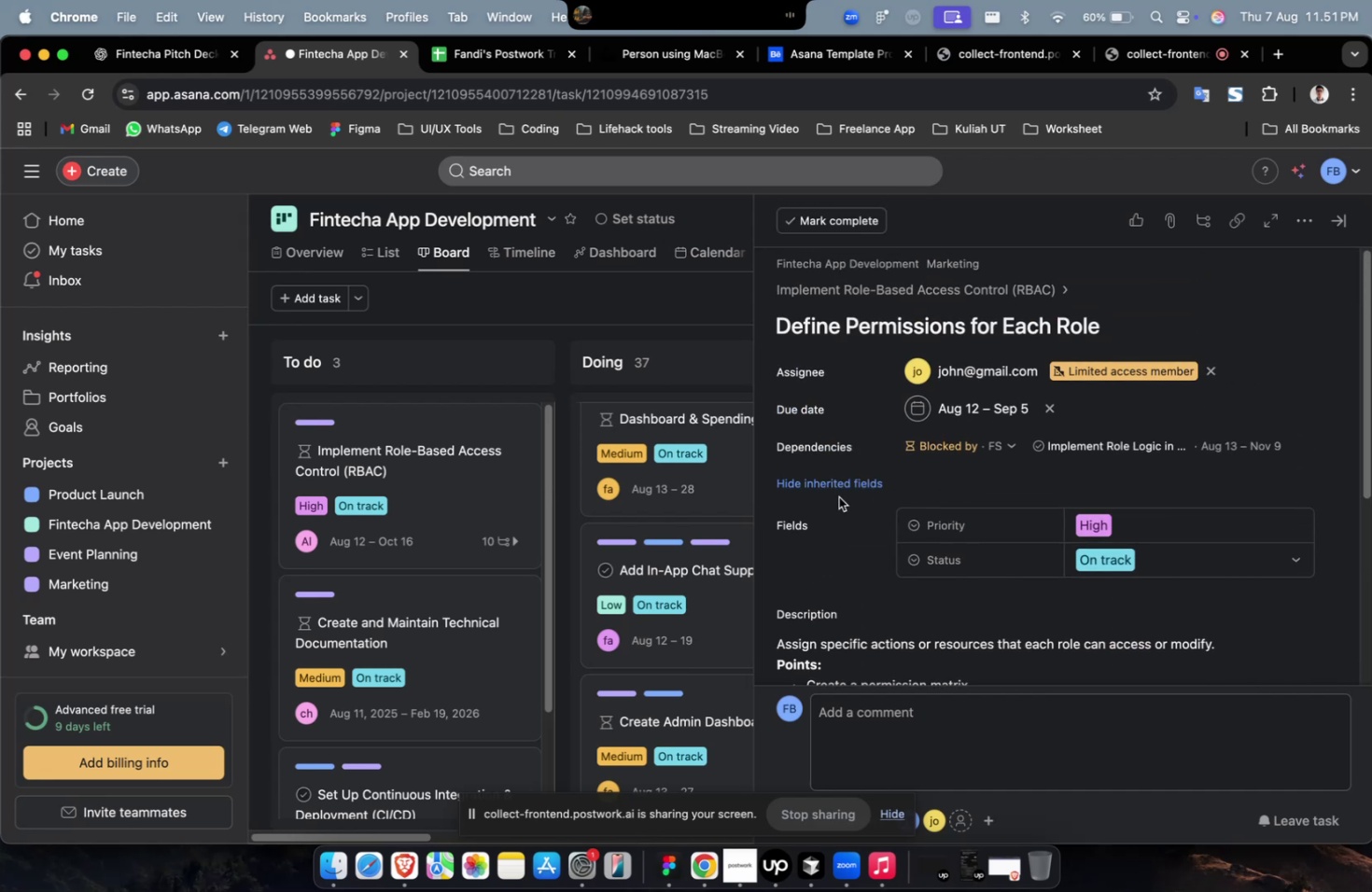 
left_click([846, 487])
 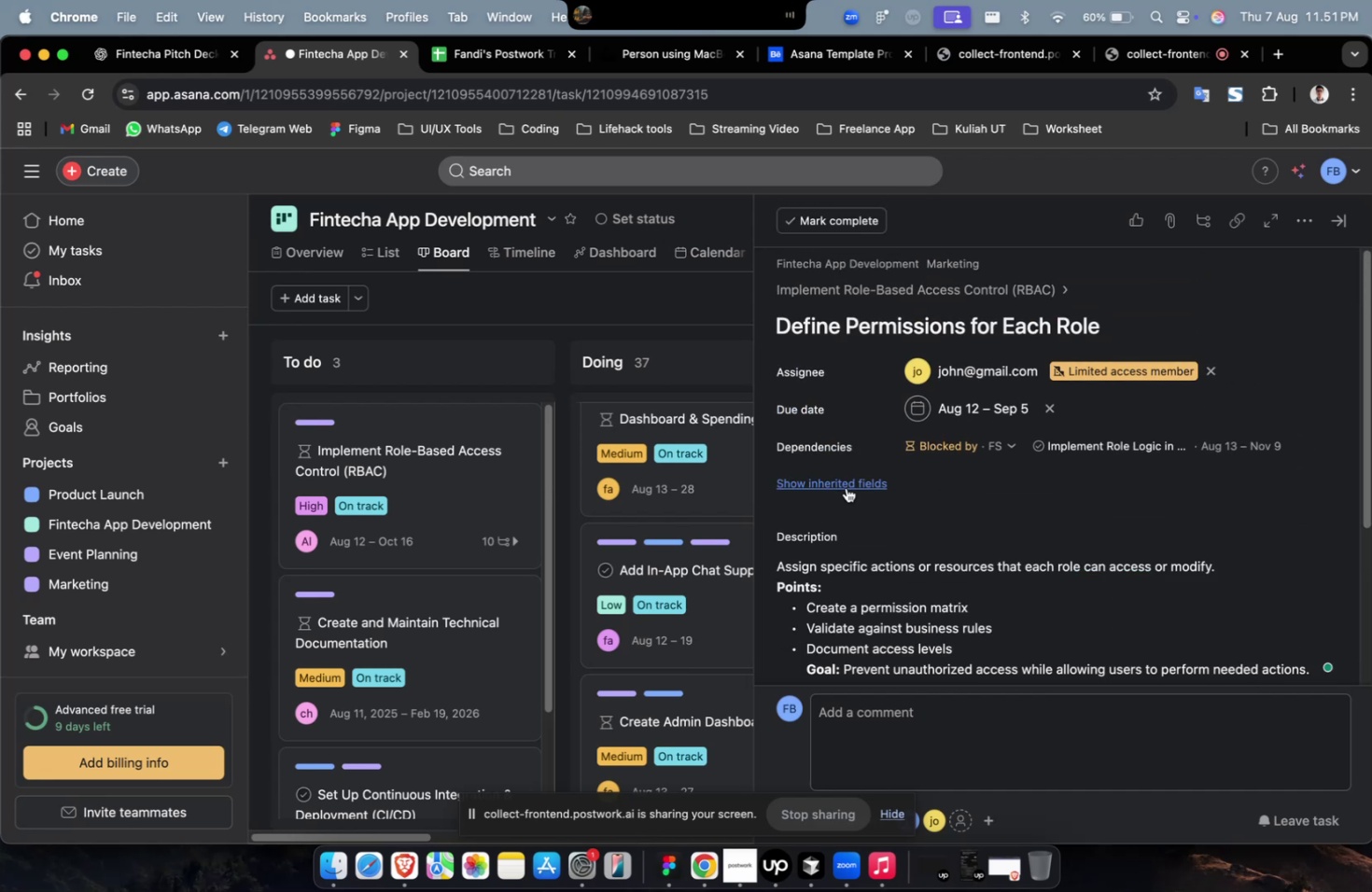 
scroll: coordinate [846, 487], scroll_direction: down, amount: 19.0
 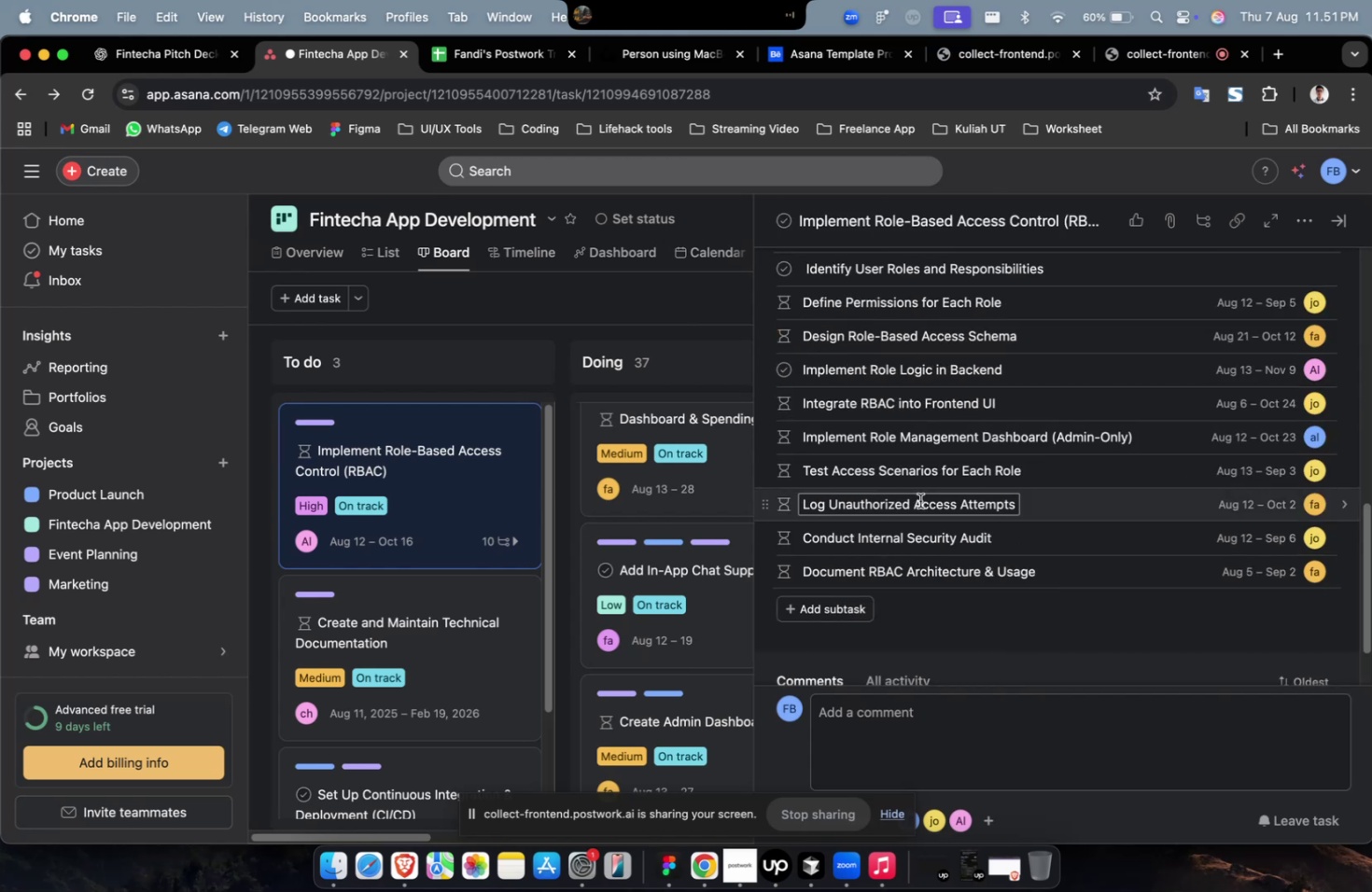 
scroll: coordinate [1133, 431], scroll_direction: up, amount: 2.0
 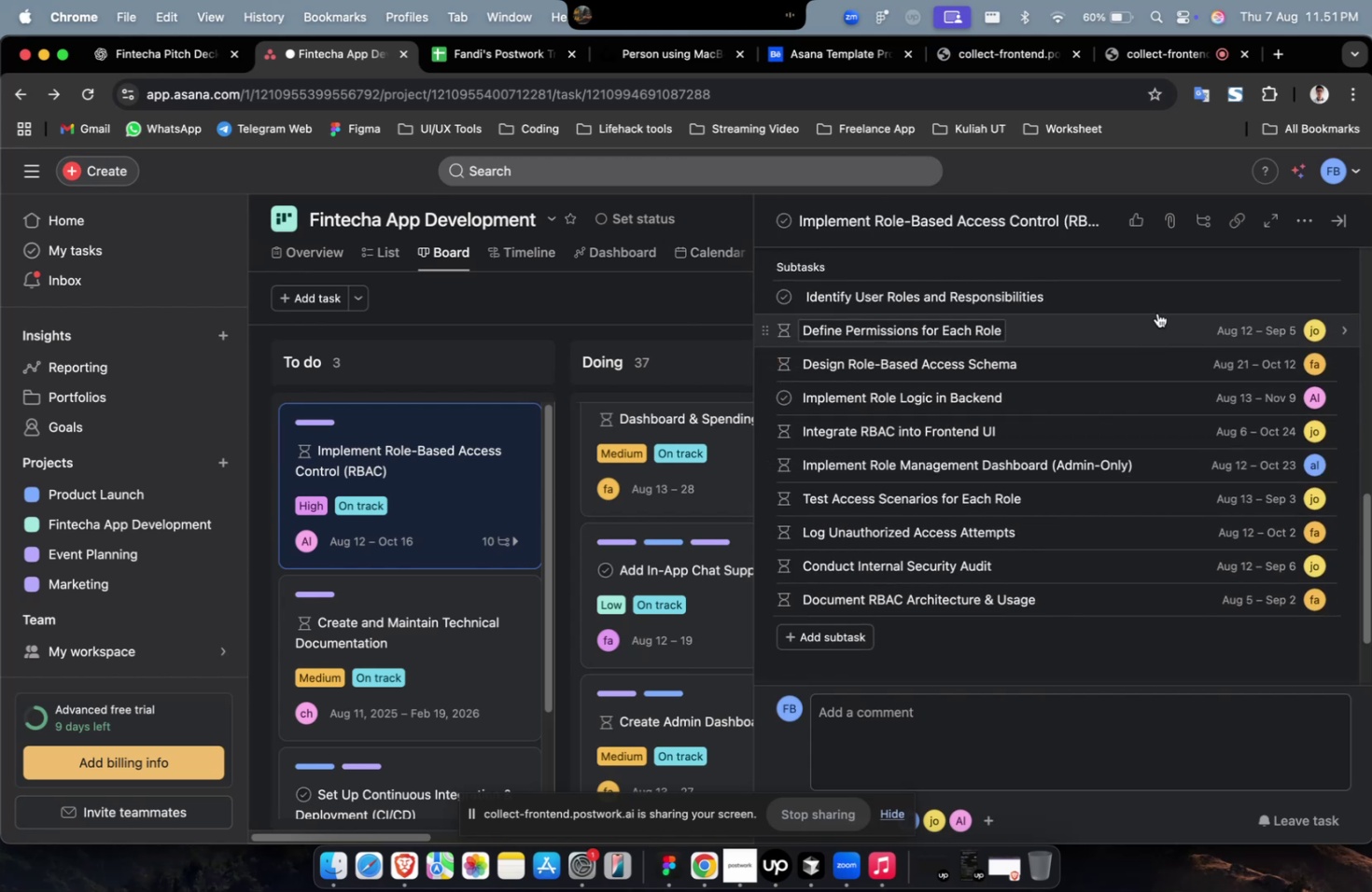 
left_click([1157, 304])
 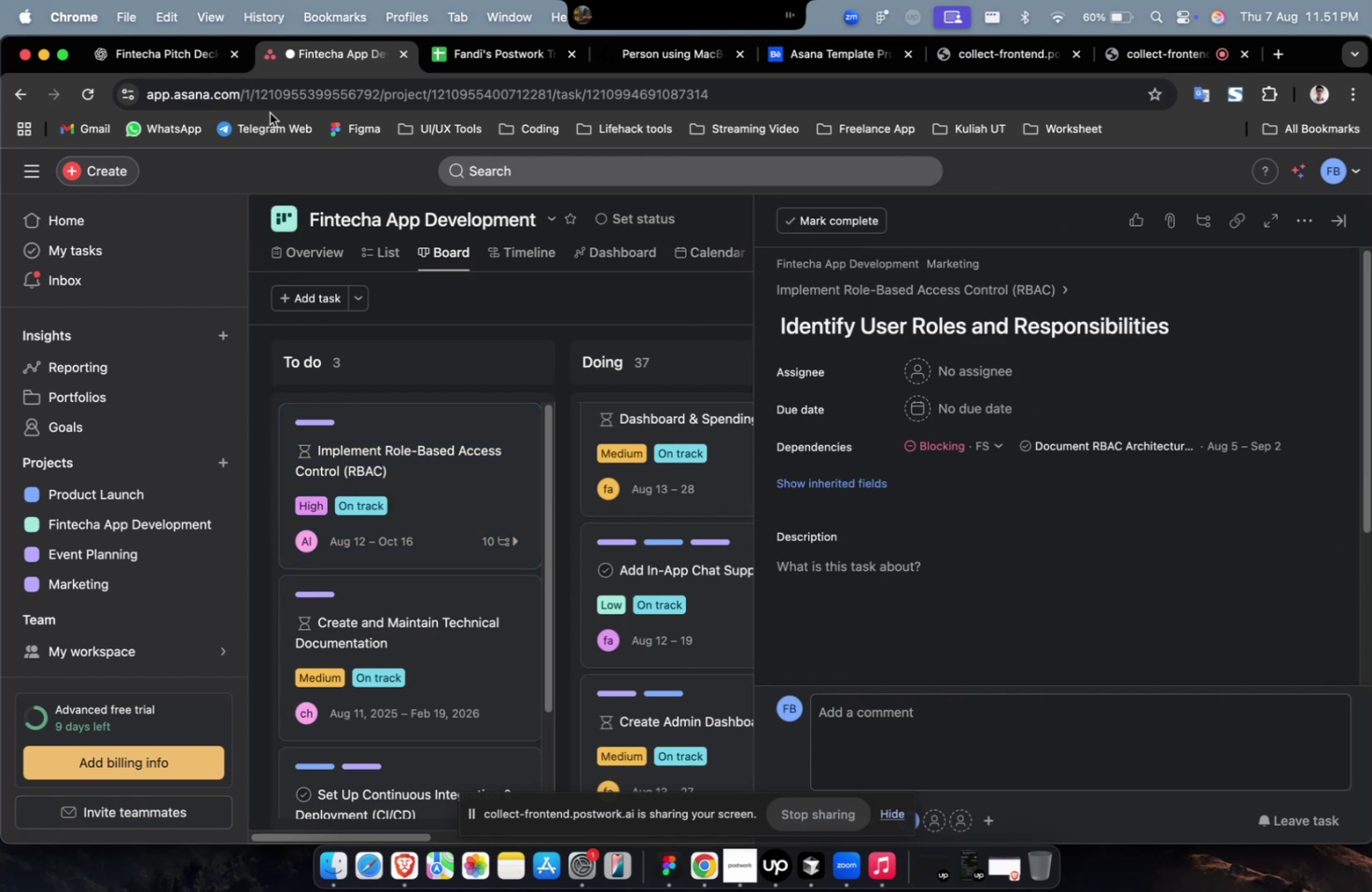 
left_click([166, 61])
 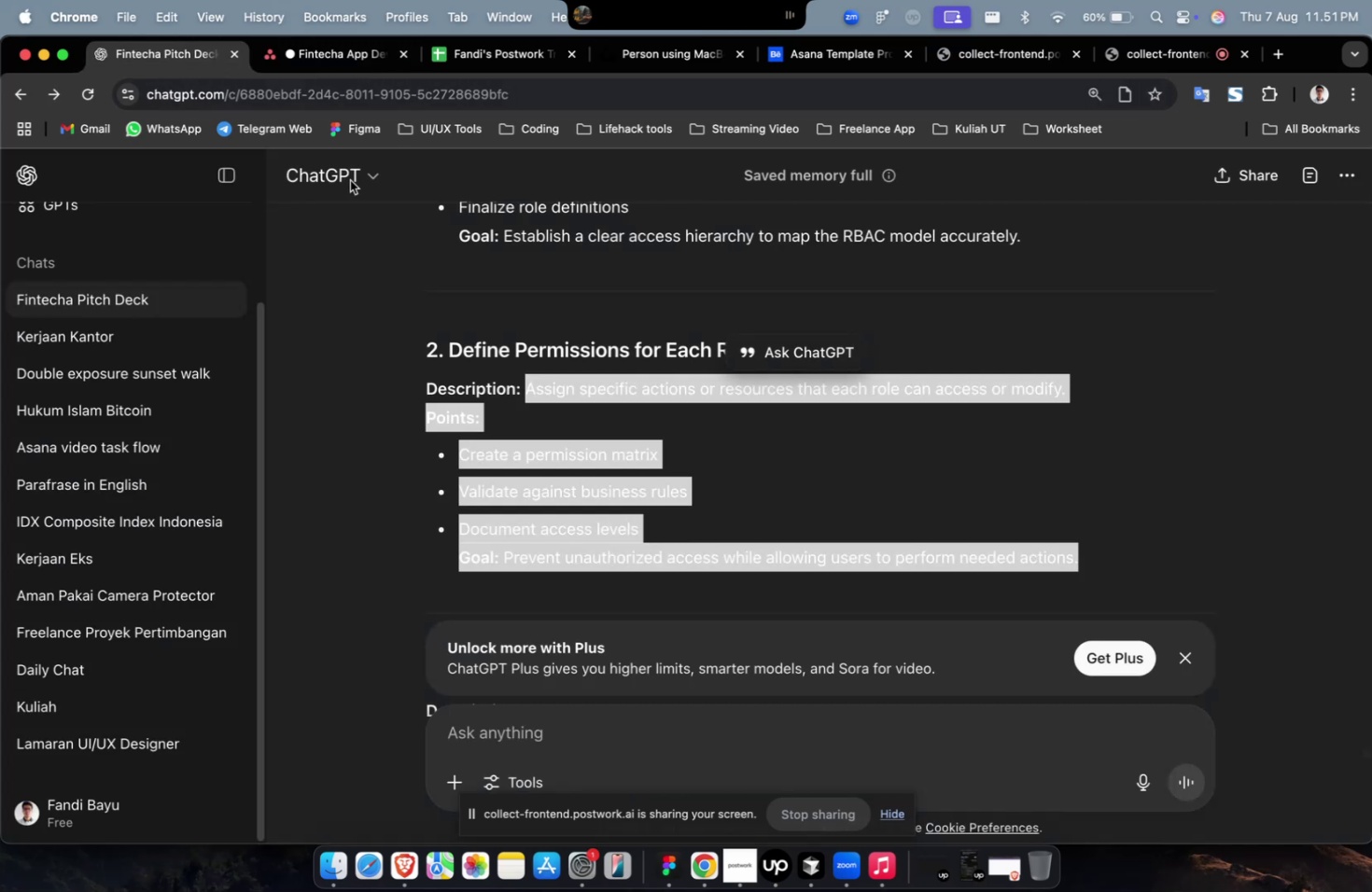 
scroll: coordinate [638, 422], scroll_direction: up, amount: 6.0
 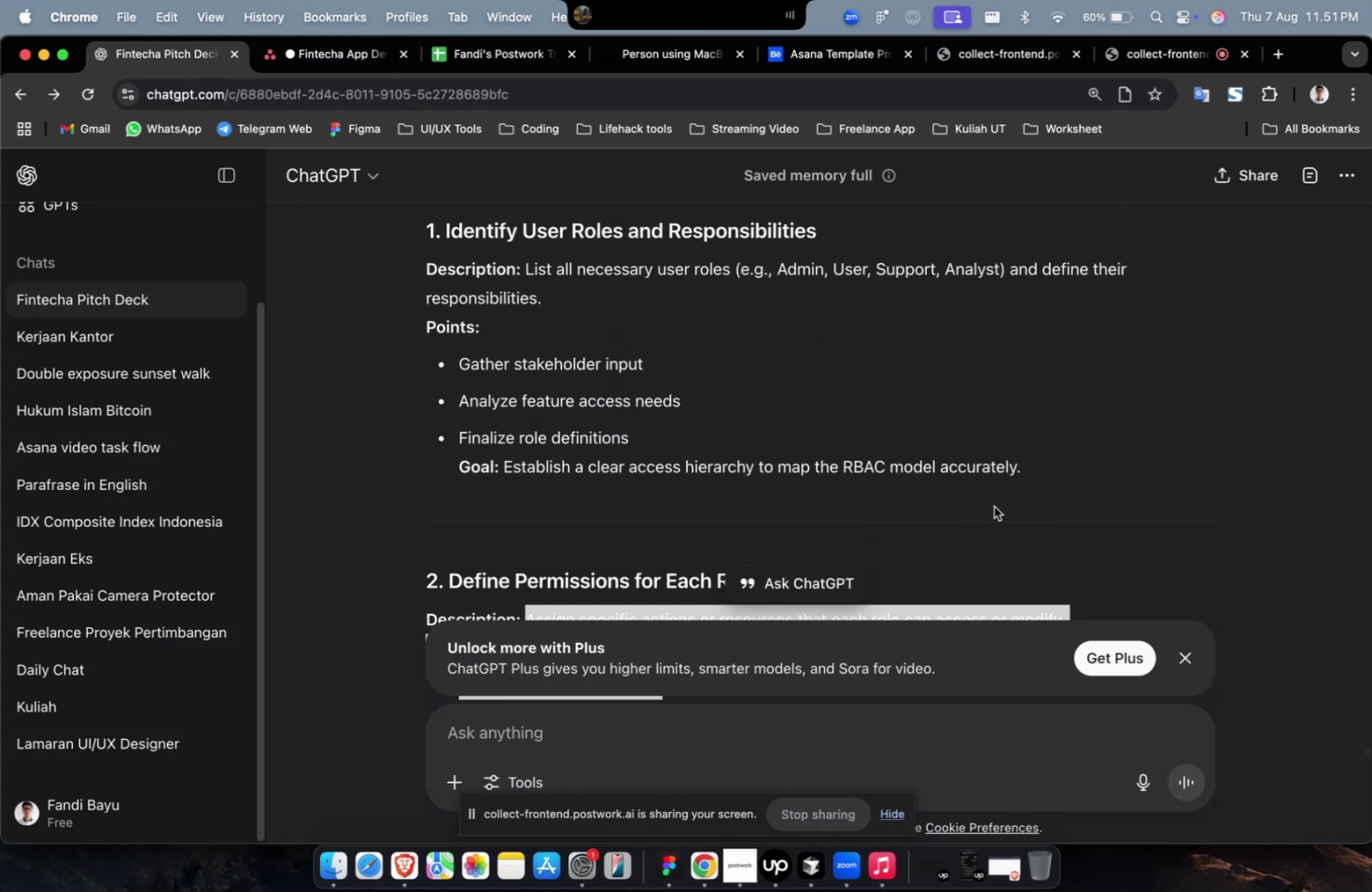 
left_click_drag(start_coordinate=[1041, 474], to_coordinate=[527, 280])
 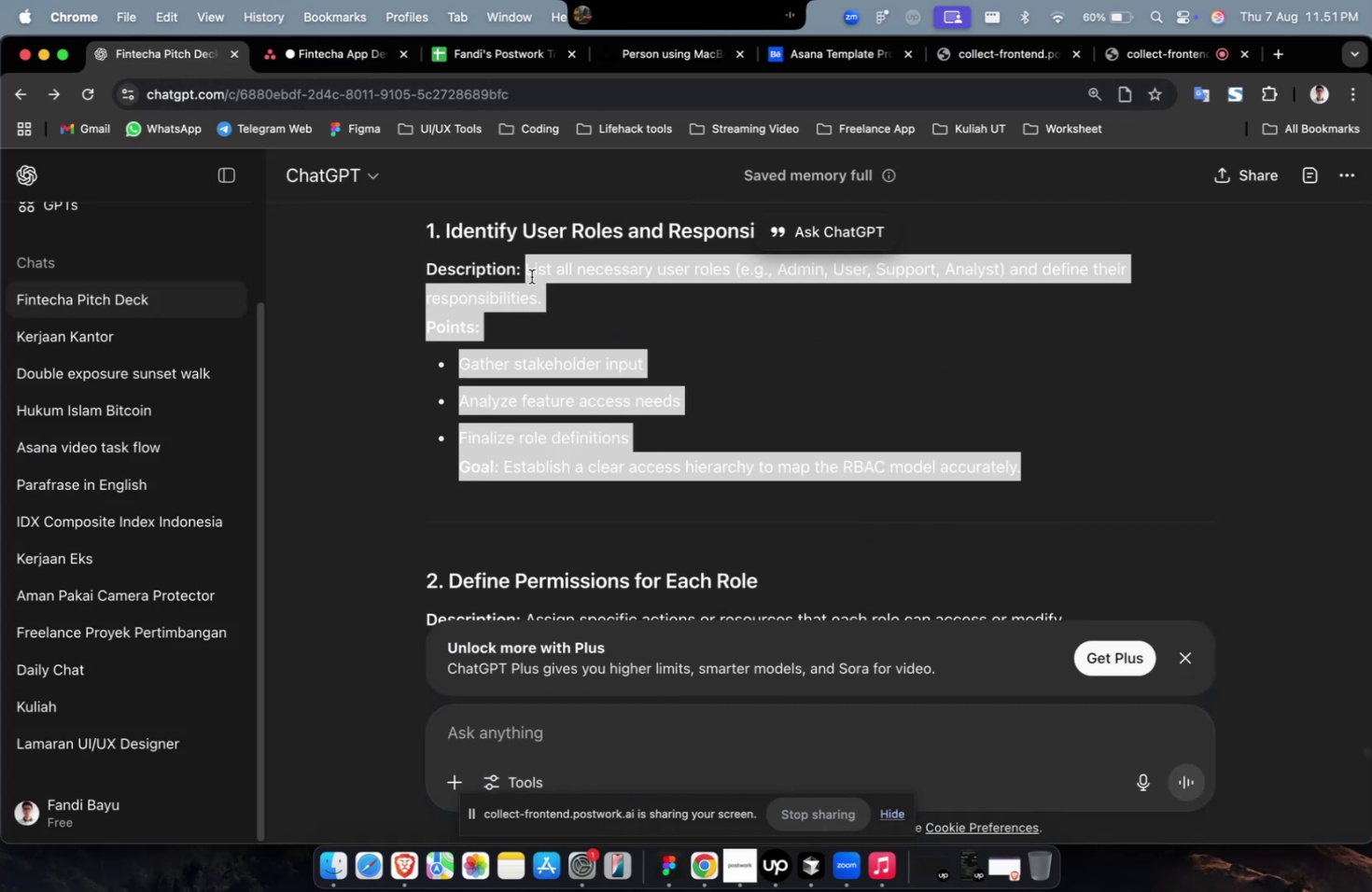 
right_click([551, 262])
 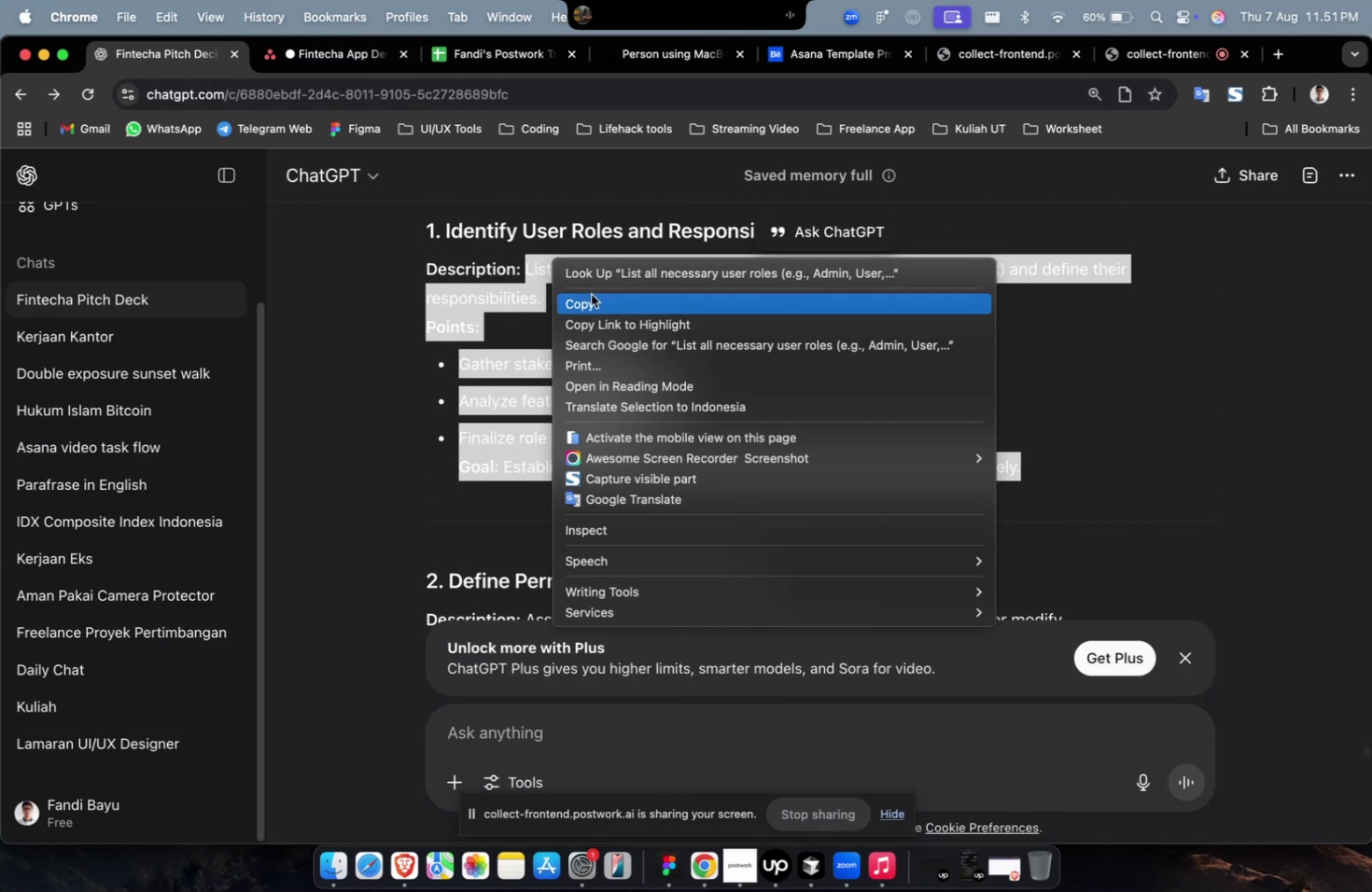 
left_click([592, 294])
 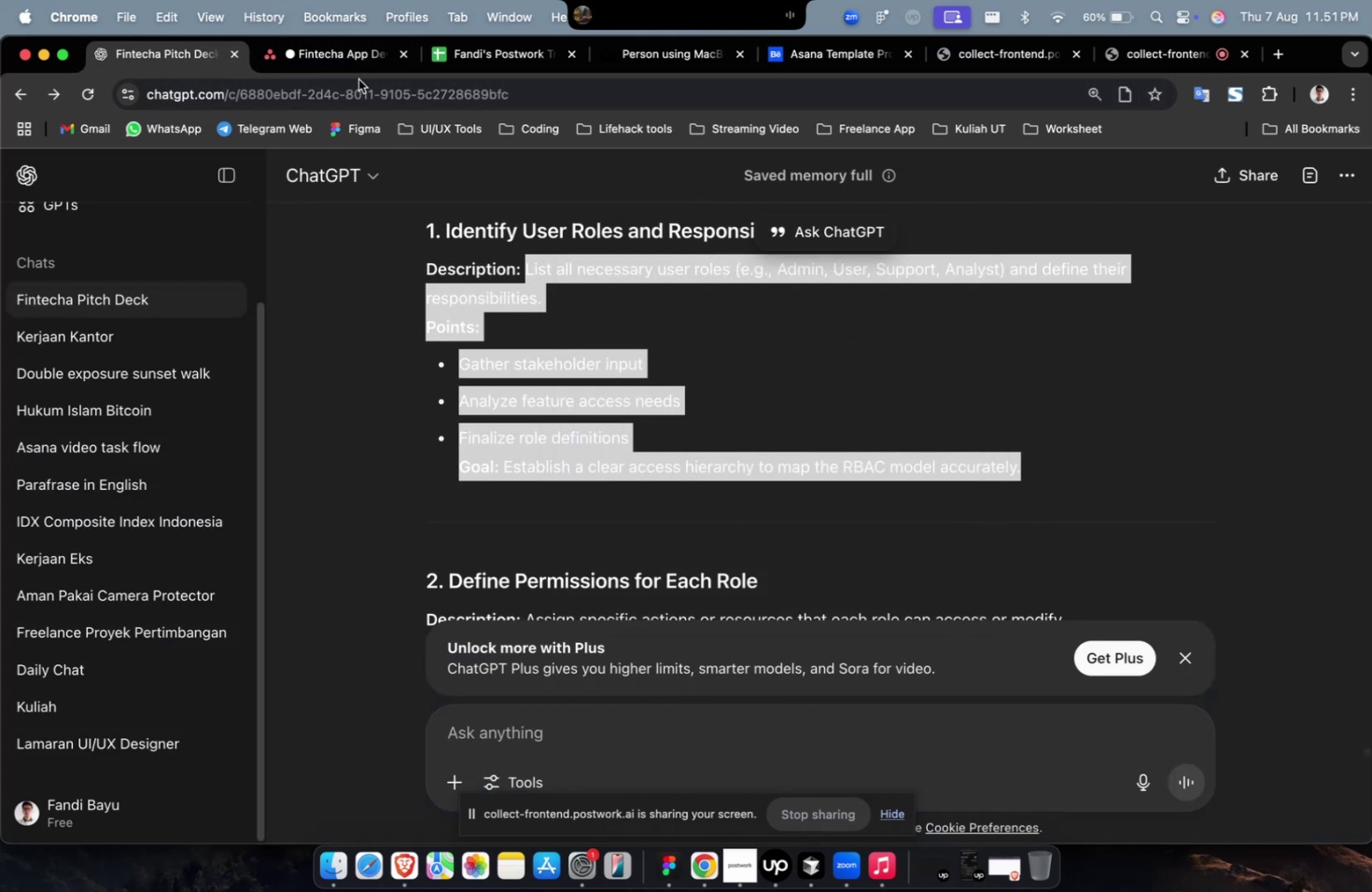 
double_click([343, 62])
 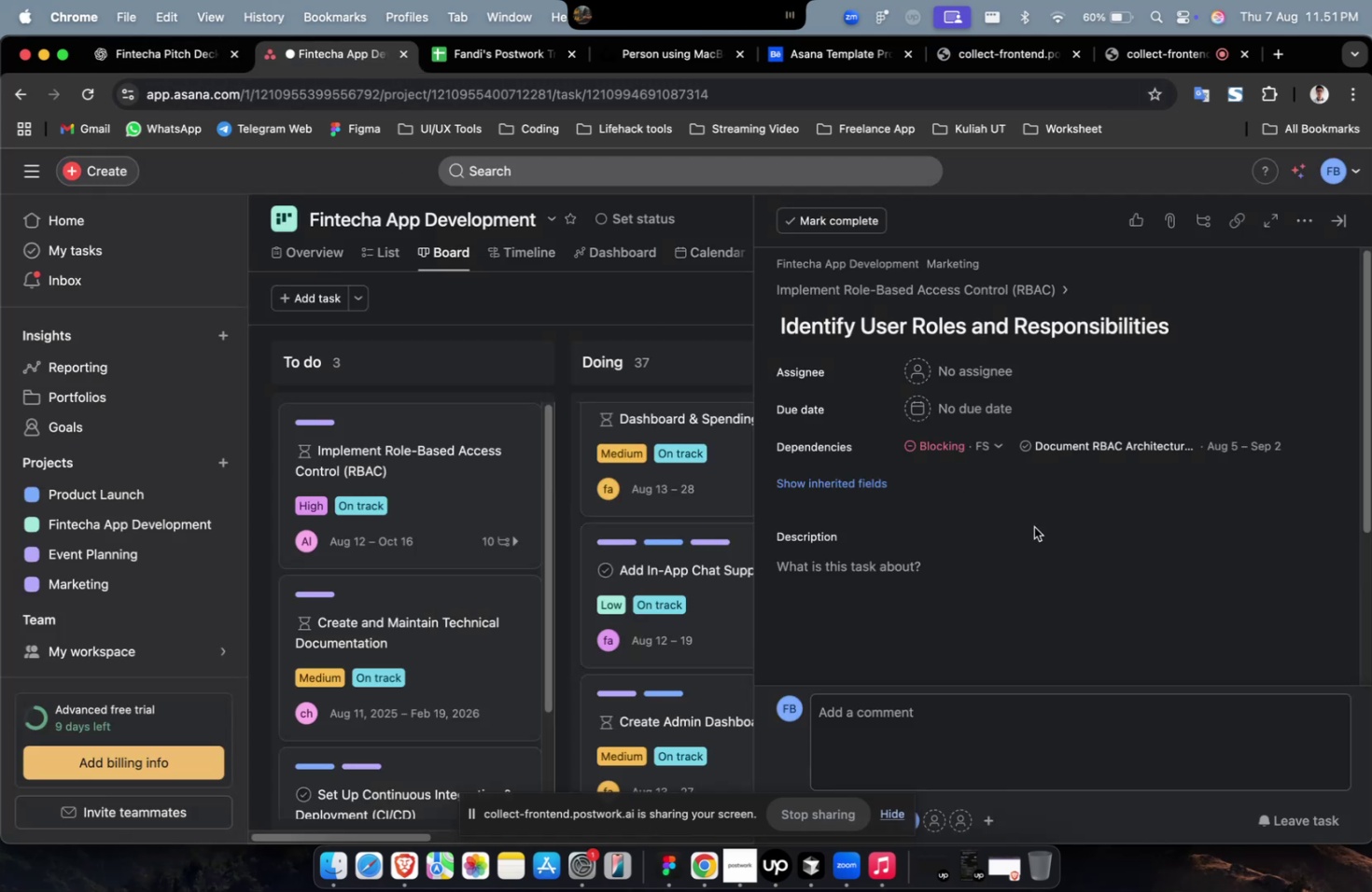 
triple_click([994, 566])
 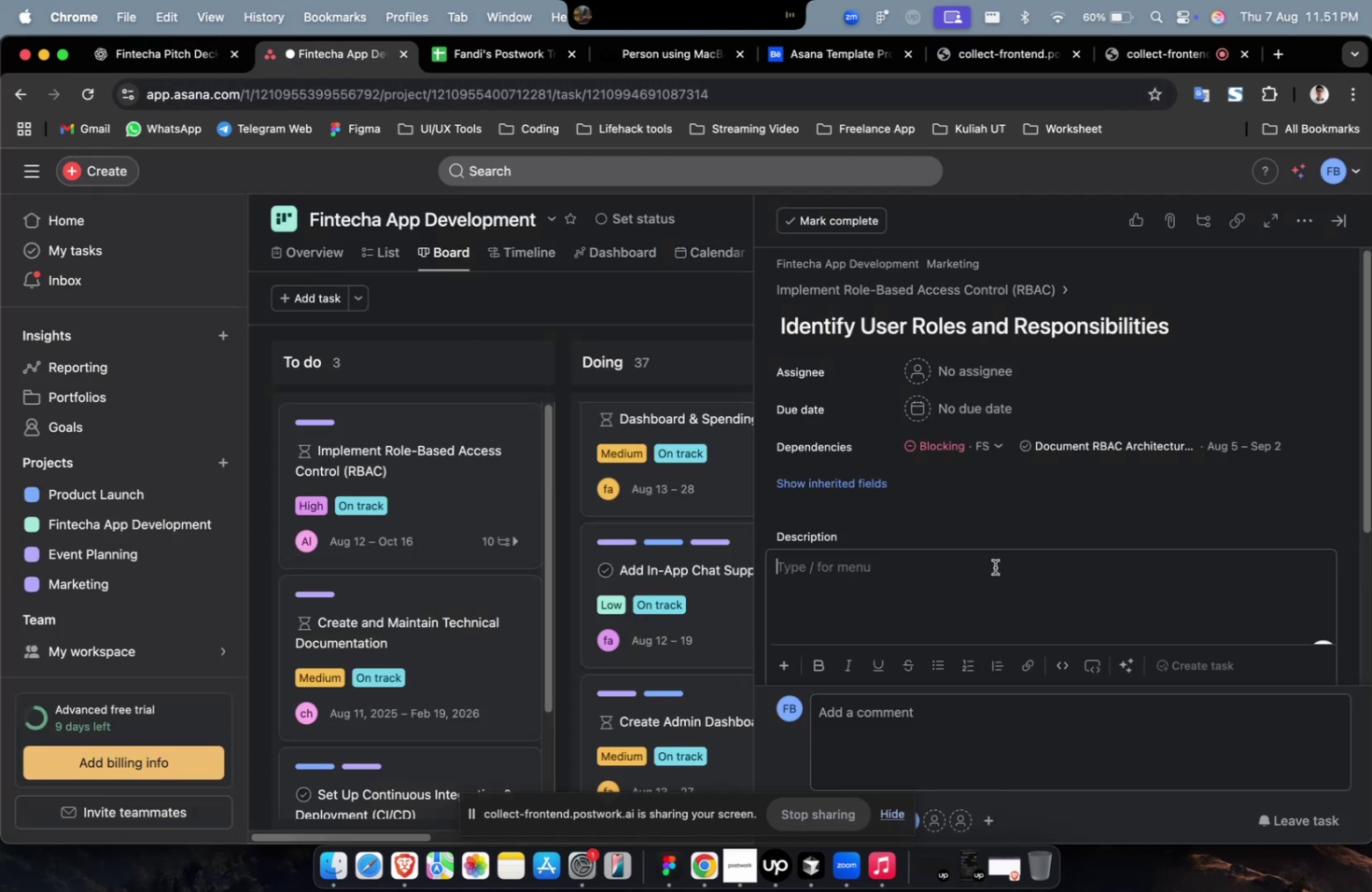 
right_click([992, 553])
 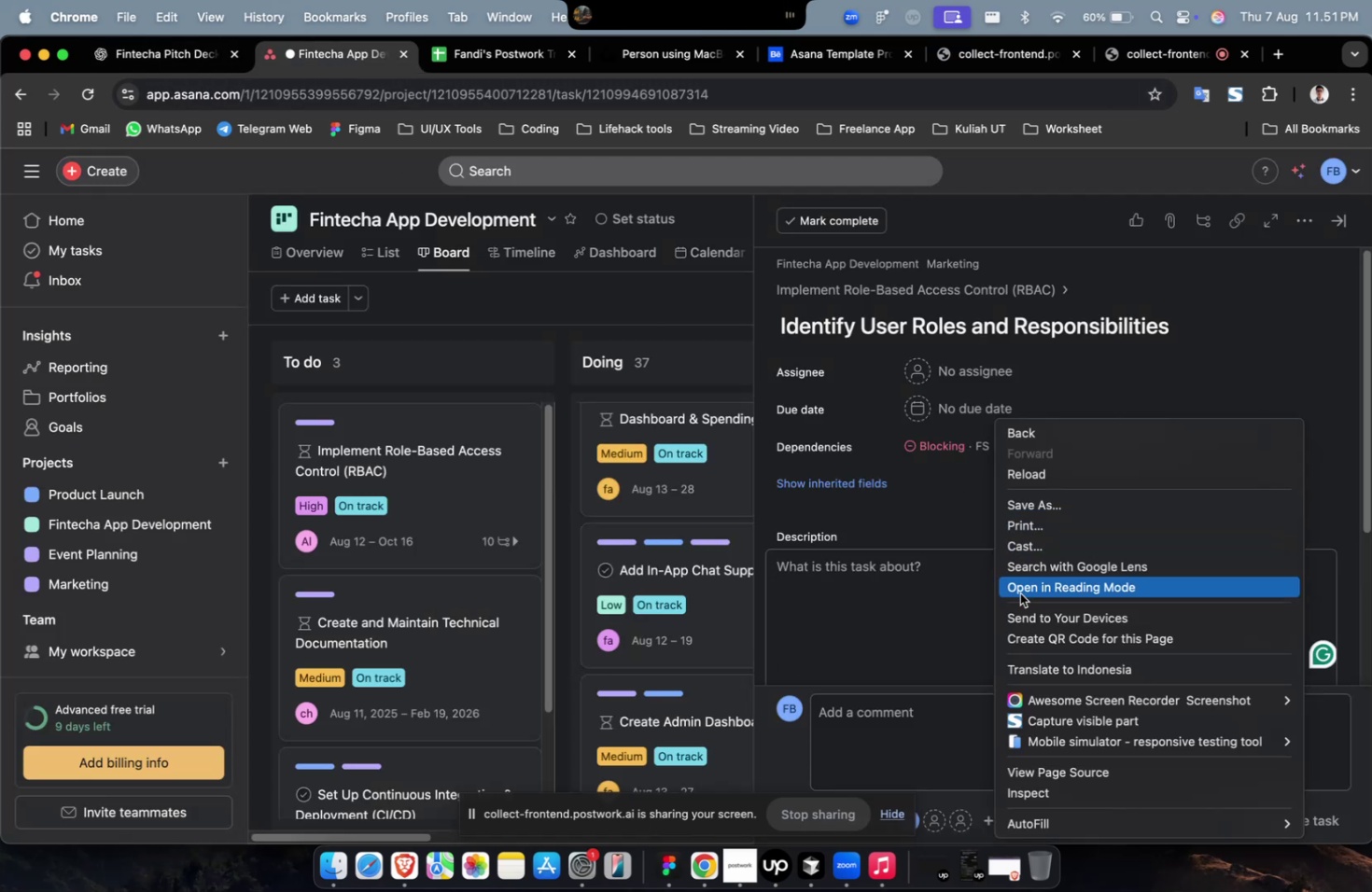 
double_click([912, 569])
 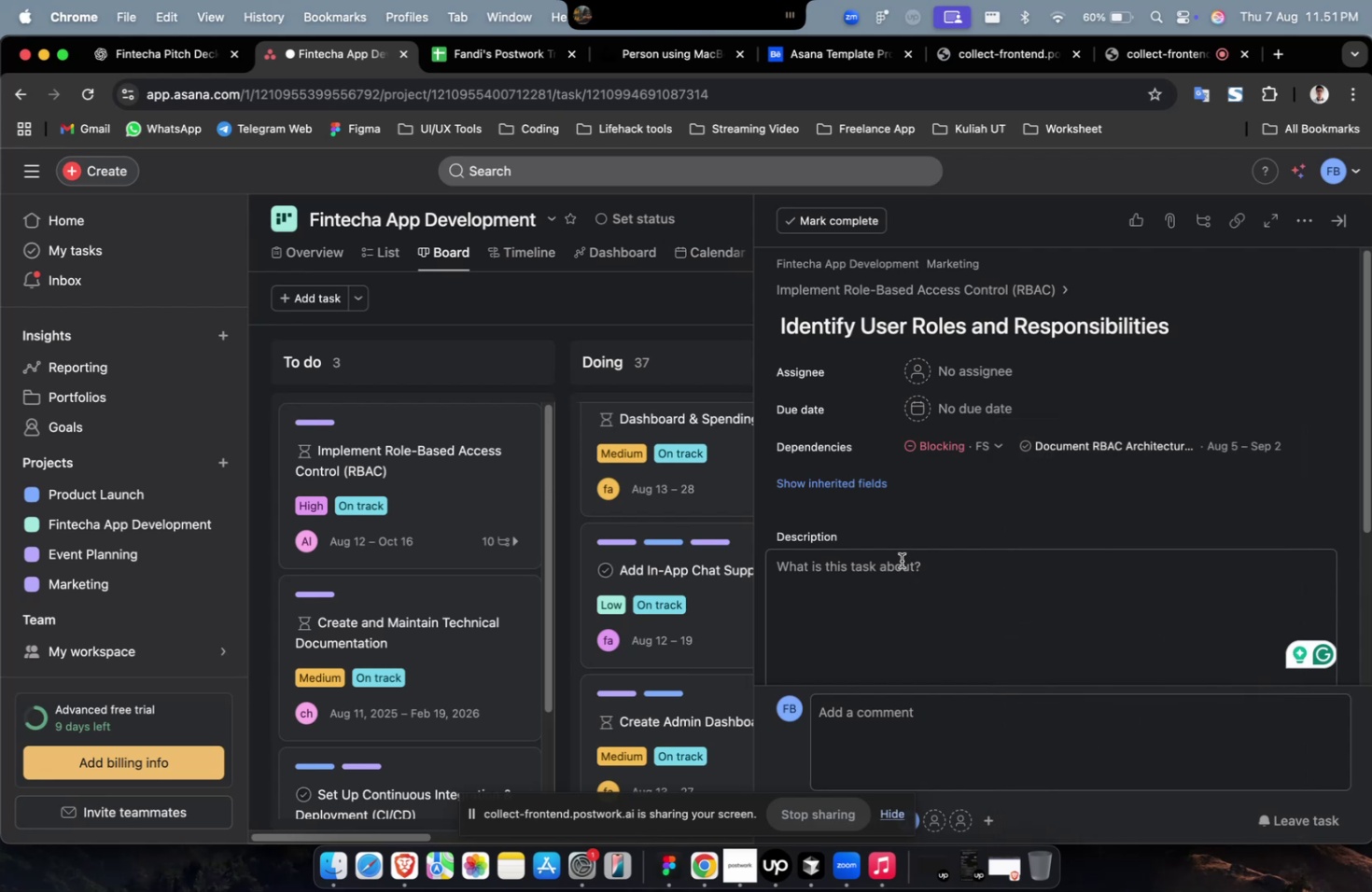 
triple_click([874, 587])
 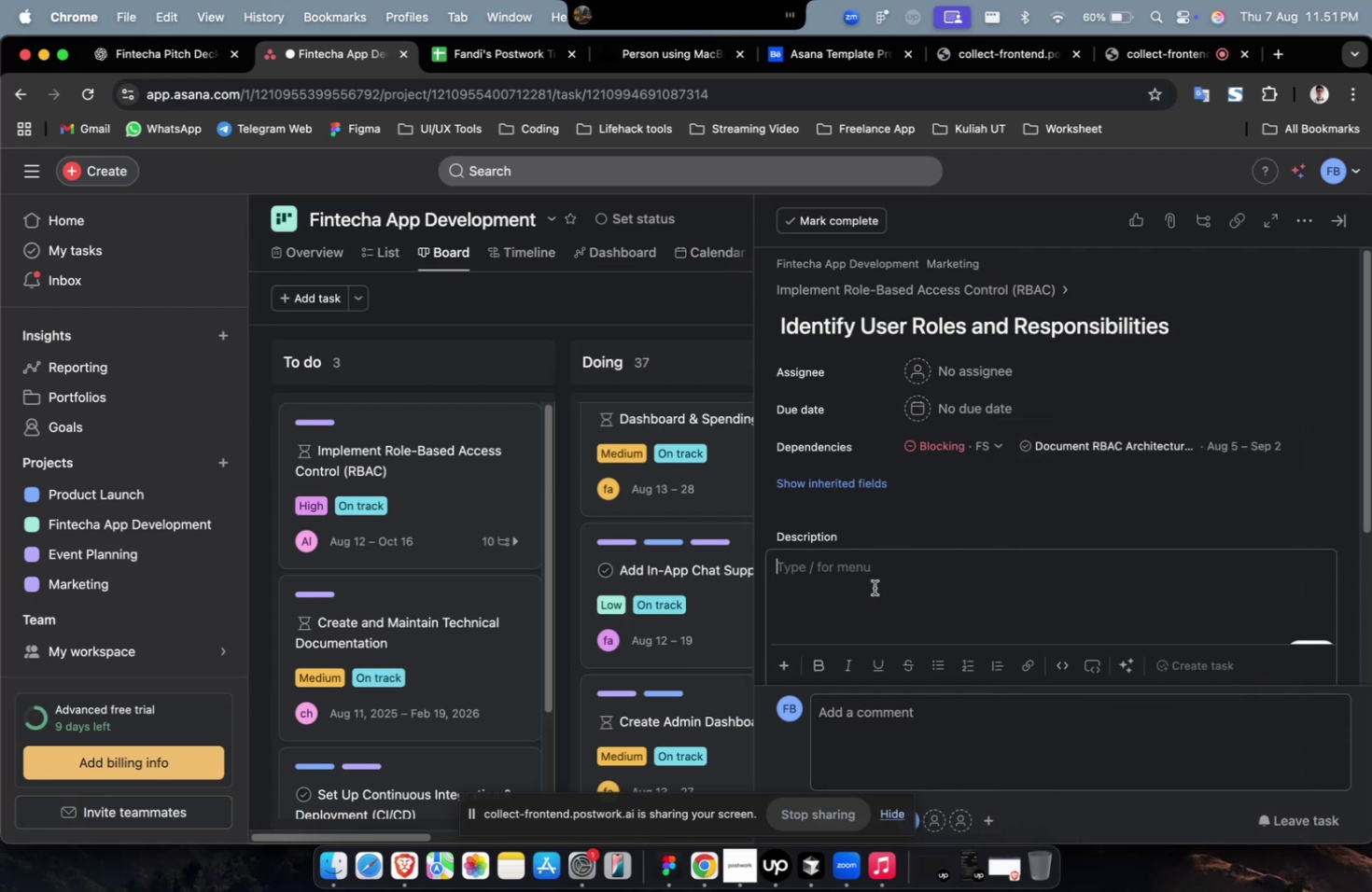 
right_click([896, 583])
 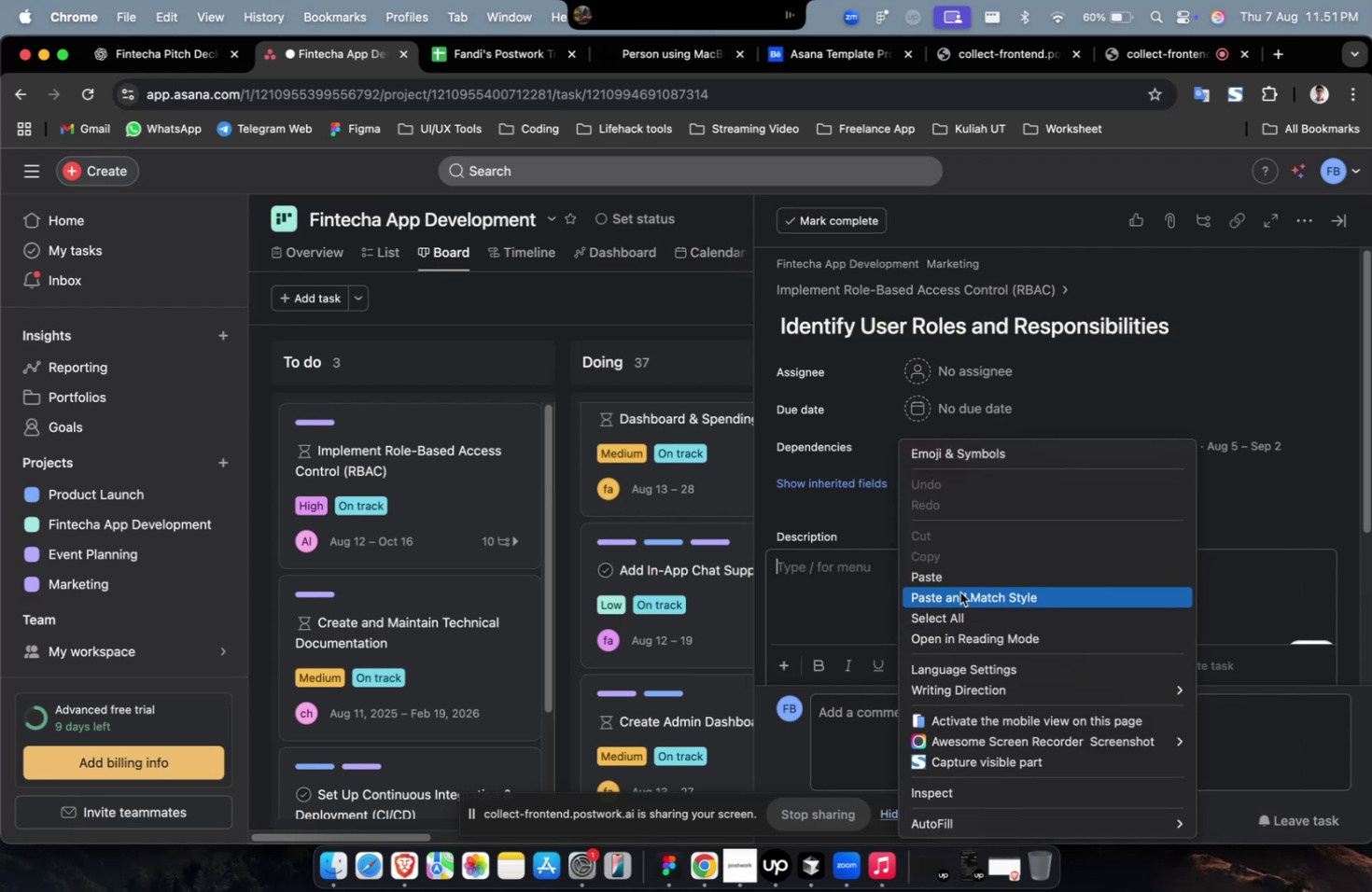 
left_click([965, 579])
 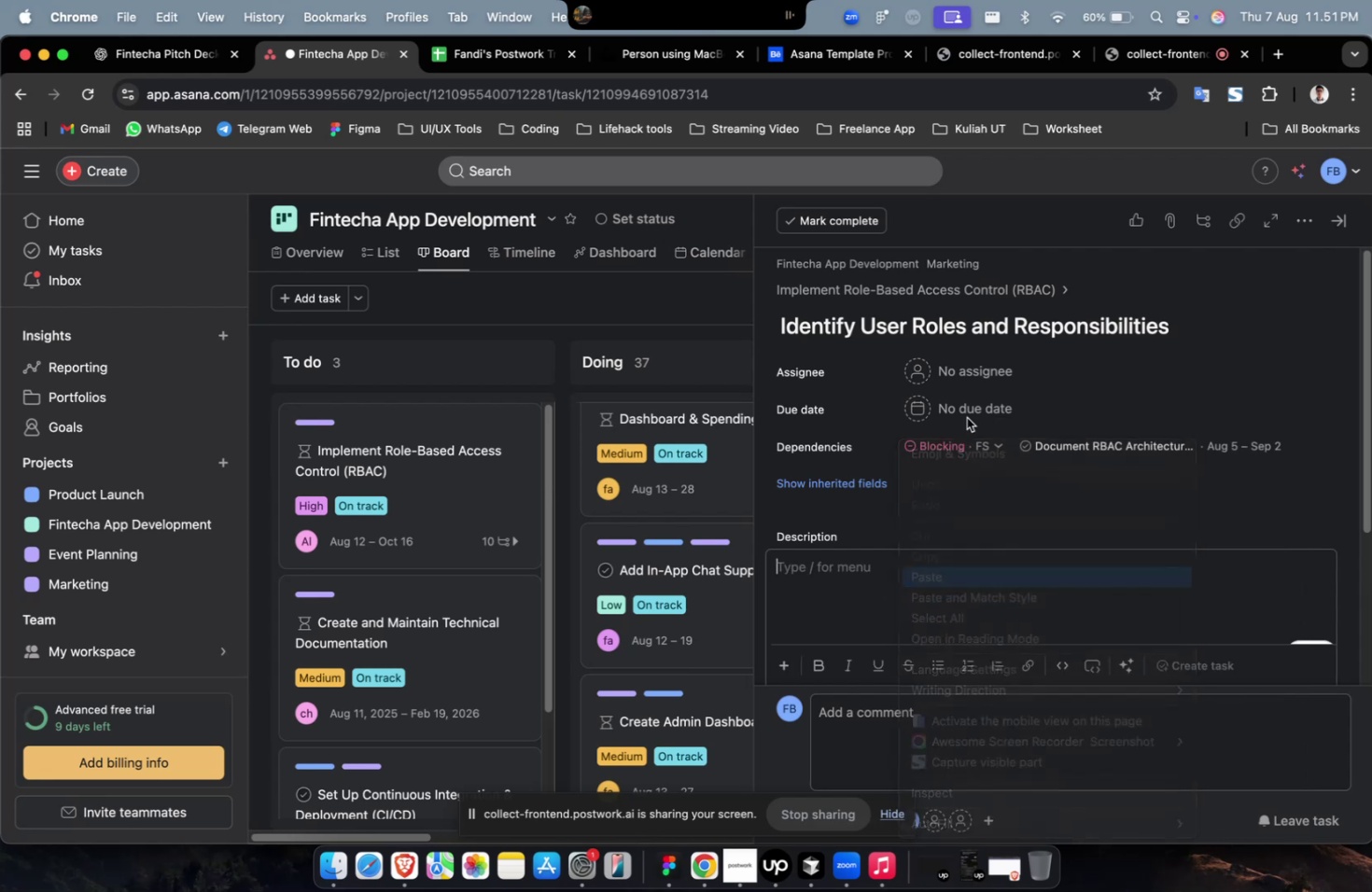 
scroll: coordinate [965, 416], scroll_direction: up, amount: 6.0
 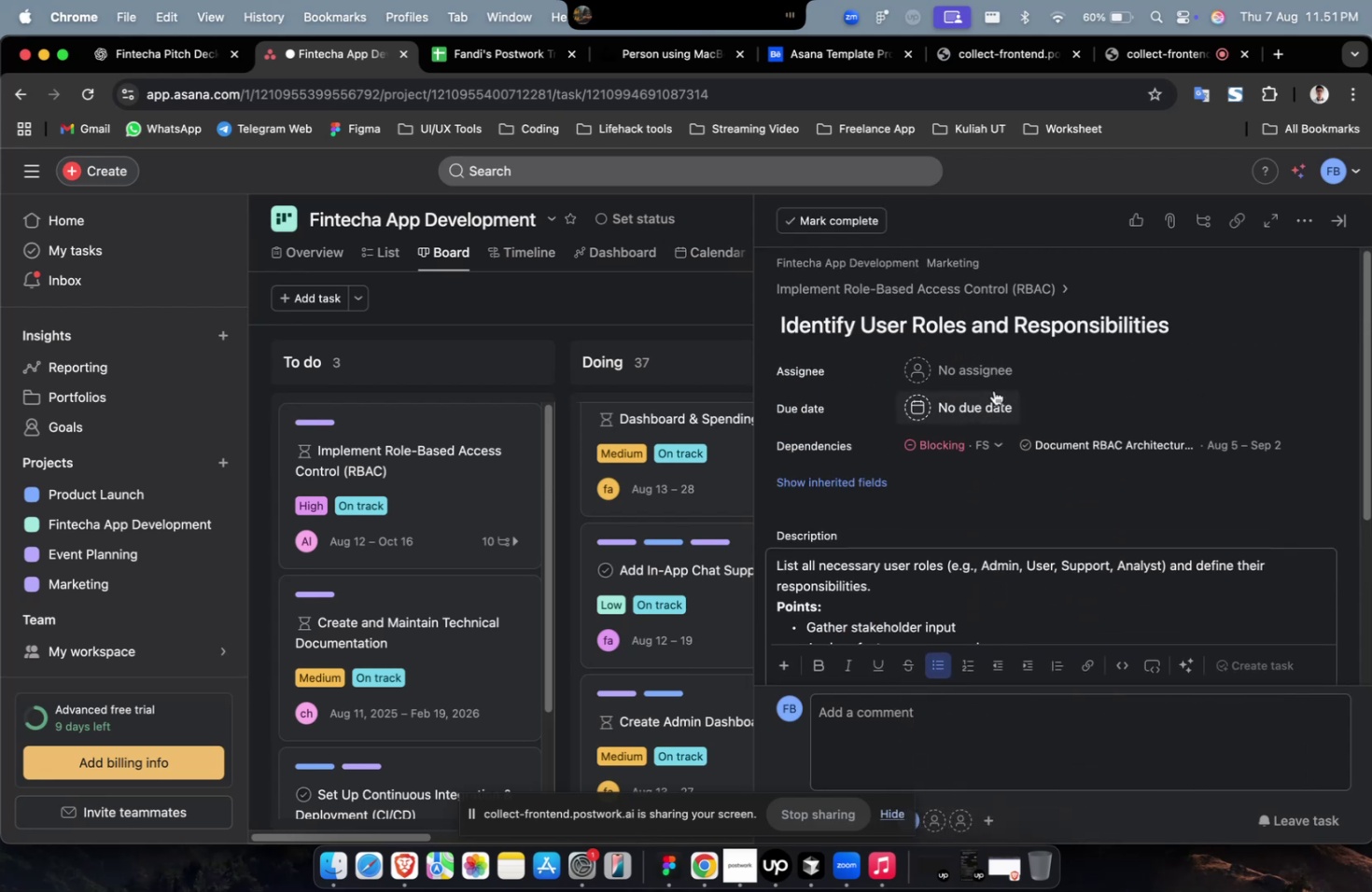 
left_click([993, 382])
 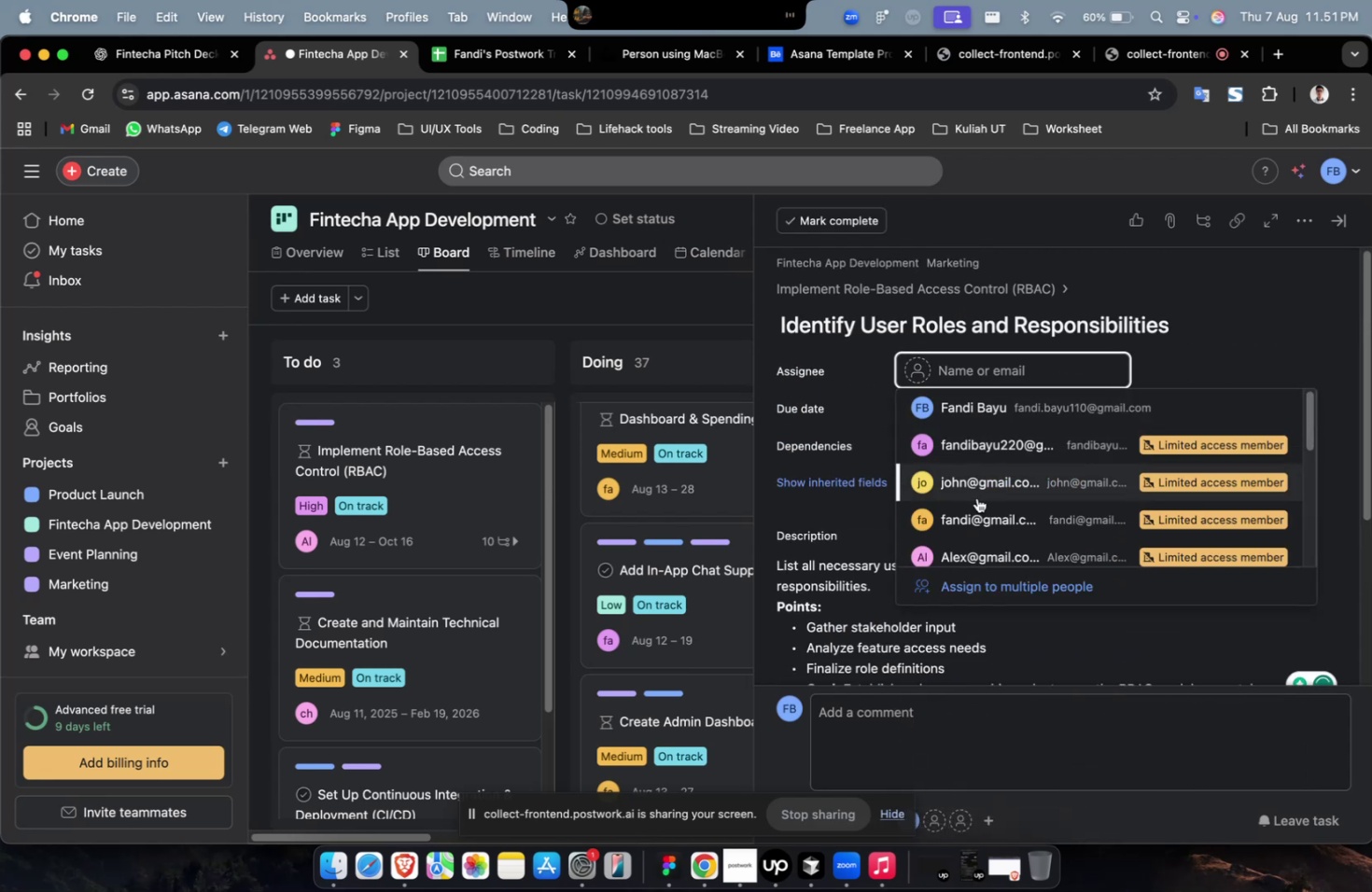 
left_click([986, 532])
 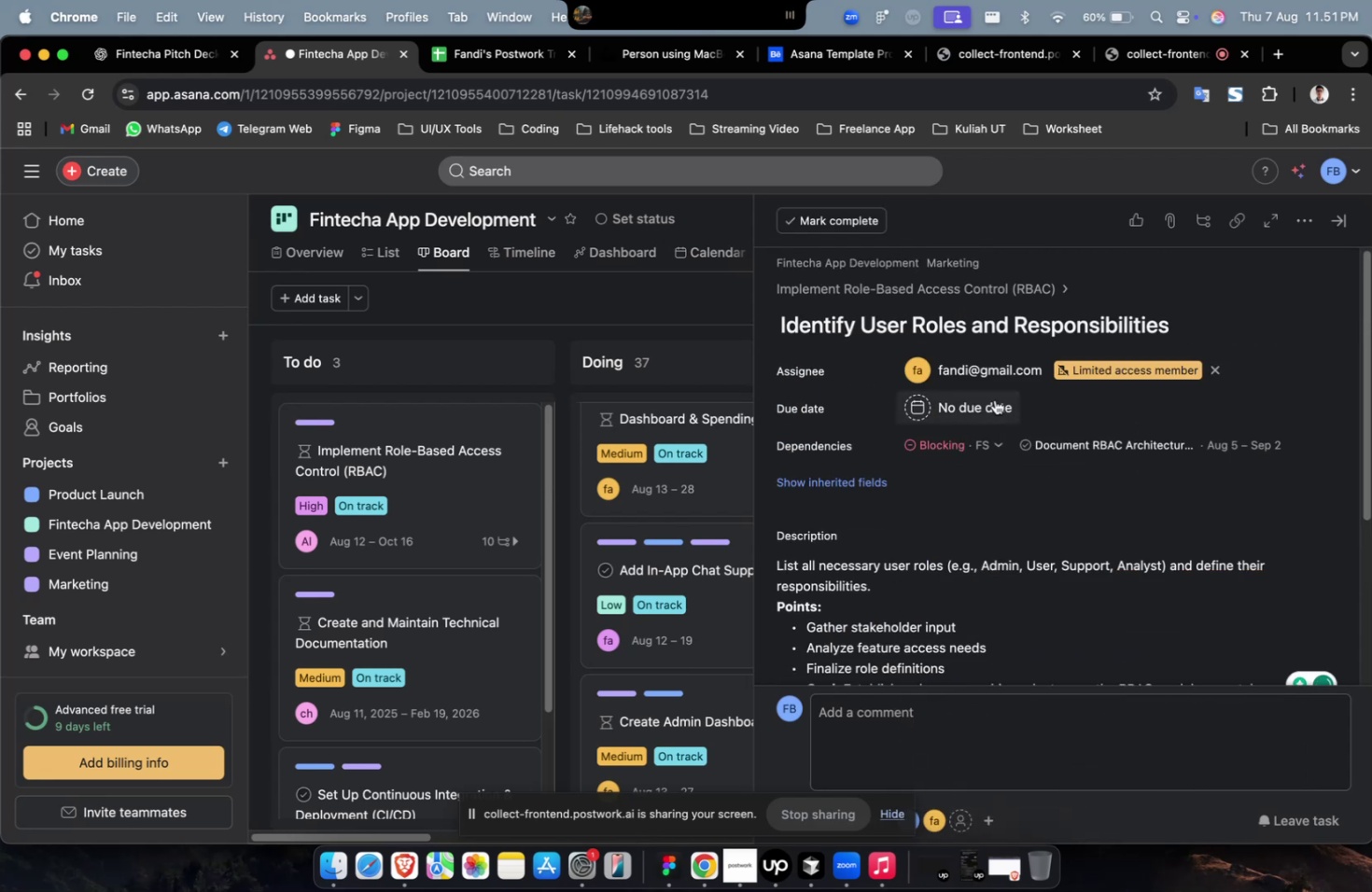 
double_click([991, 373])
 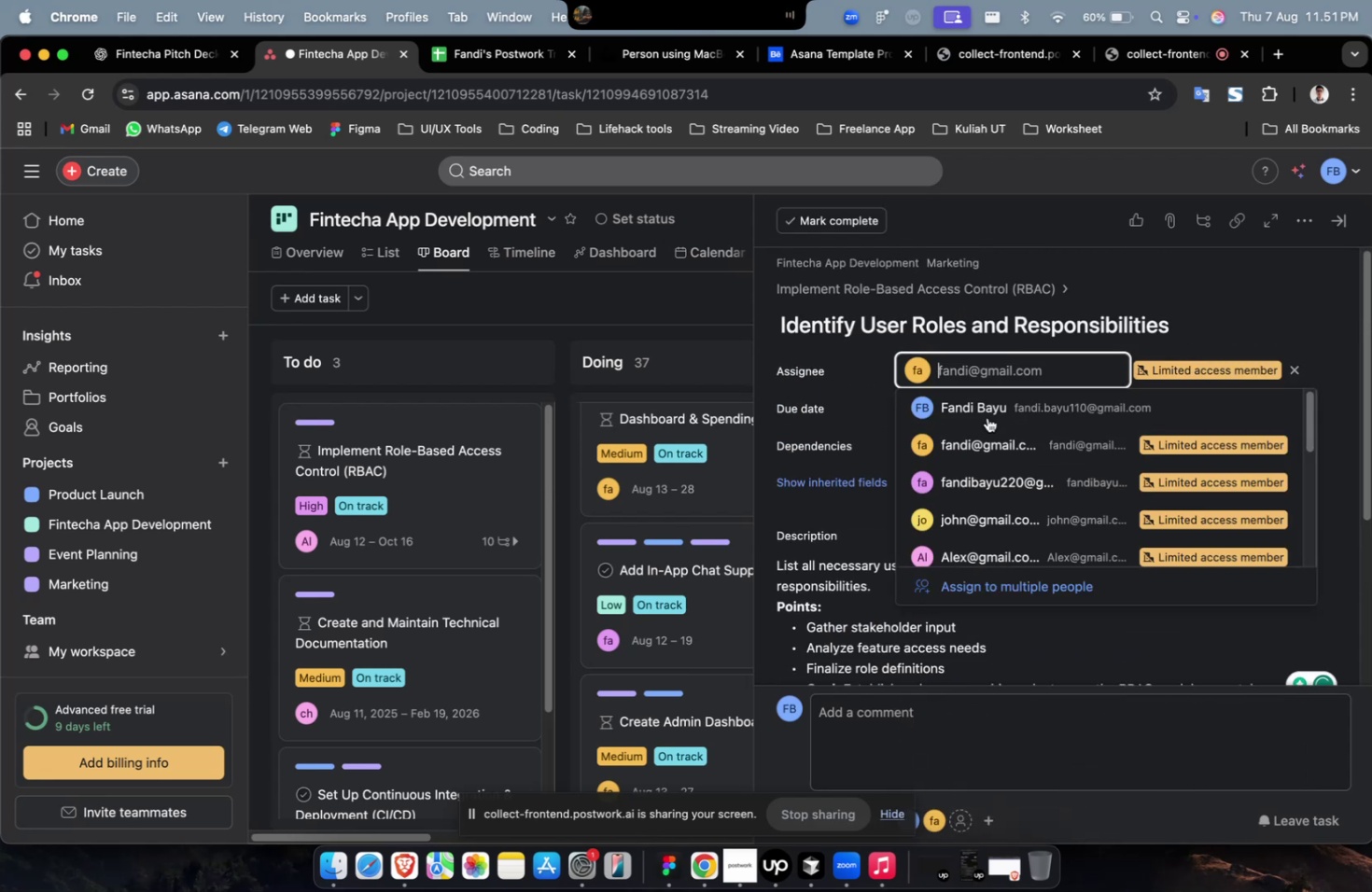 
scroll: coordinate [1008, 498], scroll_direction: down, amount: 7.0
 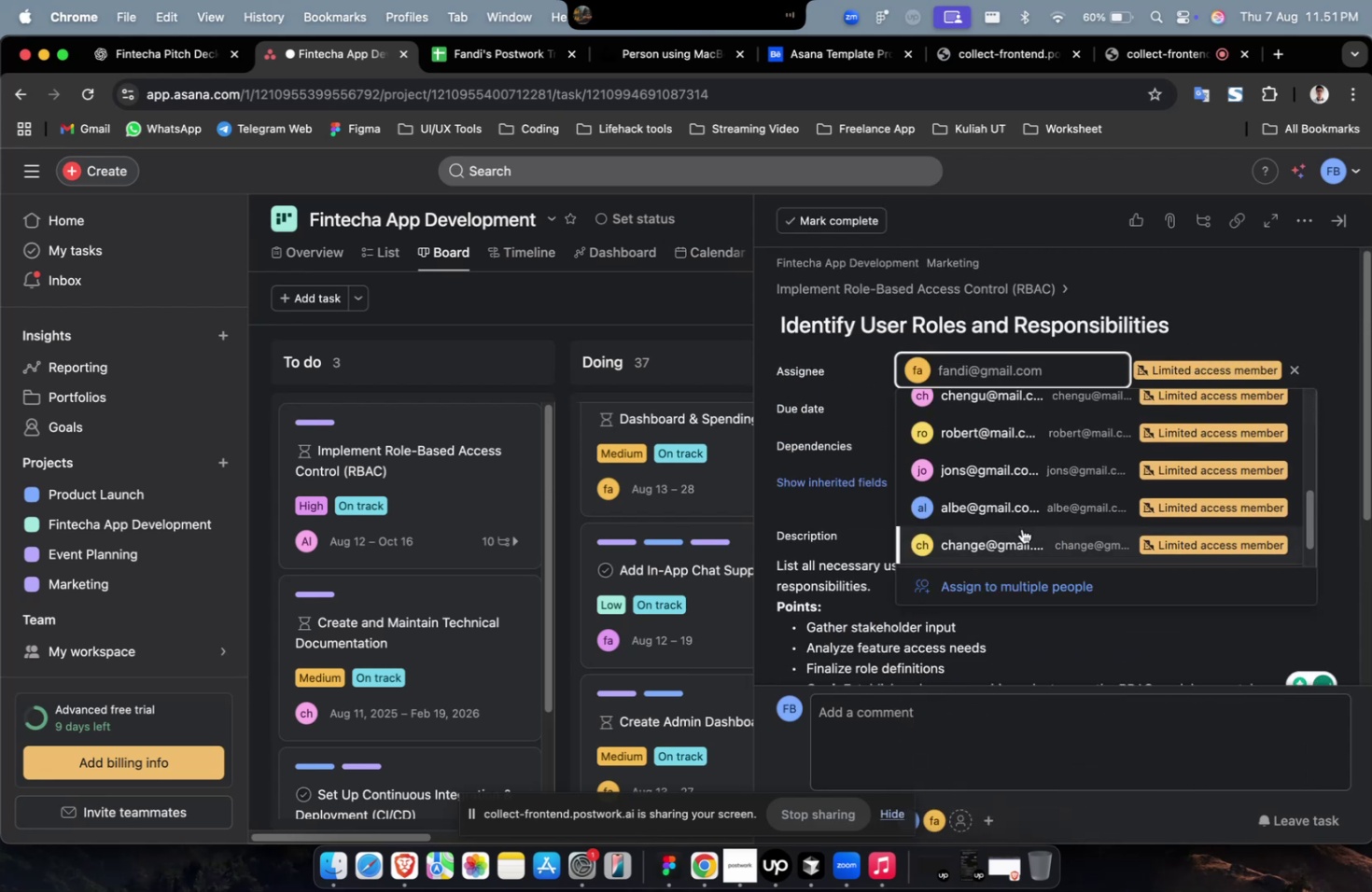 
left_click([1021, 528])
 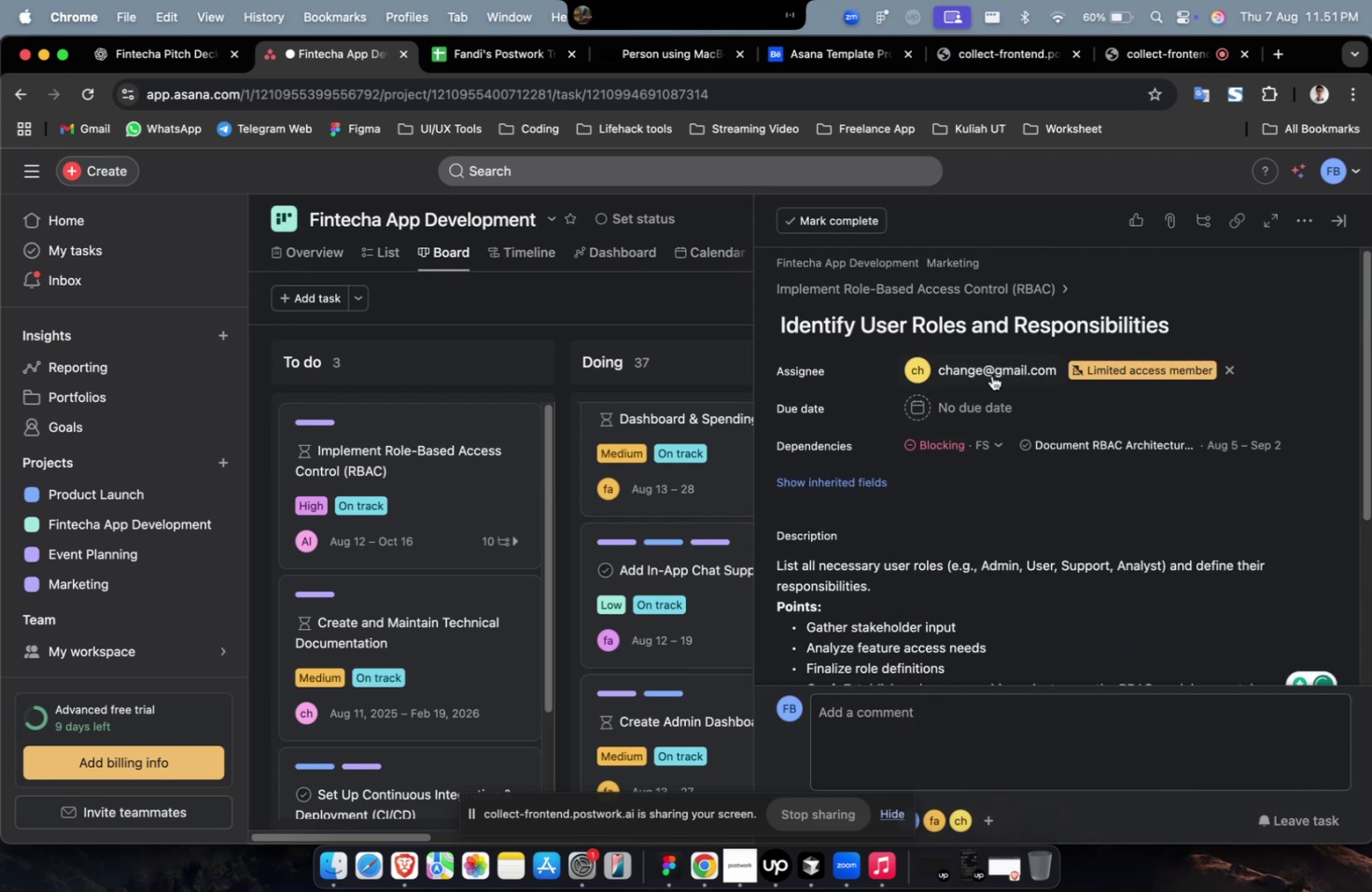 
double_click([989, 371])
 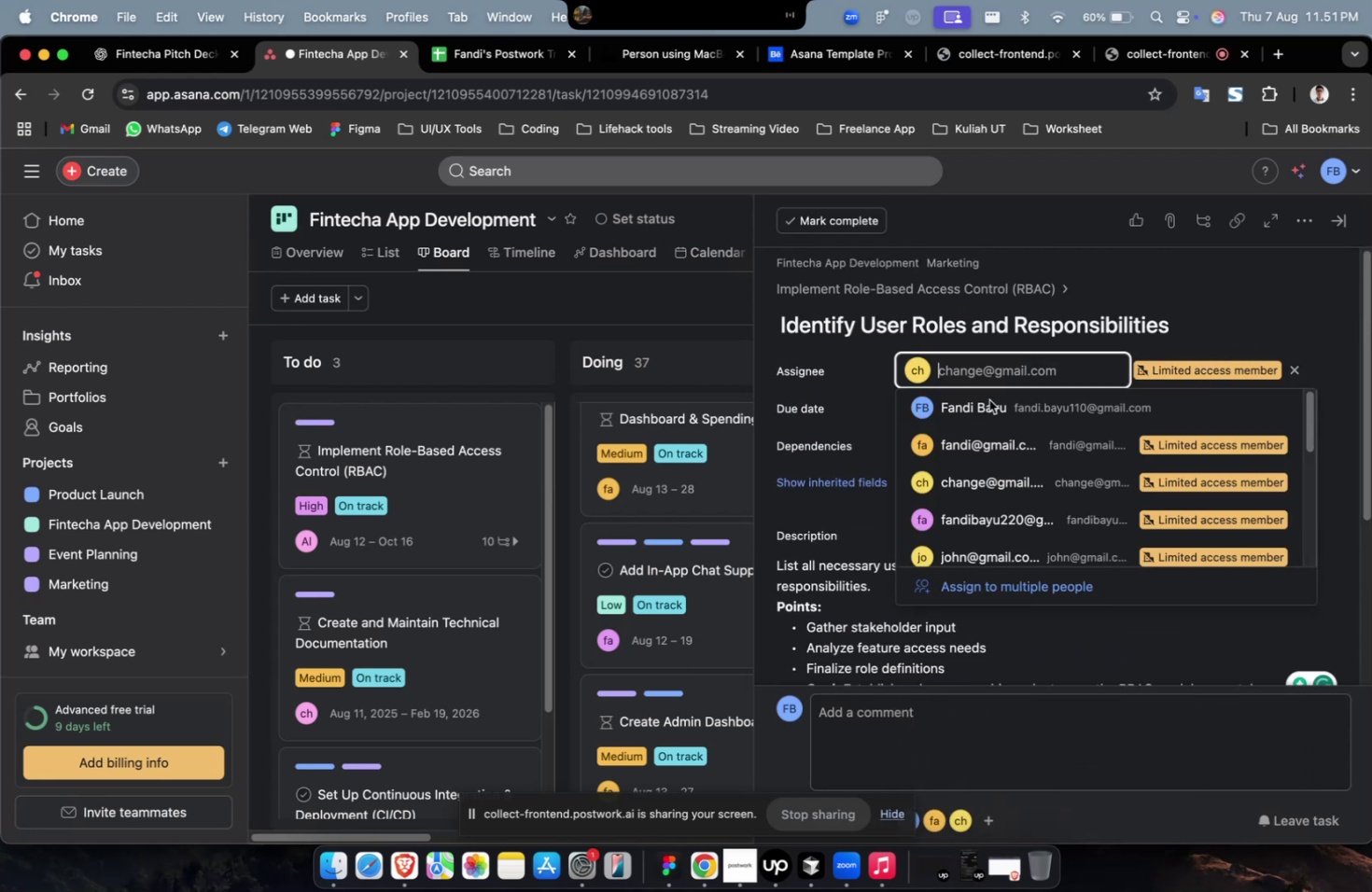 
scroll: coordinate [1004, 488], scroll_direction: down, amount: 19.0
 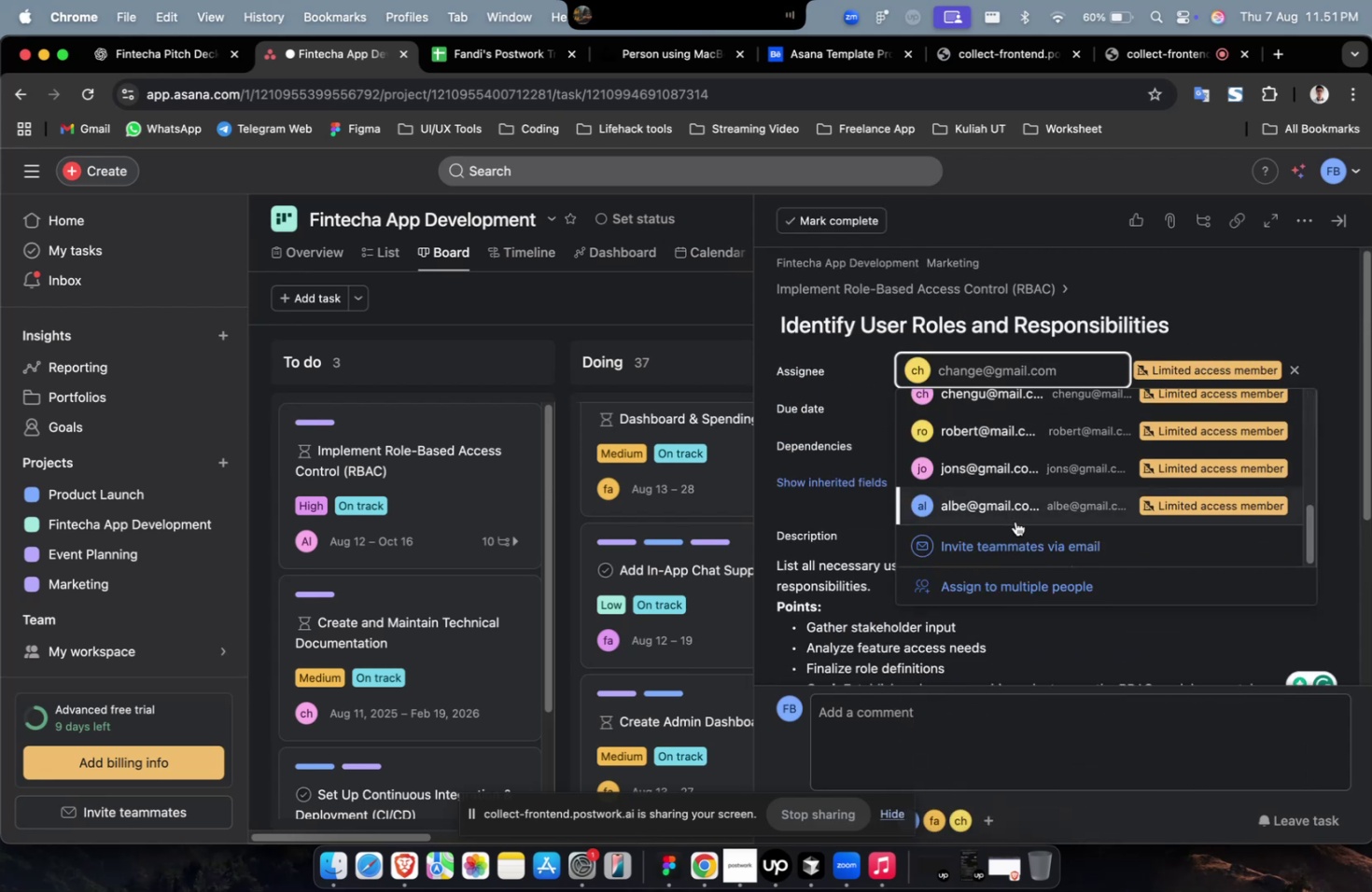 
left_click([1022, 510])
 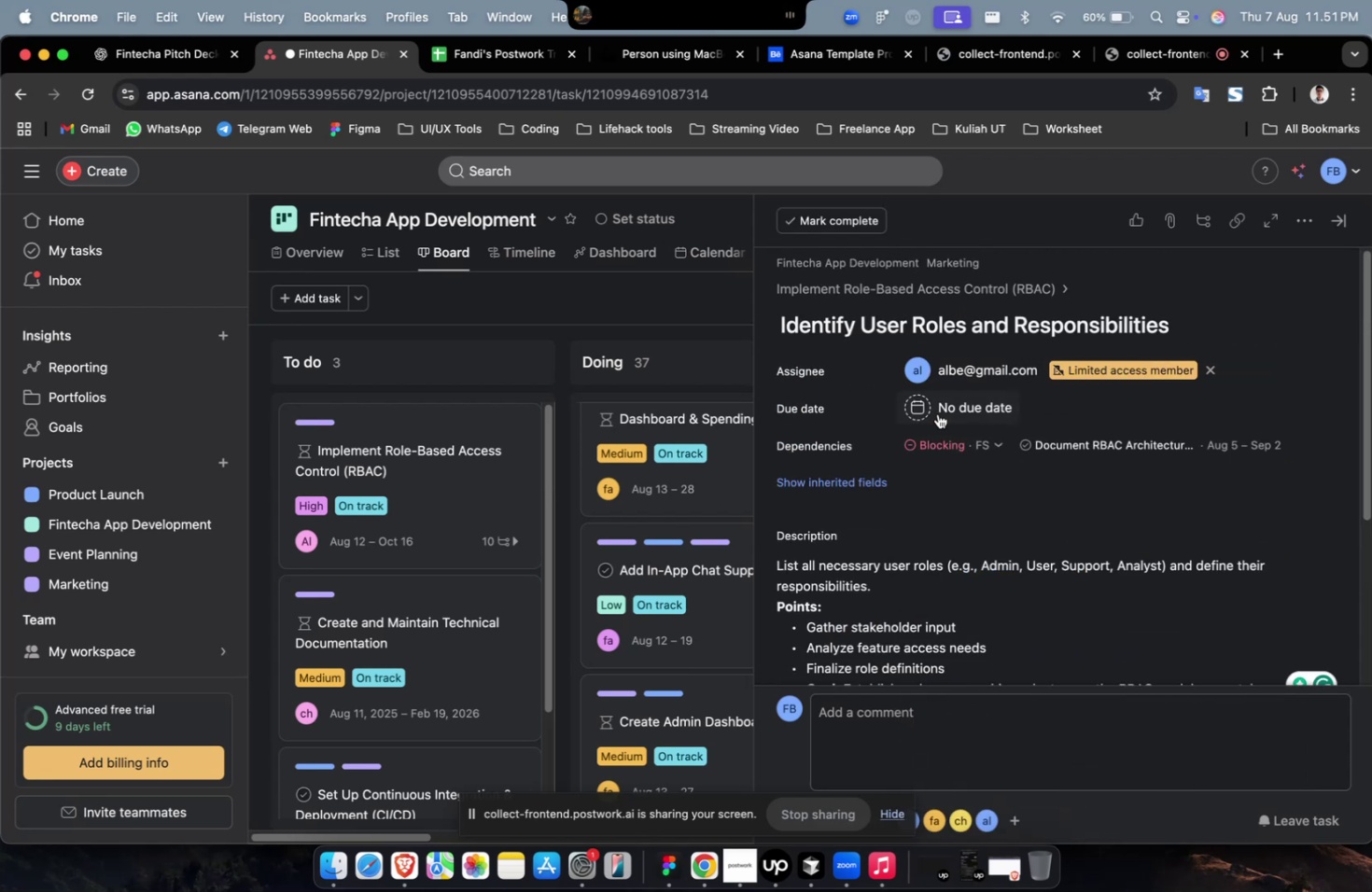 
double_click([943, 406])
 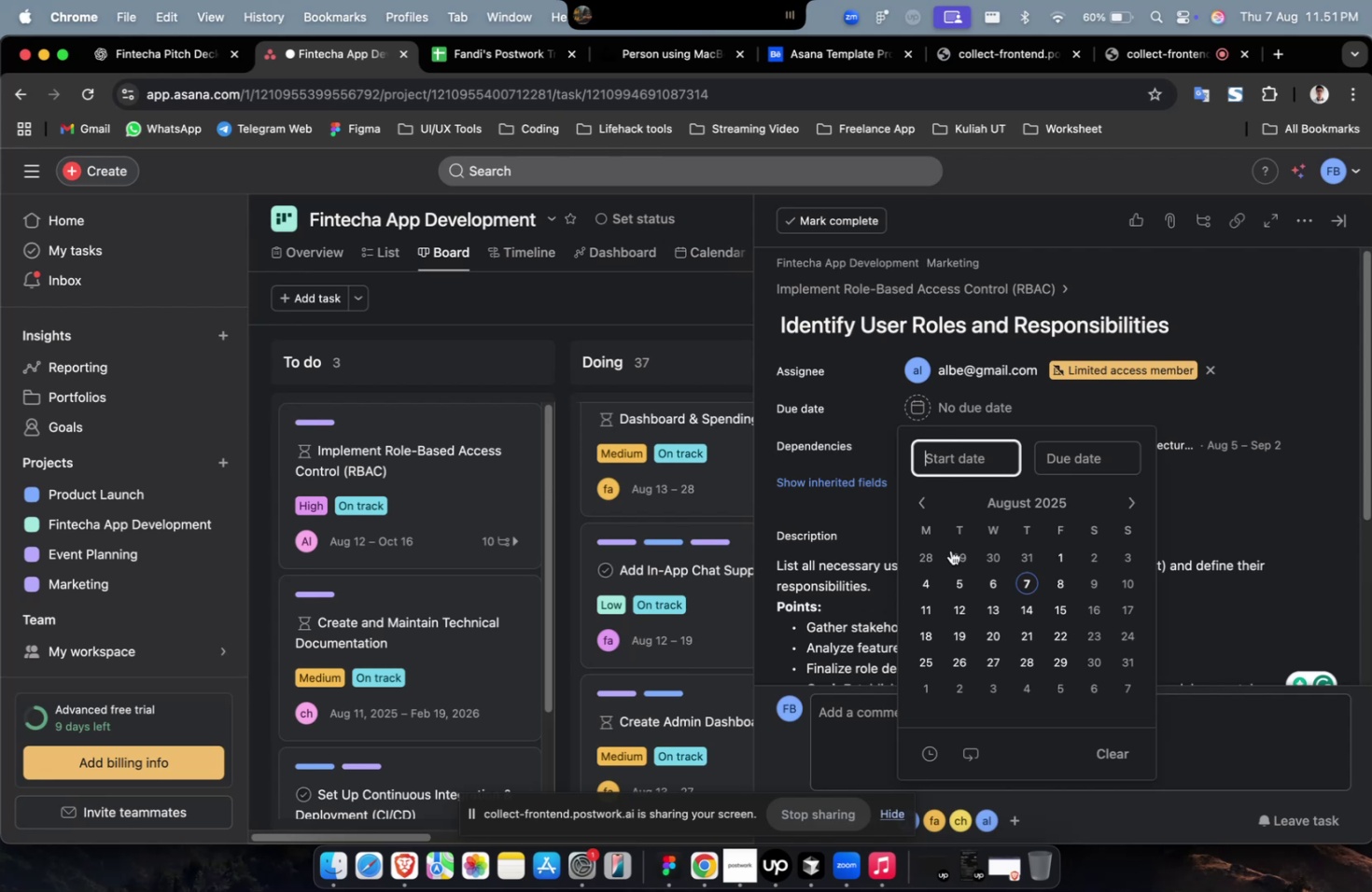 
triple_click([952, 602])
 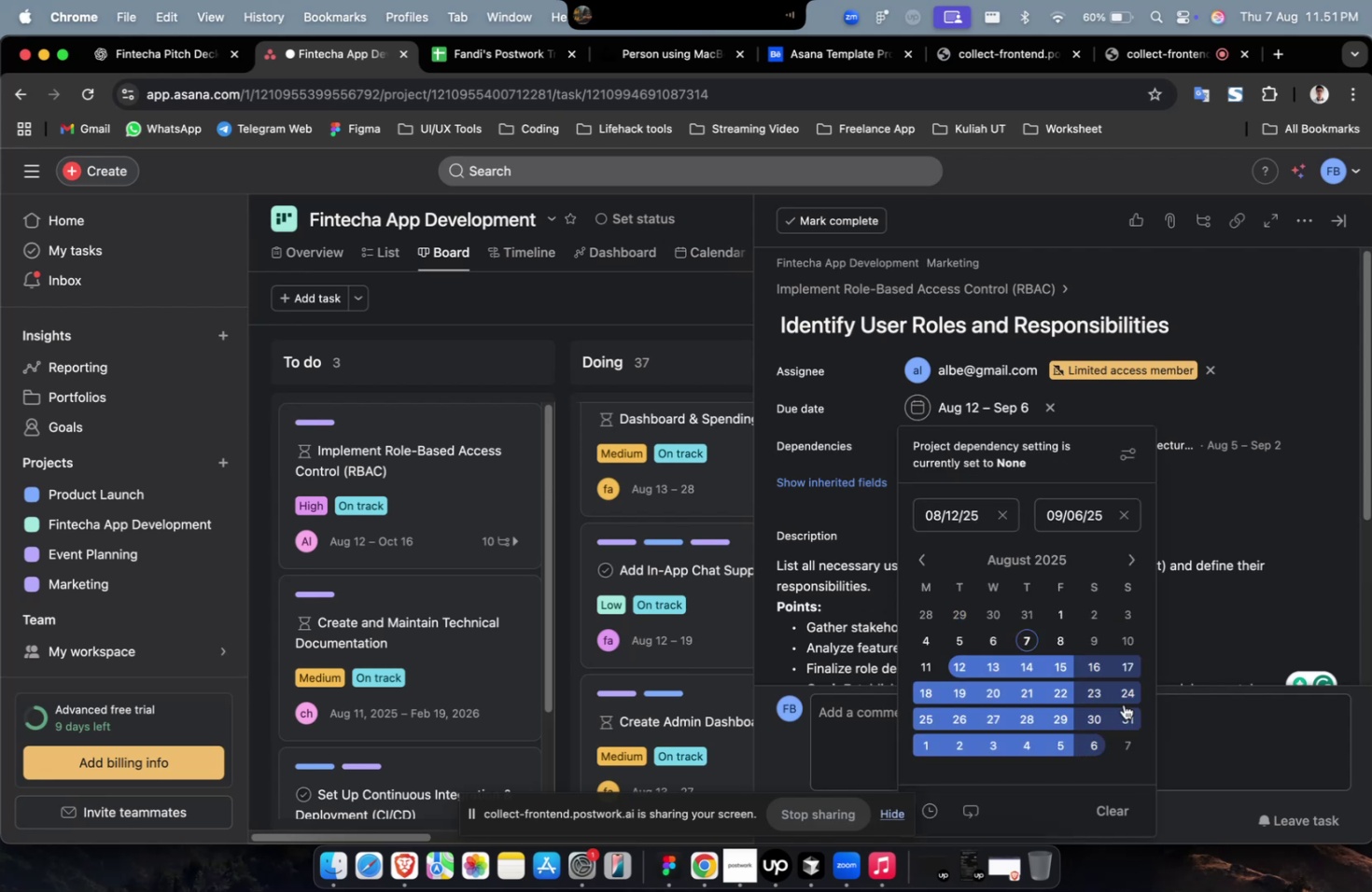 
left_click([1275, 578])
 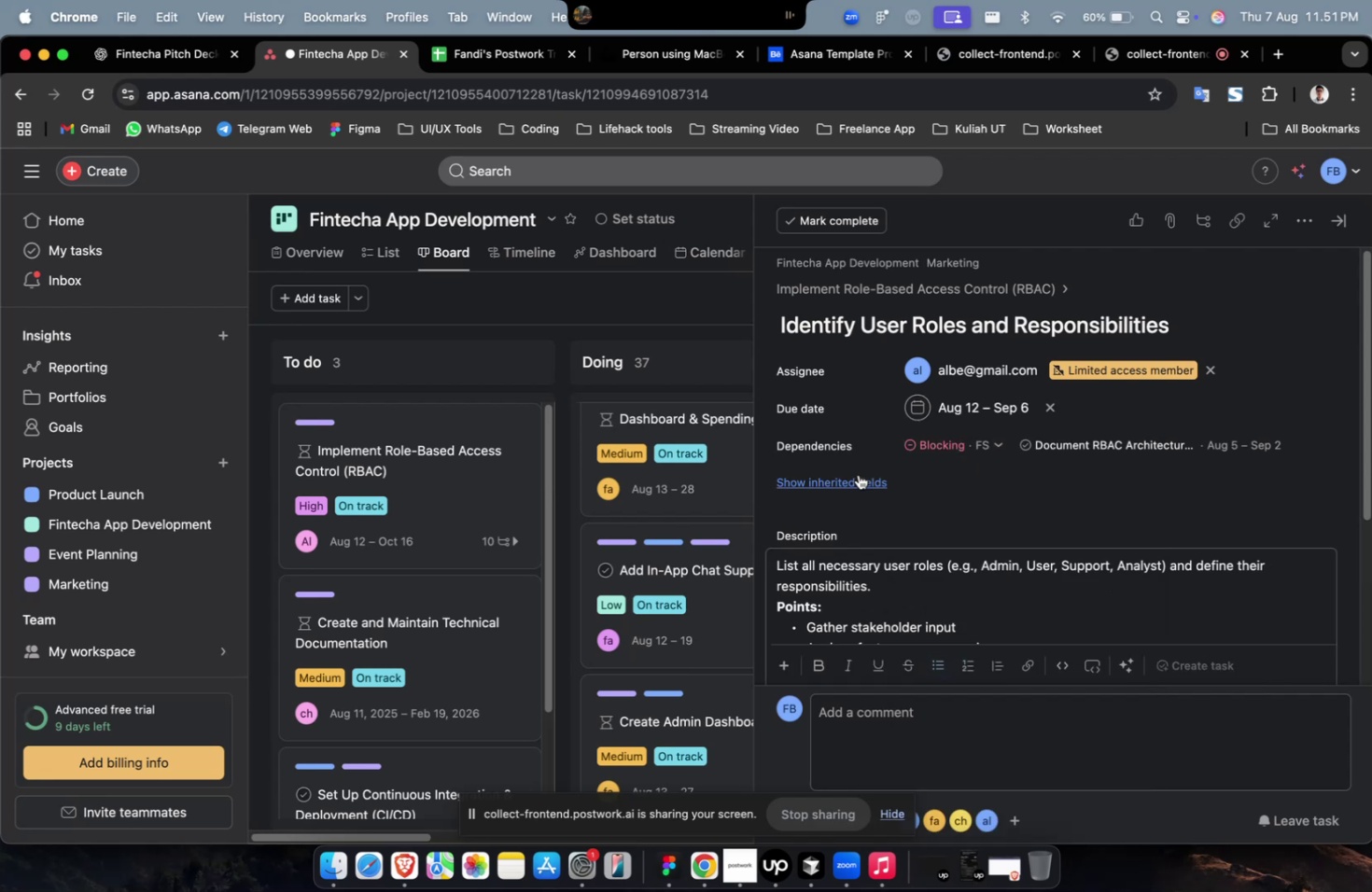 
left_click([847, 481])
 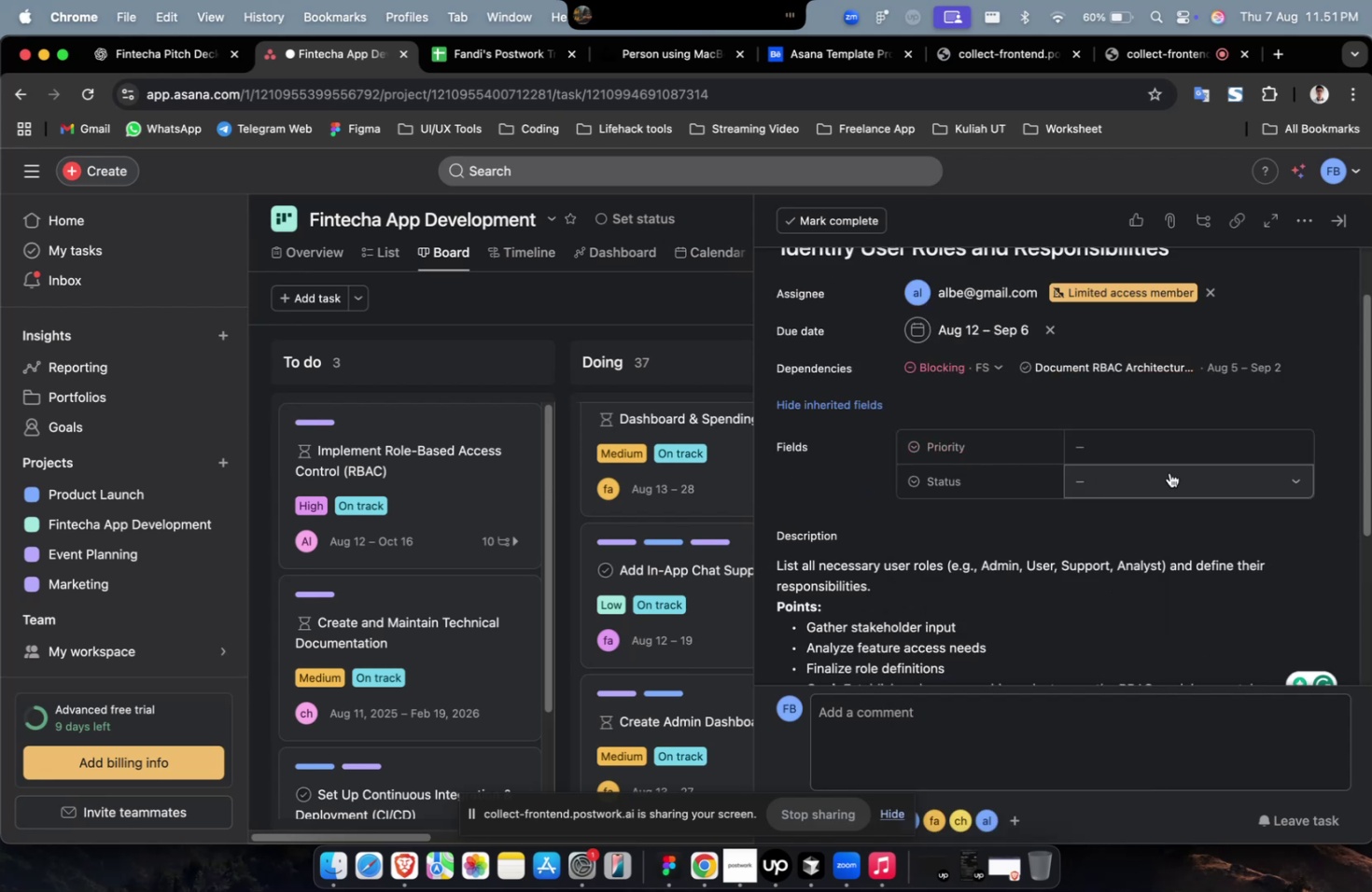 
left_click([1188, 460])
 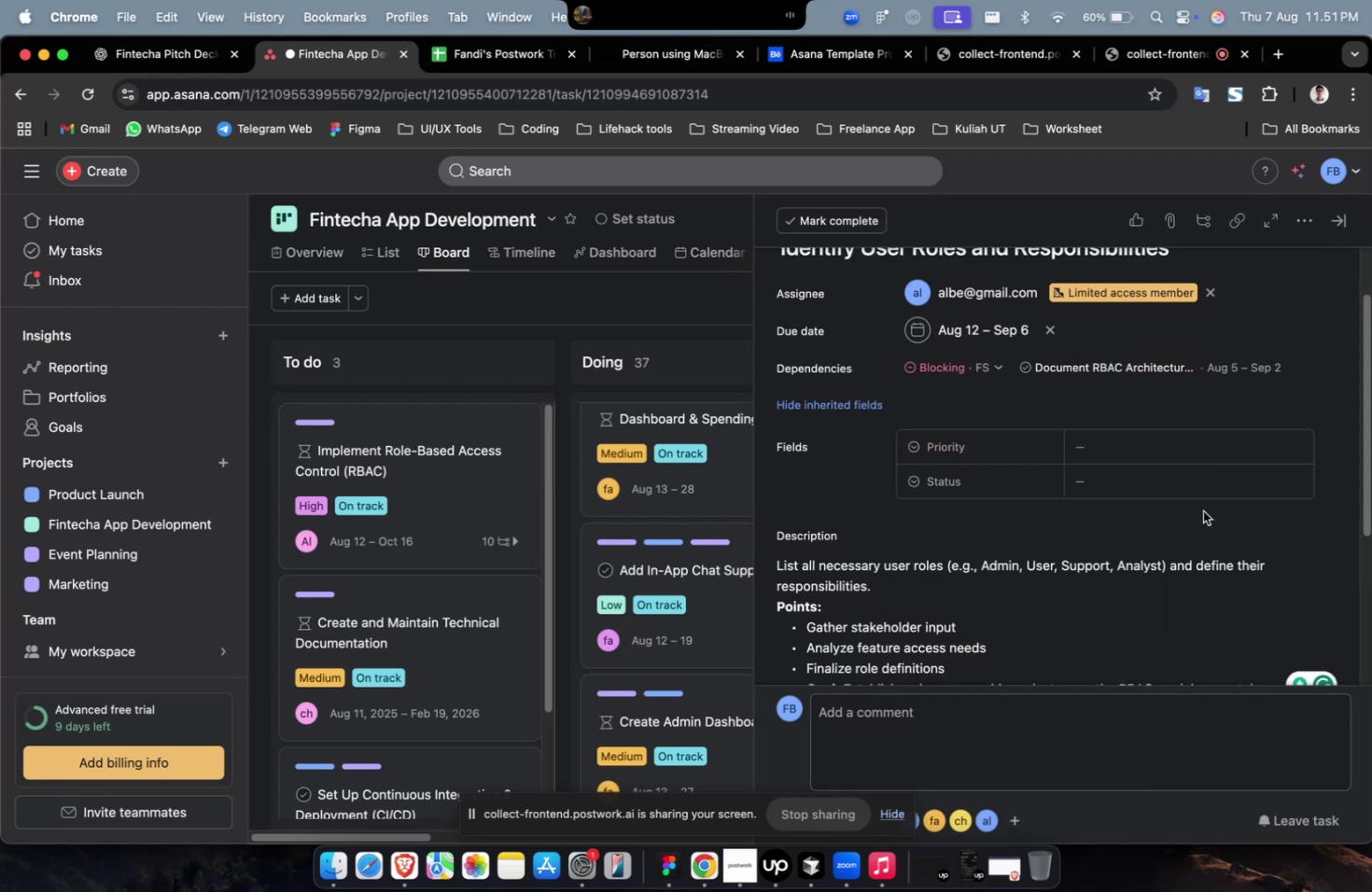 
double_click([1203, 457])
 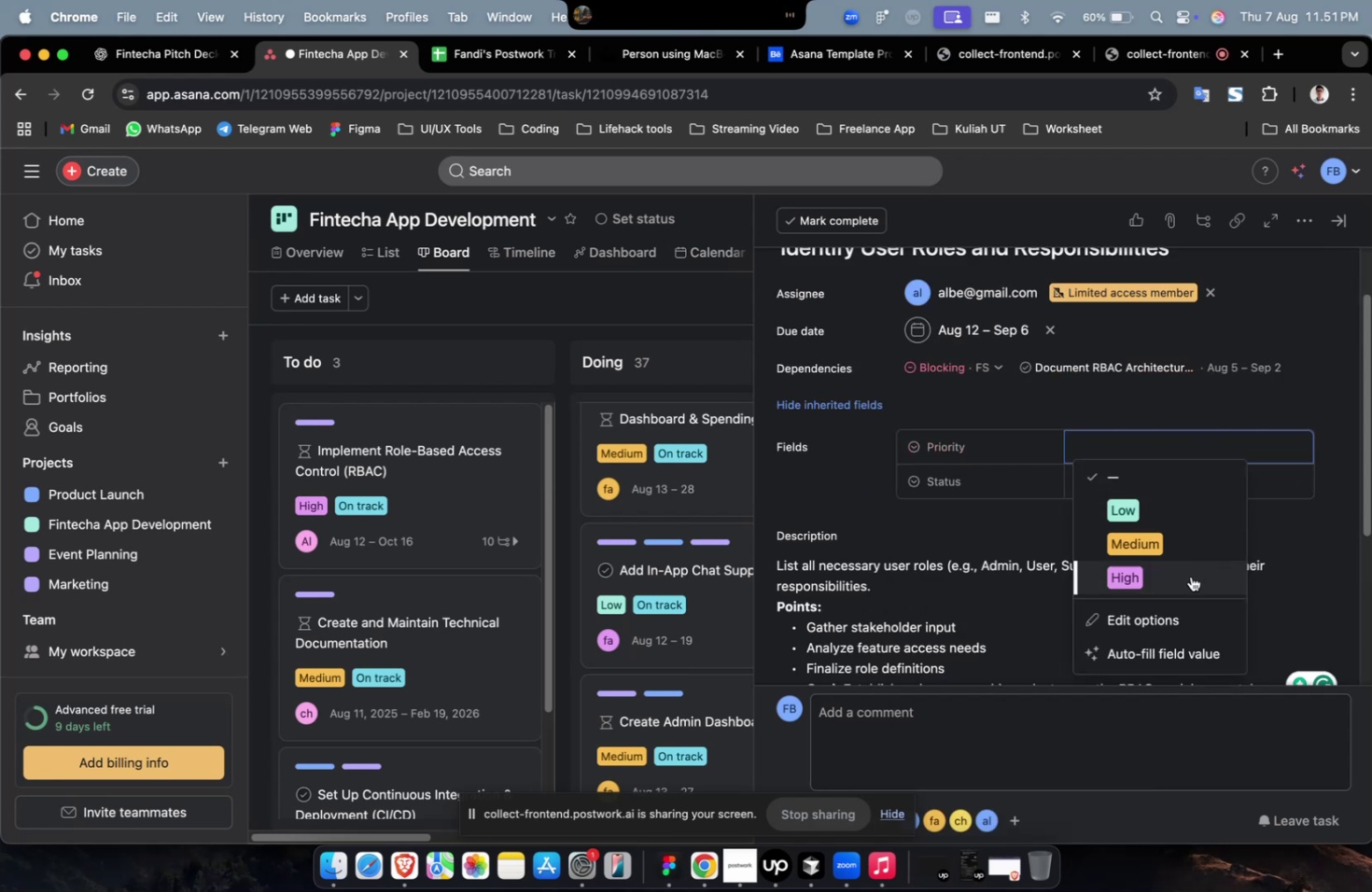 
double_click([1180, 477])
 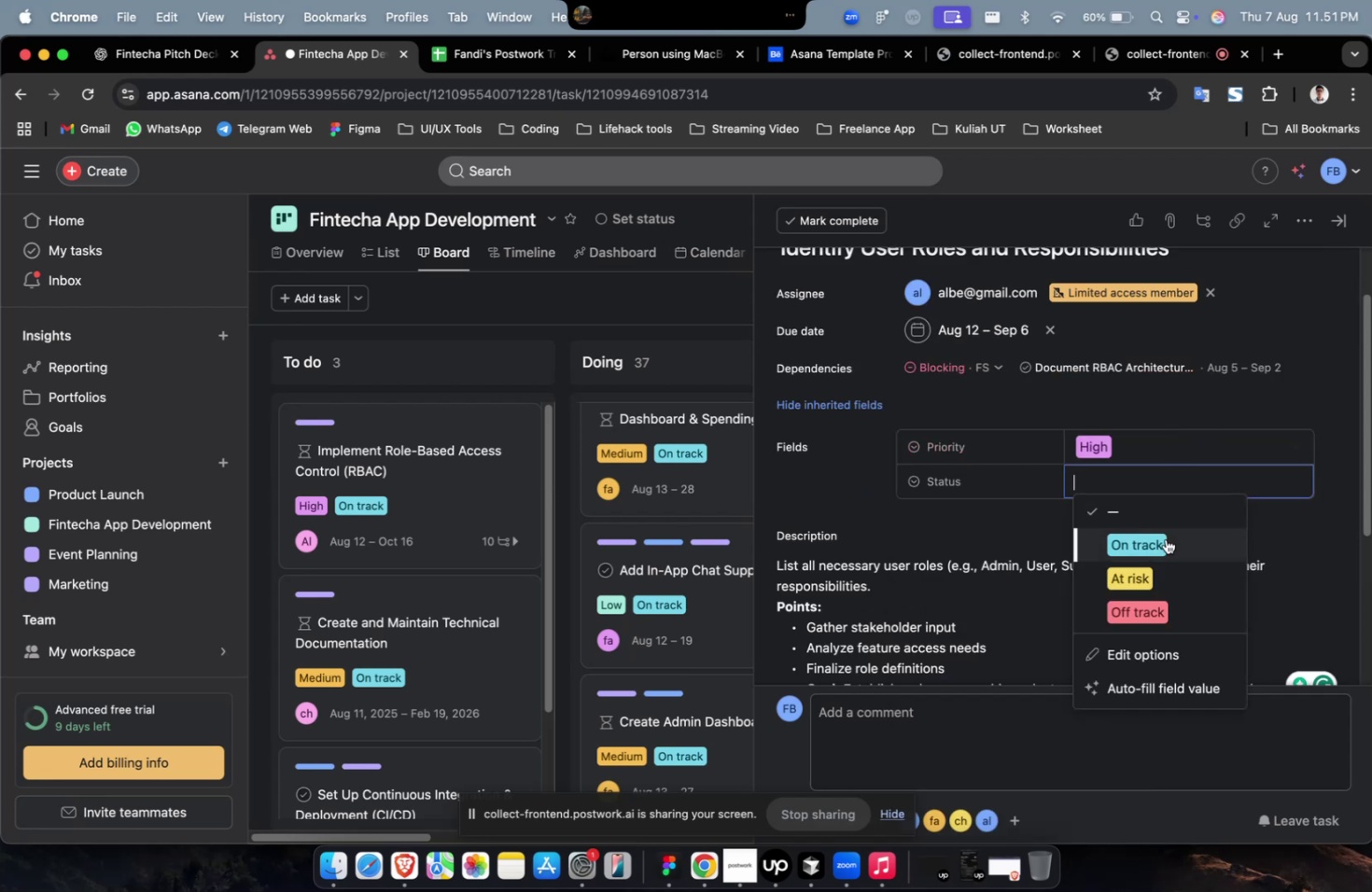 
triple_click([1164, 539])
 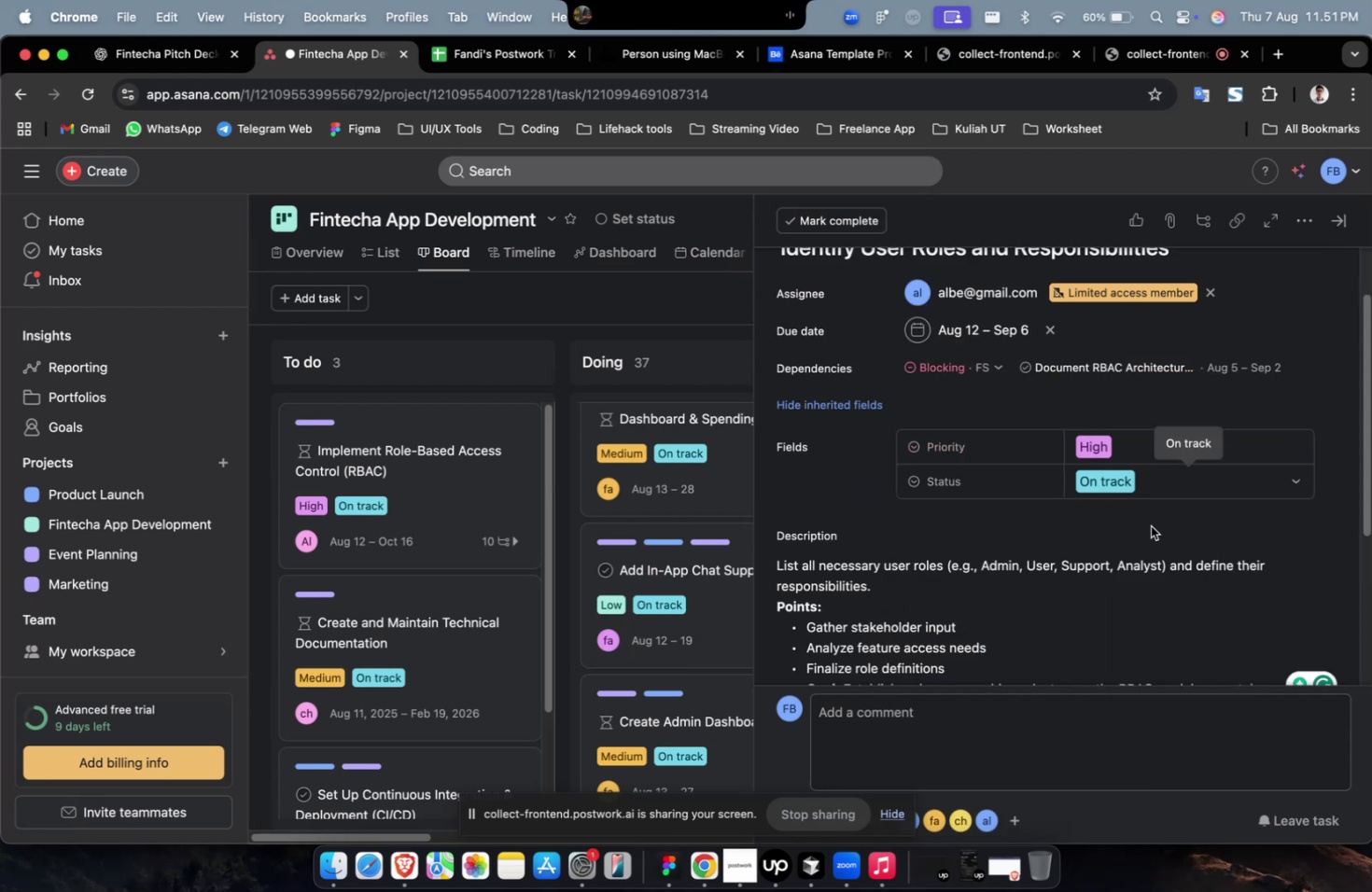 
scroll: coordinate [1150, 525], scroll_direction: down, amount: 17.0
 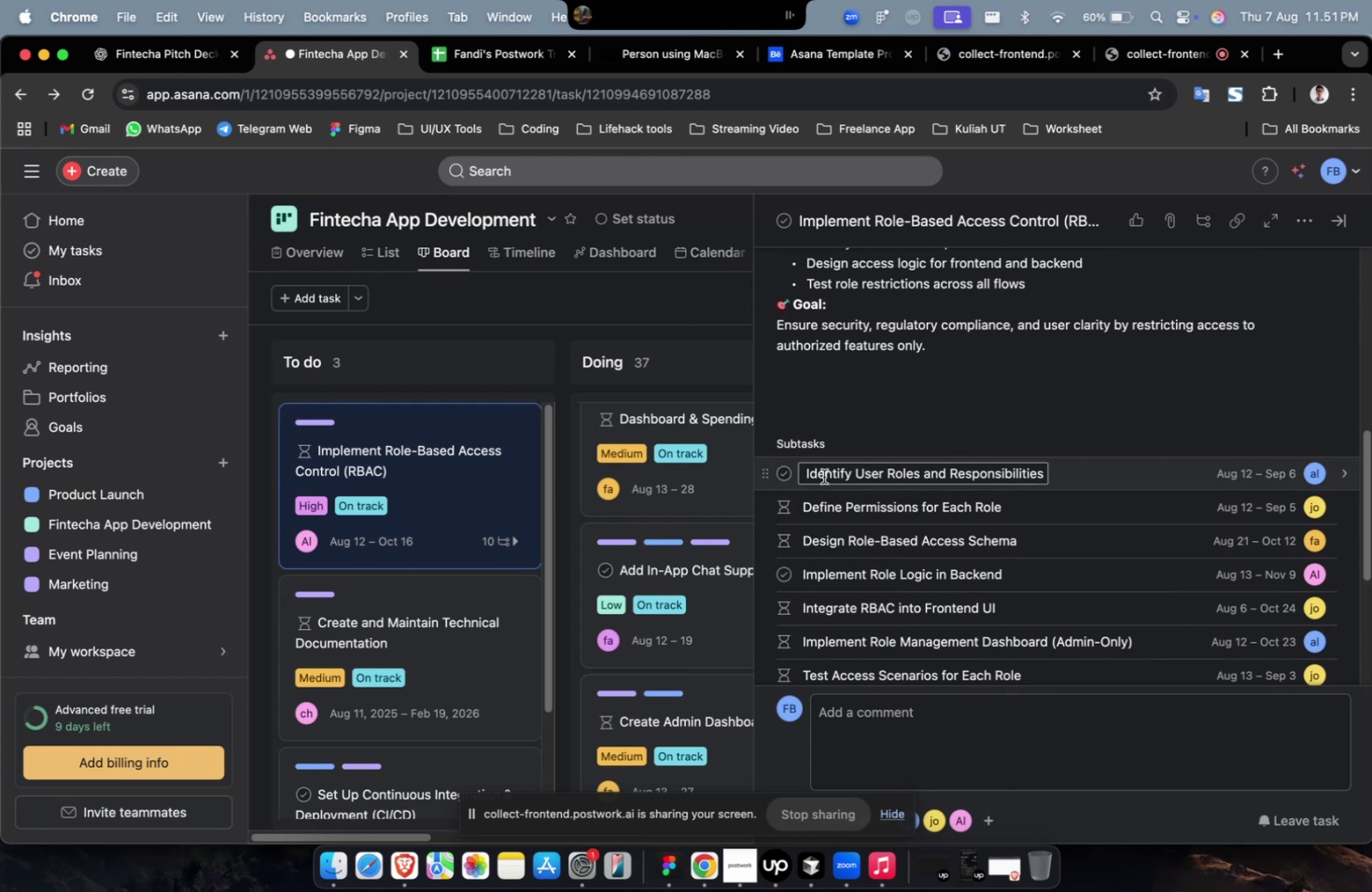 
left_click([779, 482])
 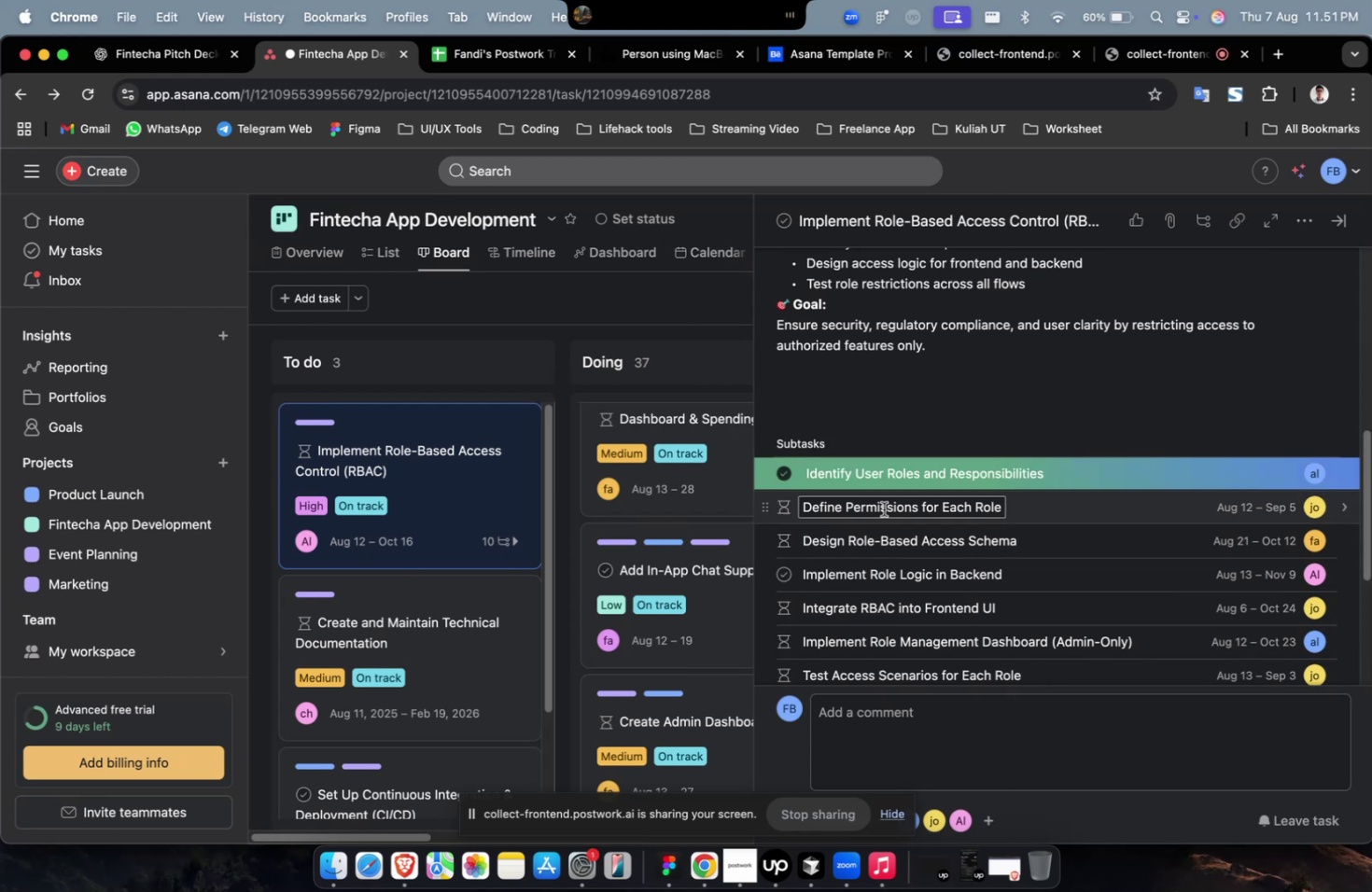 
scroll: coordinate [1030, 504], scroll_direction: down, amount: 7.0
 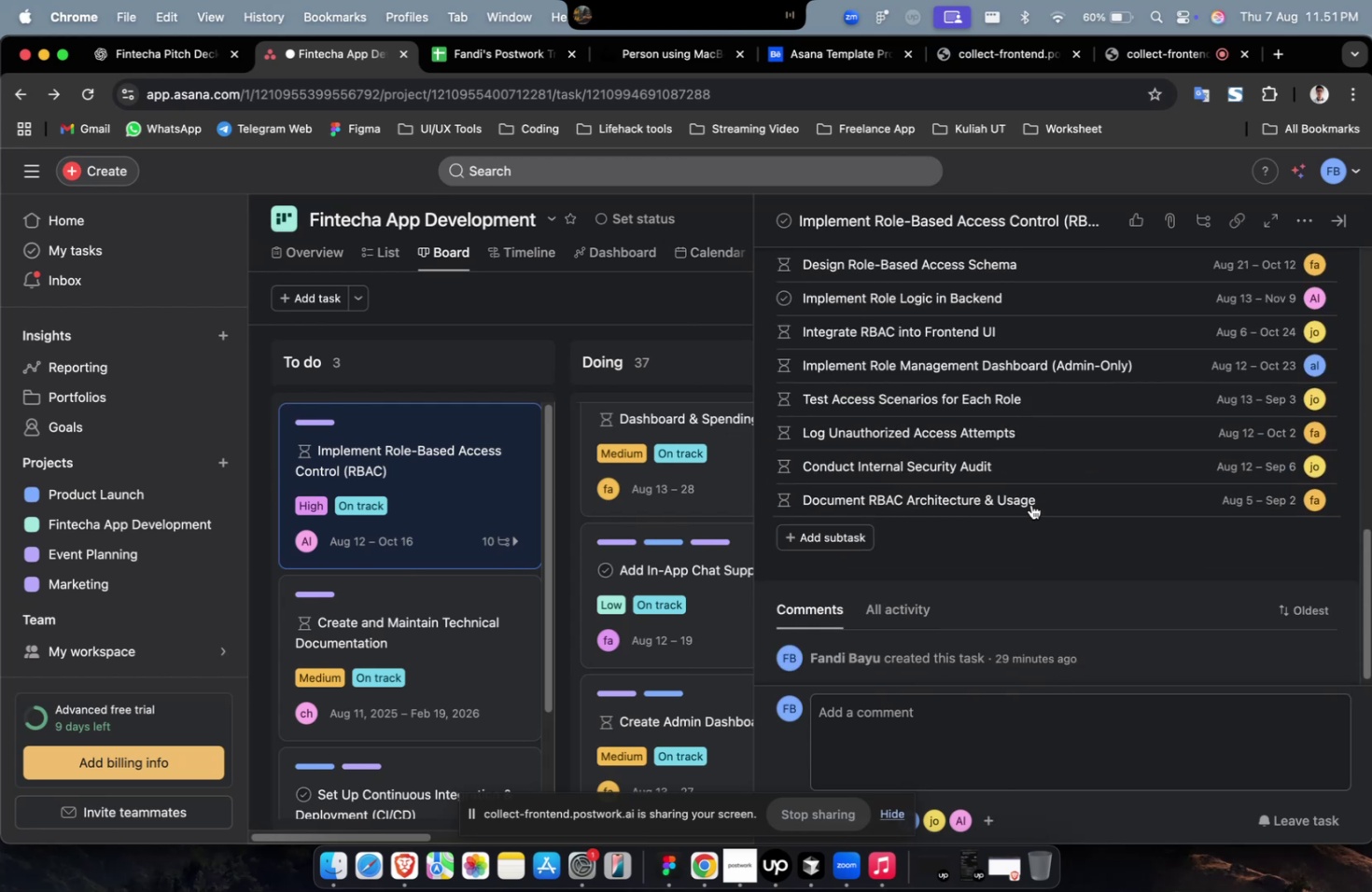 
scroll: coordinate [1030, 504], scroll_direction: up, amount: 11.0
 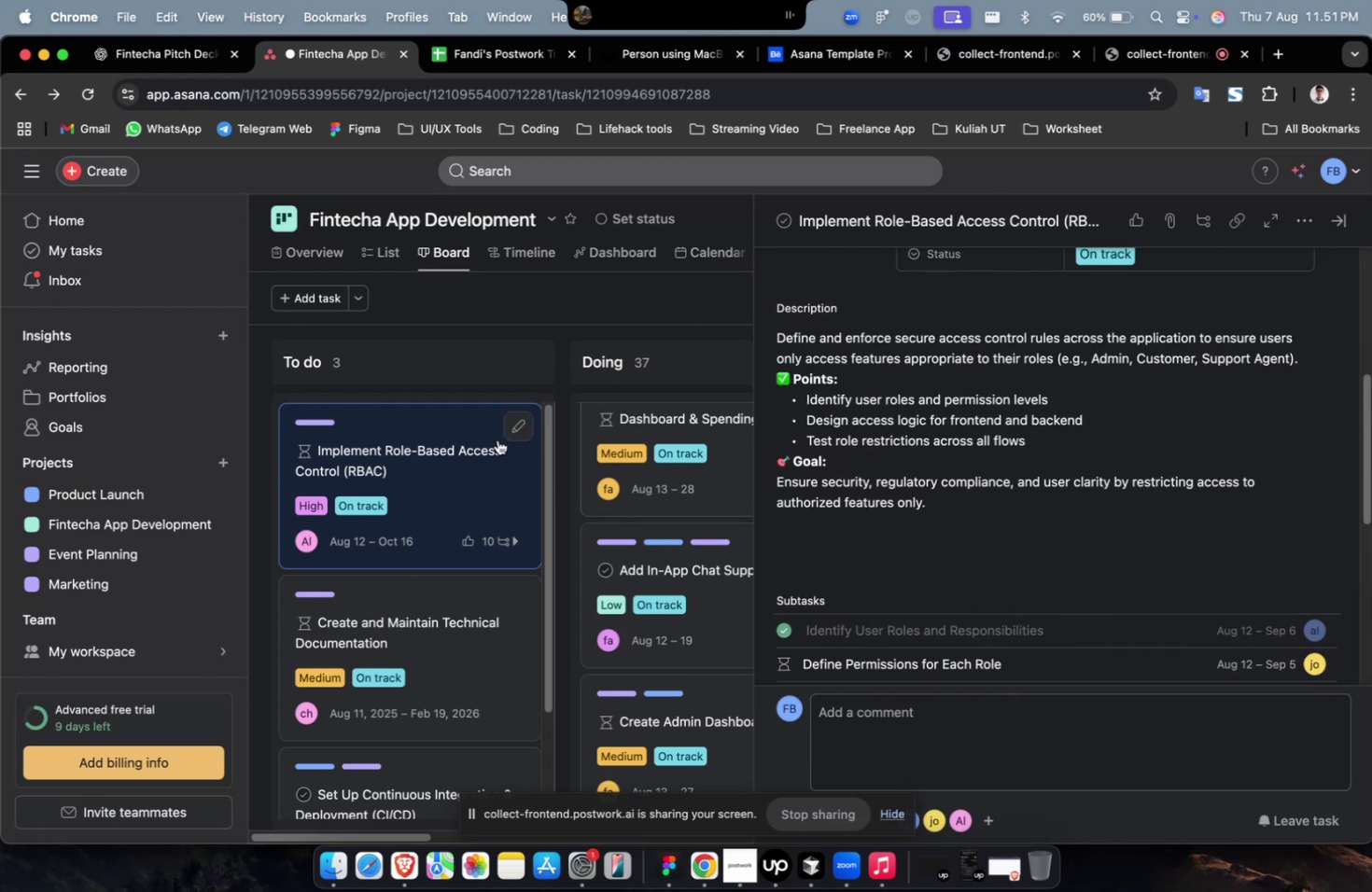 
left_click_drag(start_coordinate=[404, 454], to_coordinate=[505, 426])
 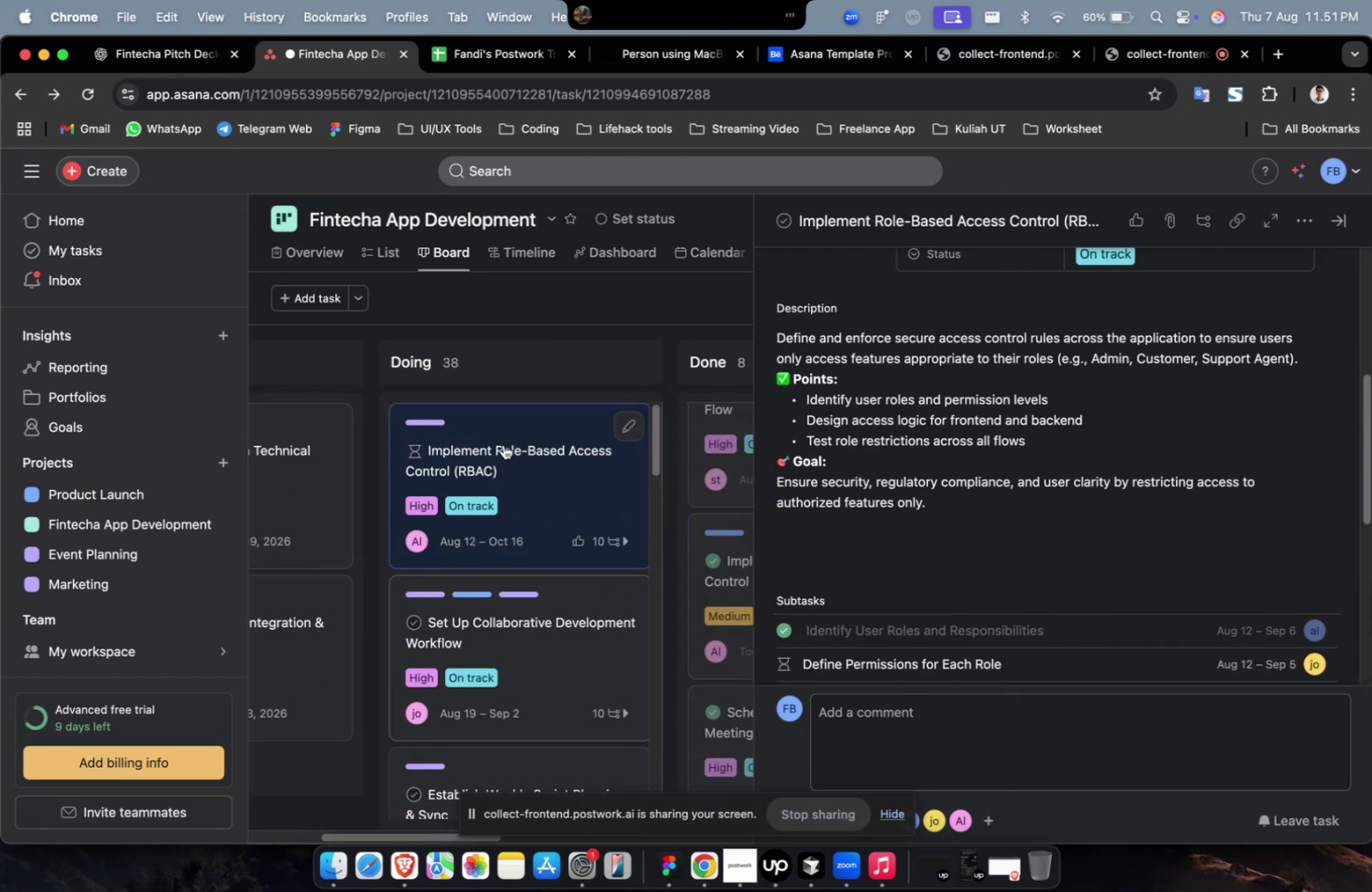 
scroll: coordinate [511, 453], scroll_direction: up, amount: 2.0
 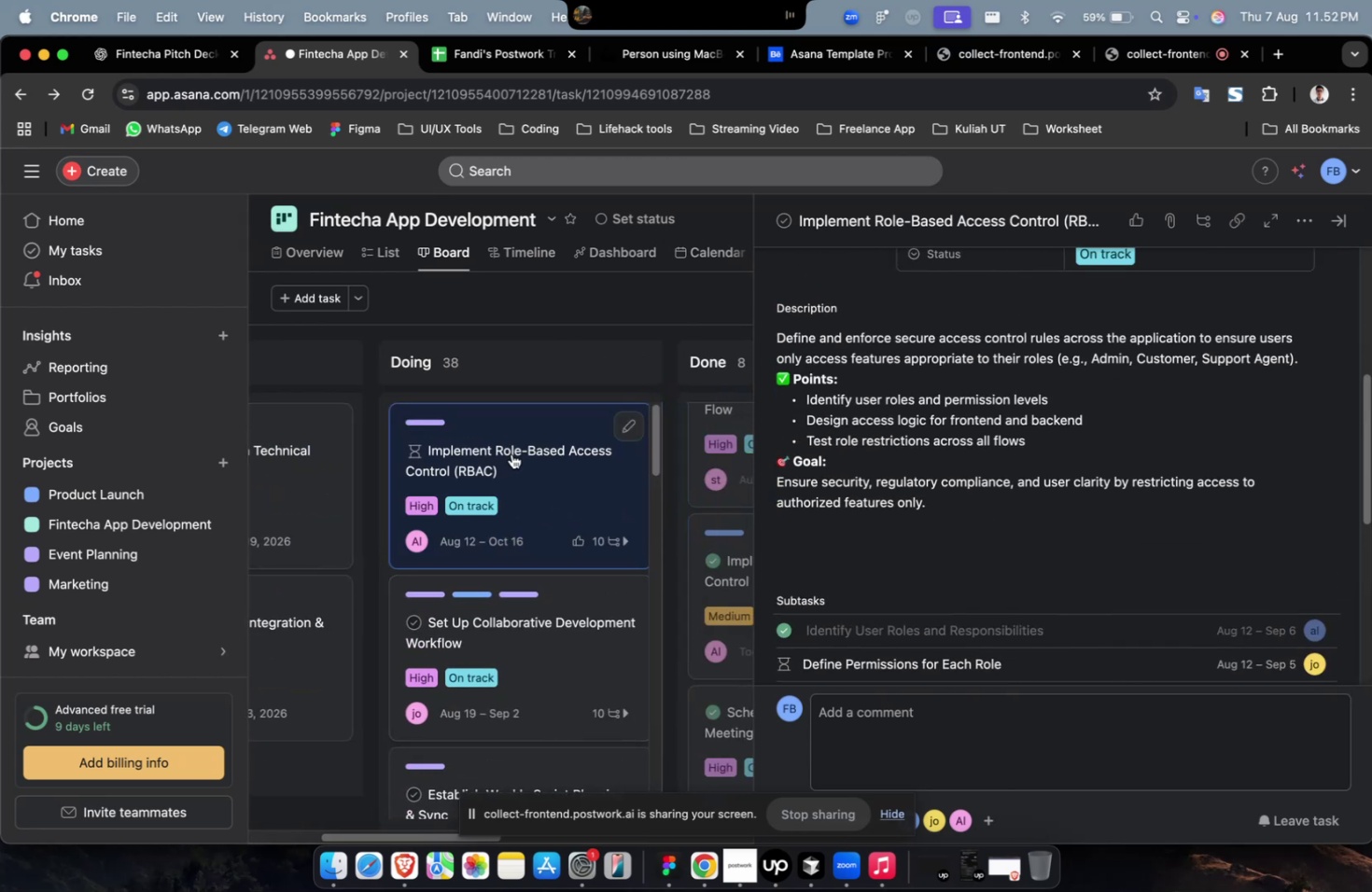 
hold_key(key=ShiftLeft, duration=0.39)
scroll: coordinate [421, 456], scroll_direction: up, amount: 17.0
 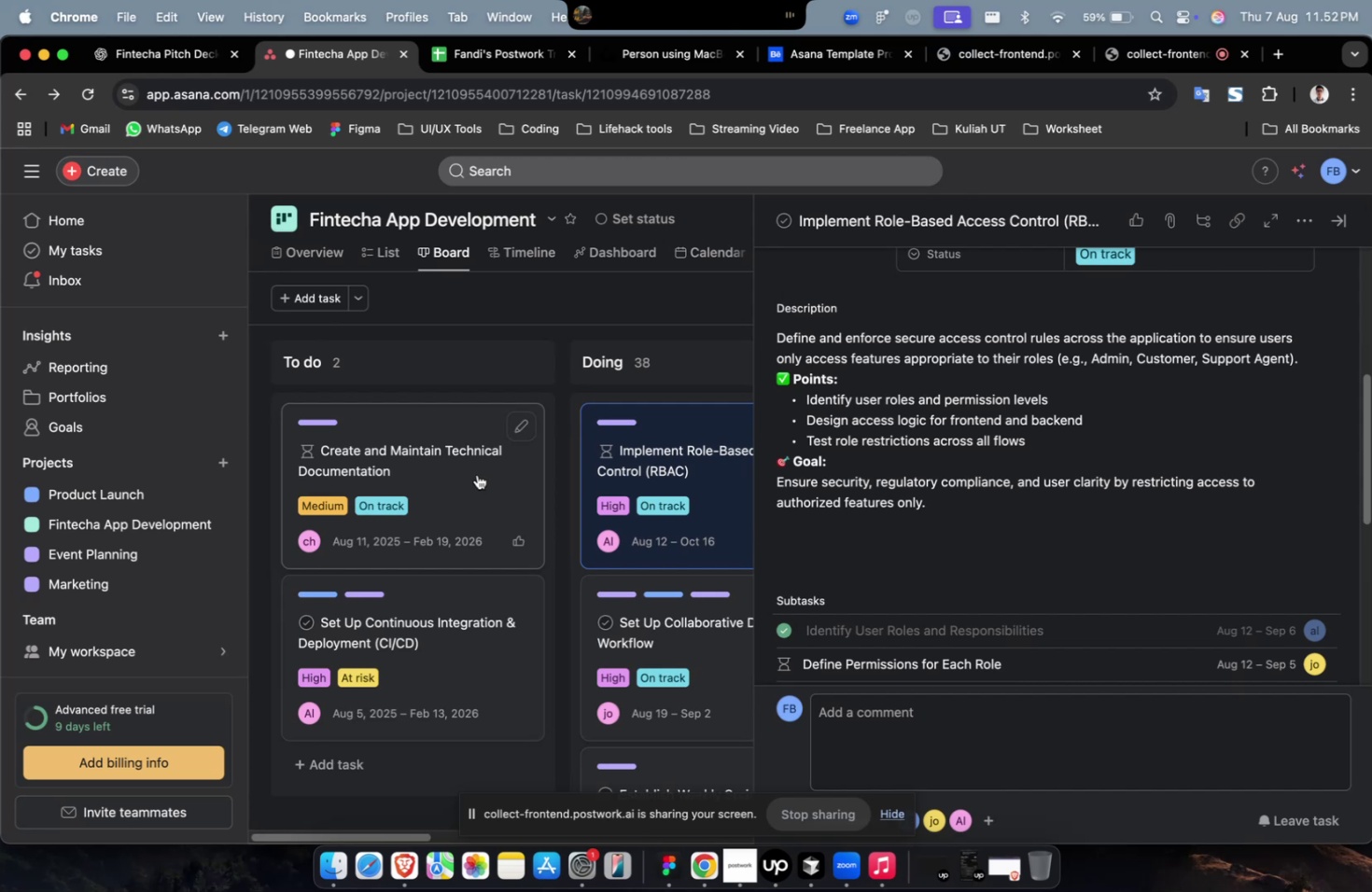 
left_click([472, 469])
 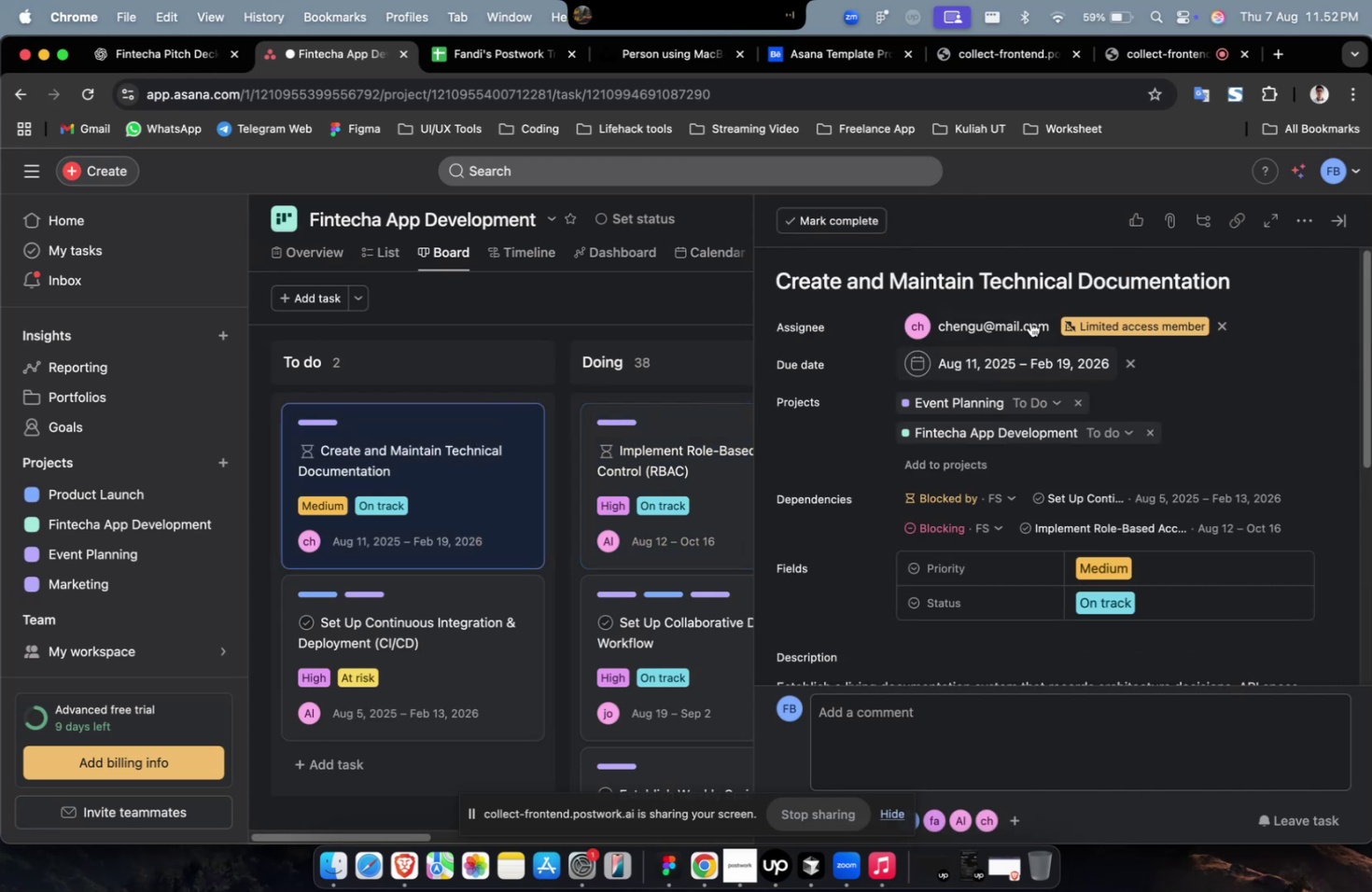 
left_click([1035, 280])
 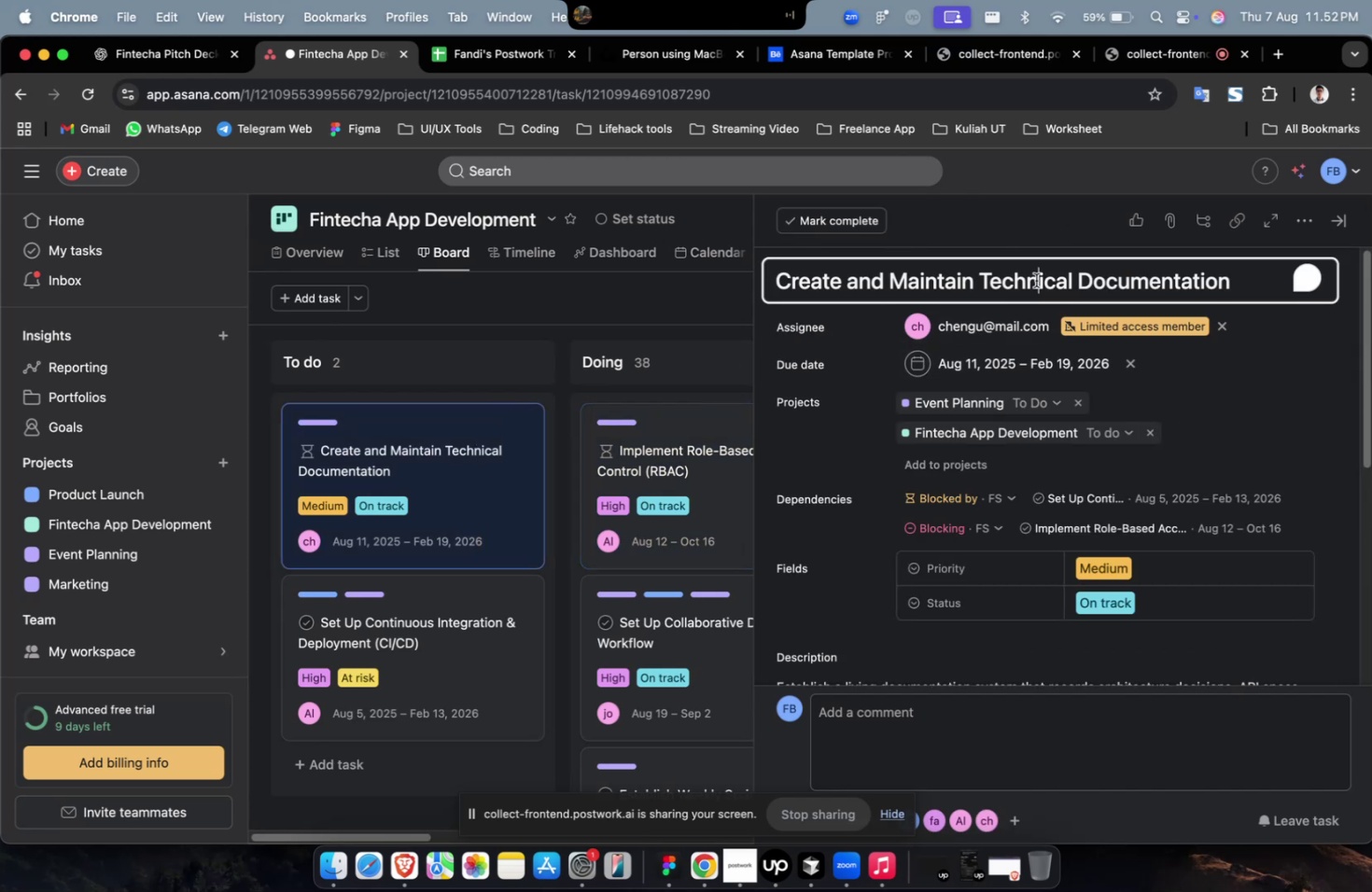 
key(Meta+A)
 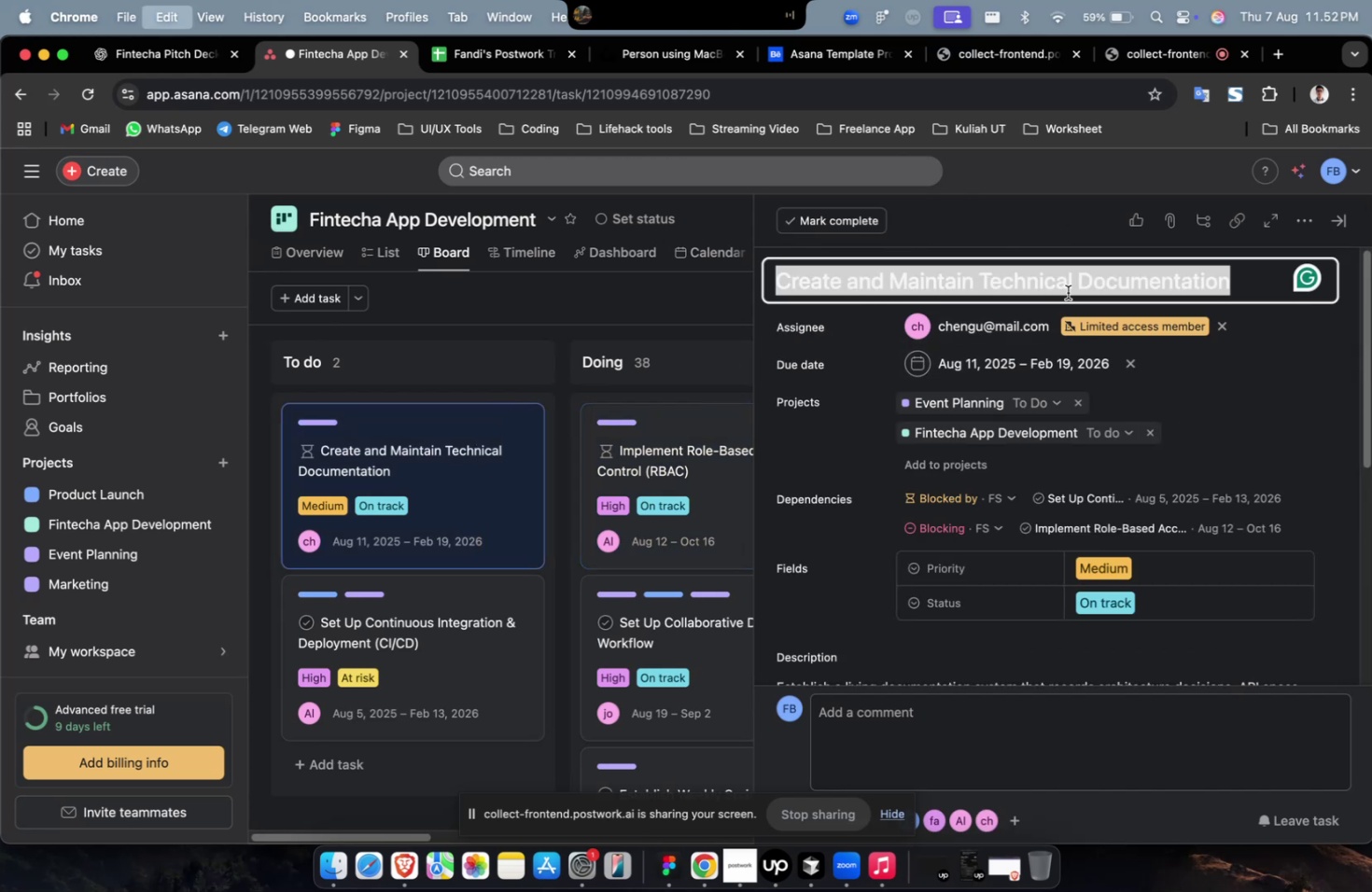 
key(Meta+C)
 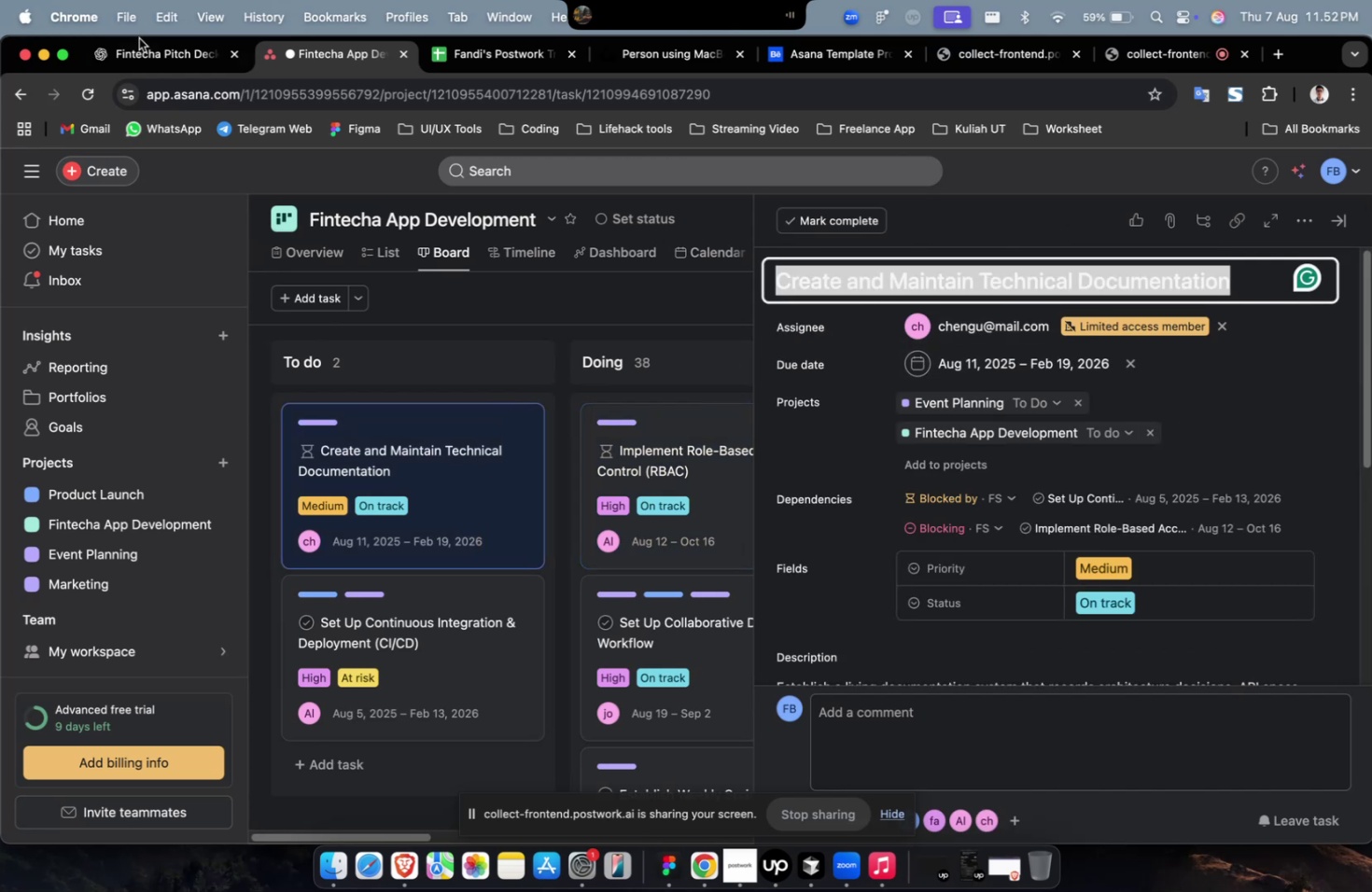 
left_click([148, 55])
 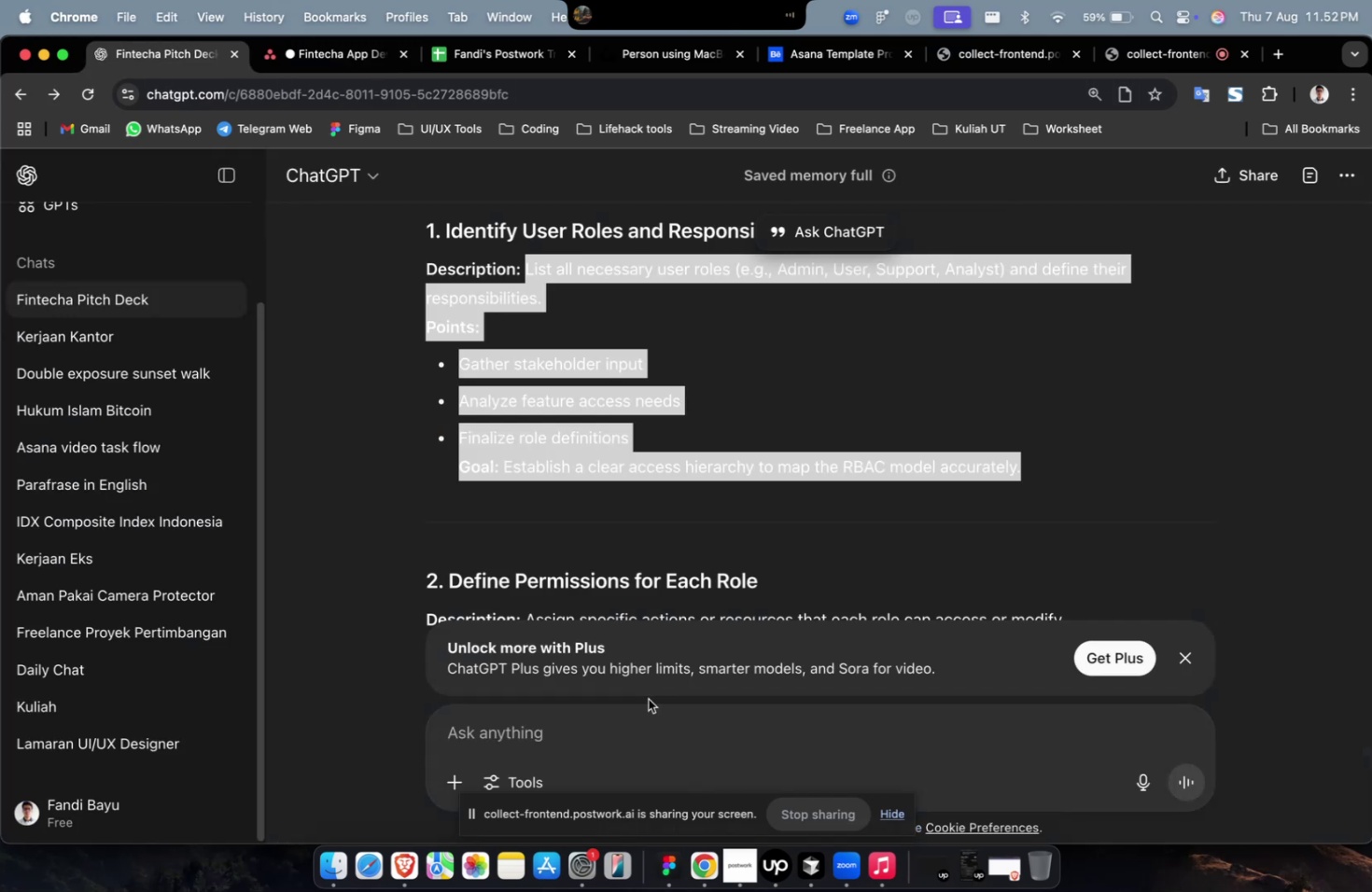 
left_click([663, 719])
 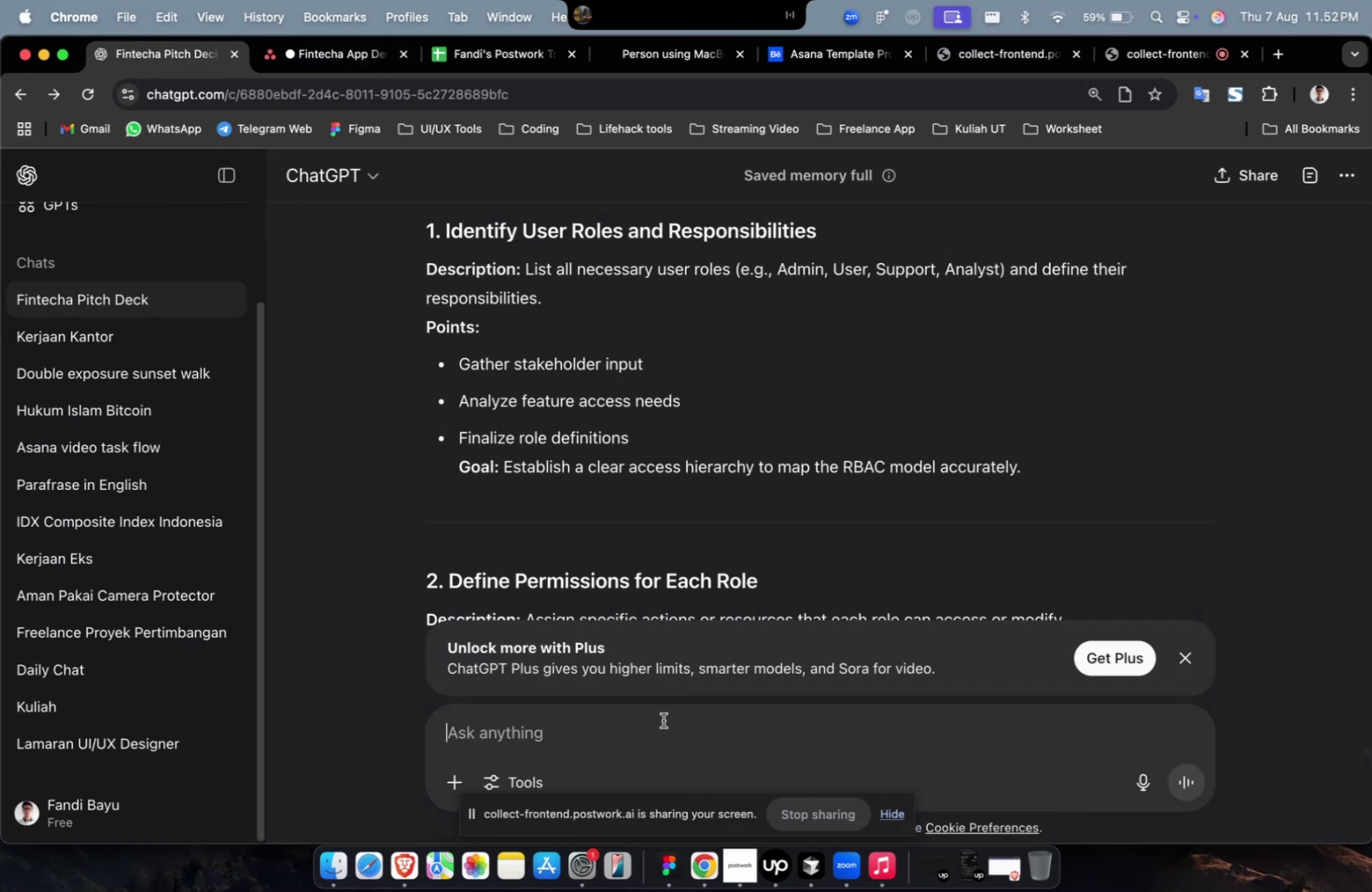 
type(sekarang buatkan 10 subtask untuk)
 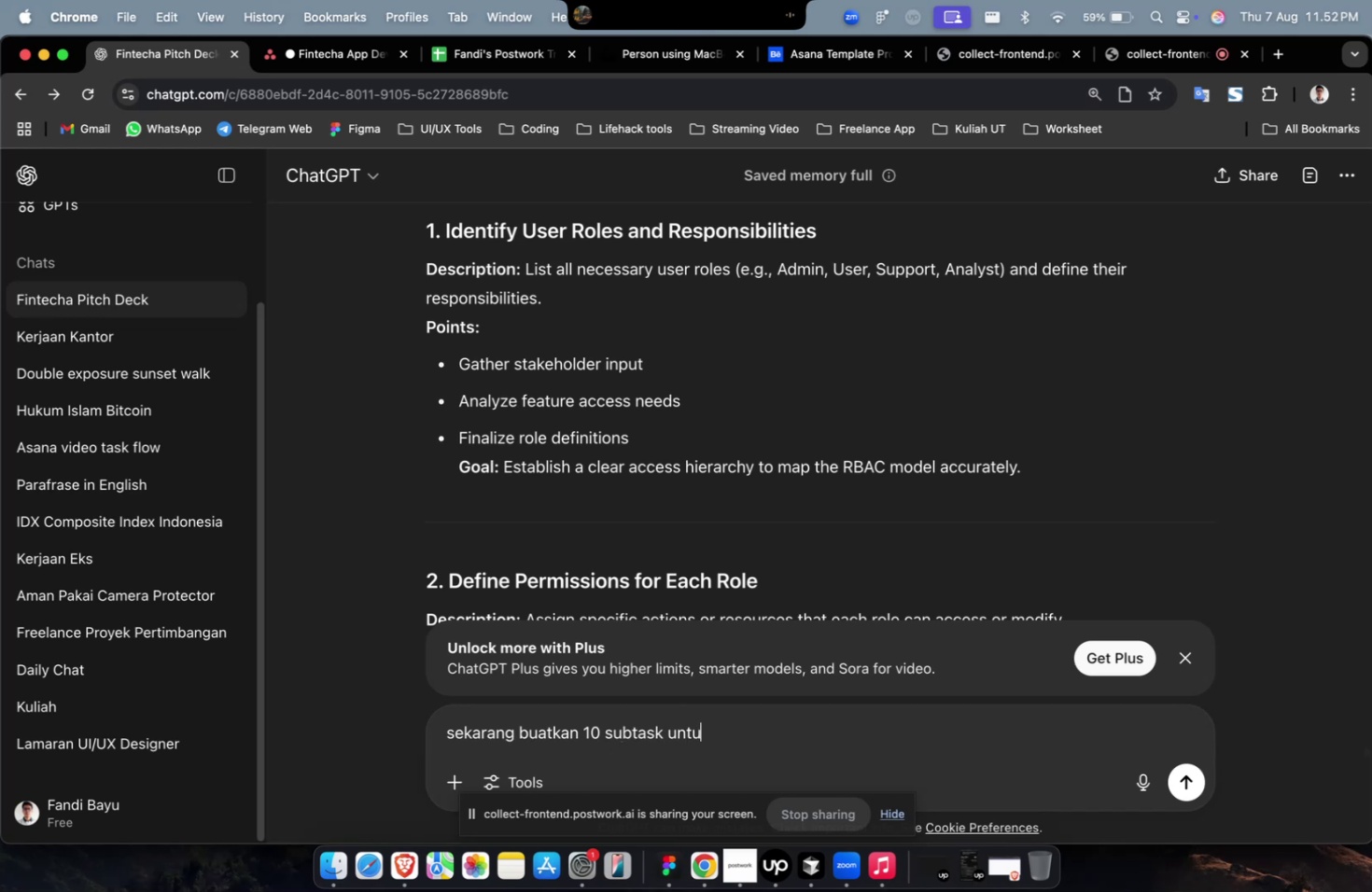 
key(Enter)
 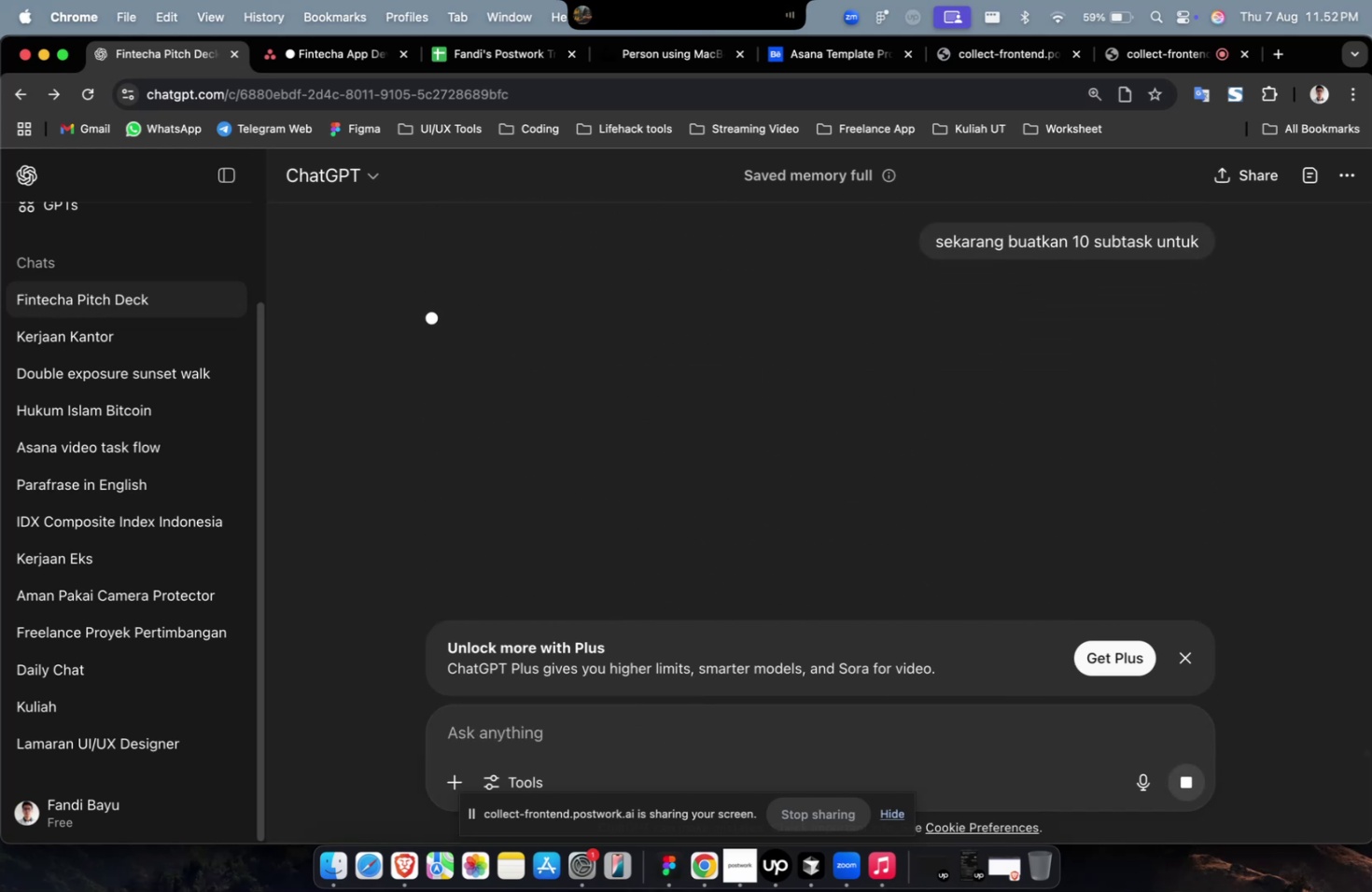 
wait(12.08)
 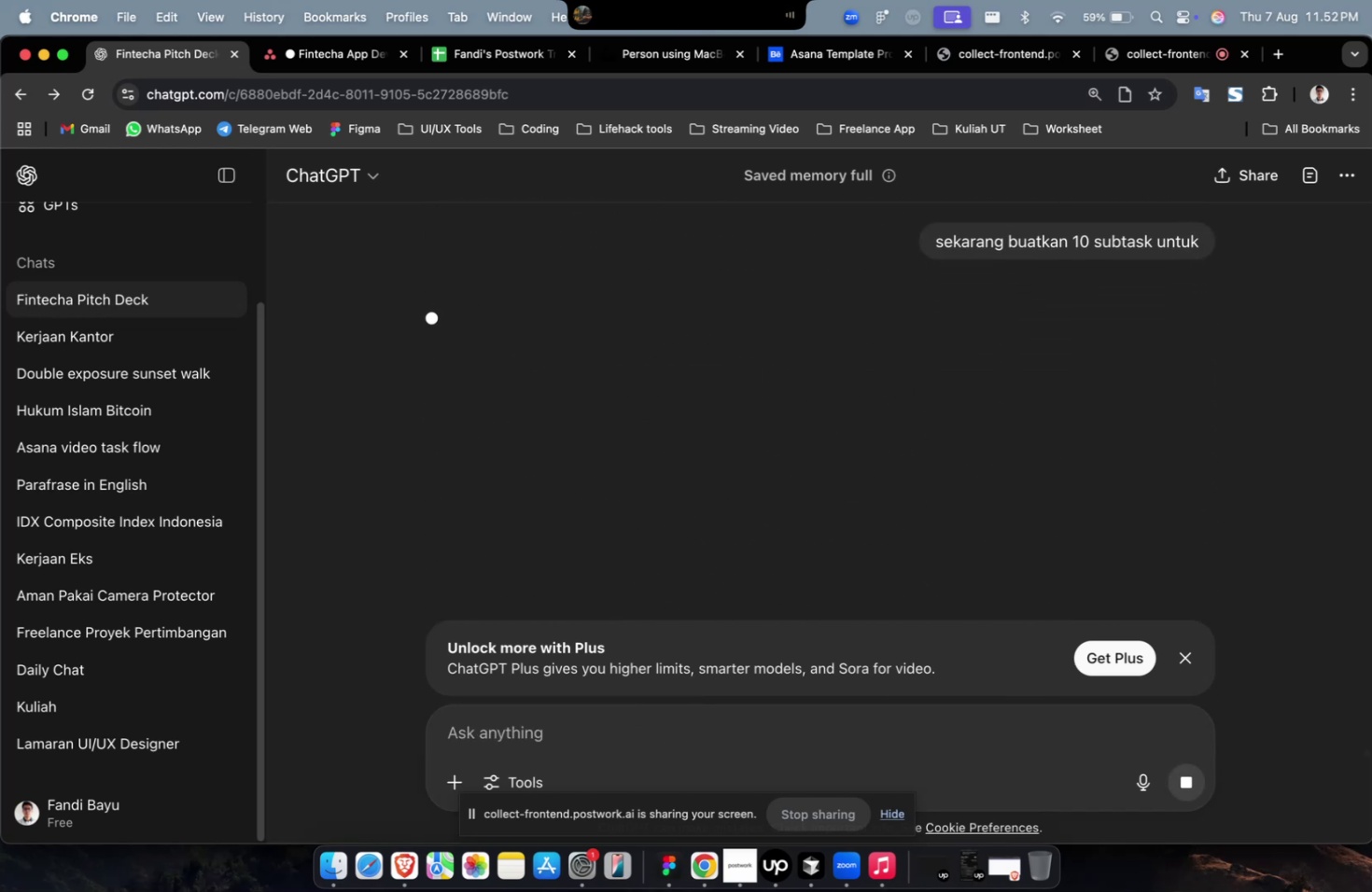 
scroll: coordinate [663, 719], scroll_direction: up, amount: 3.0
 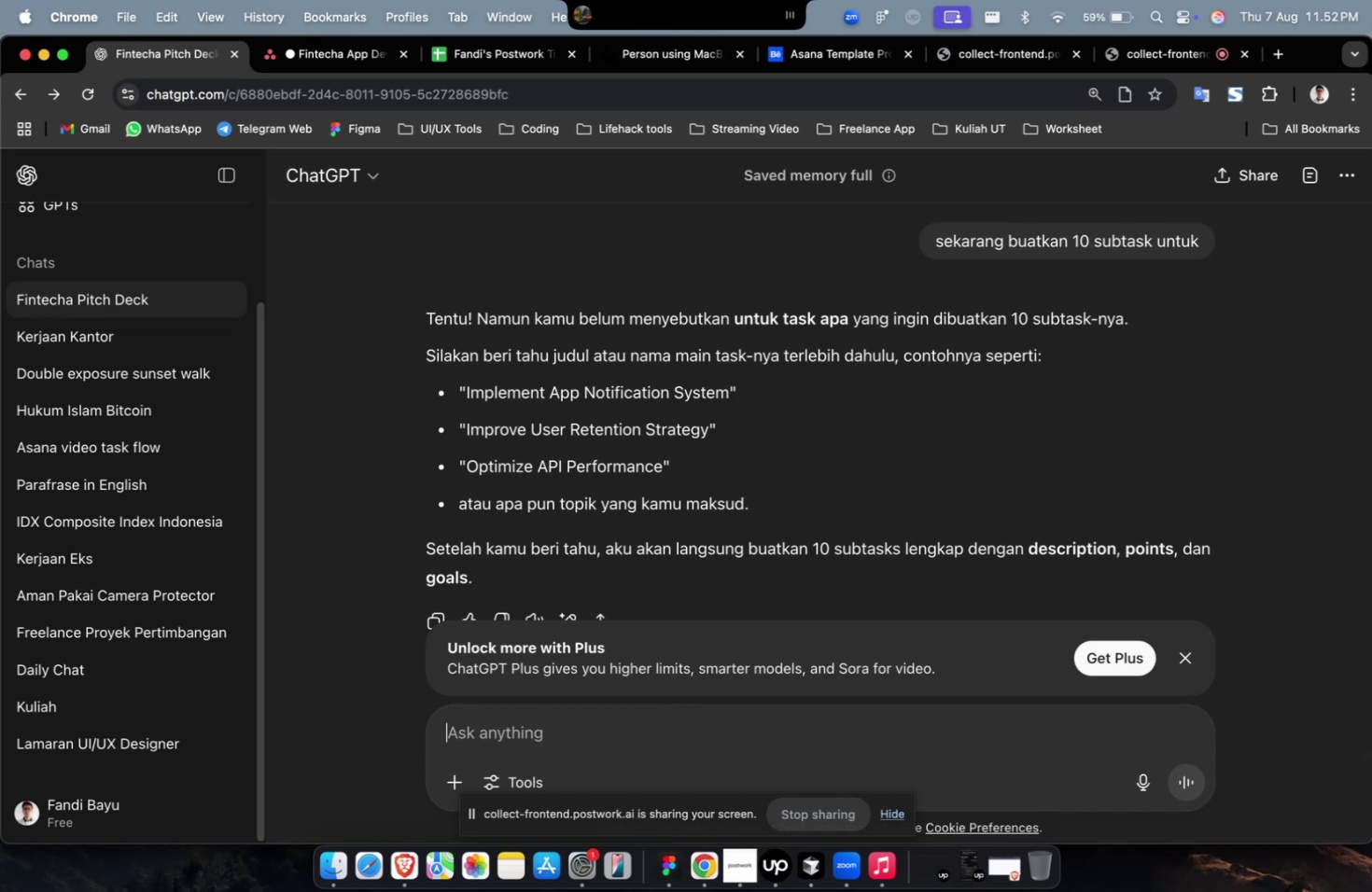 
wait(18.43)
 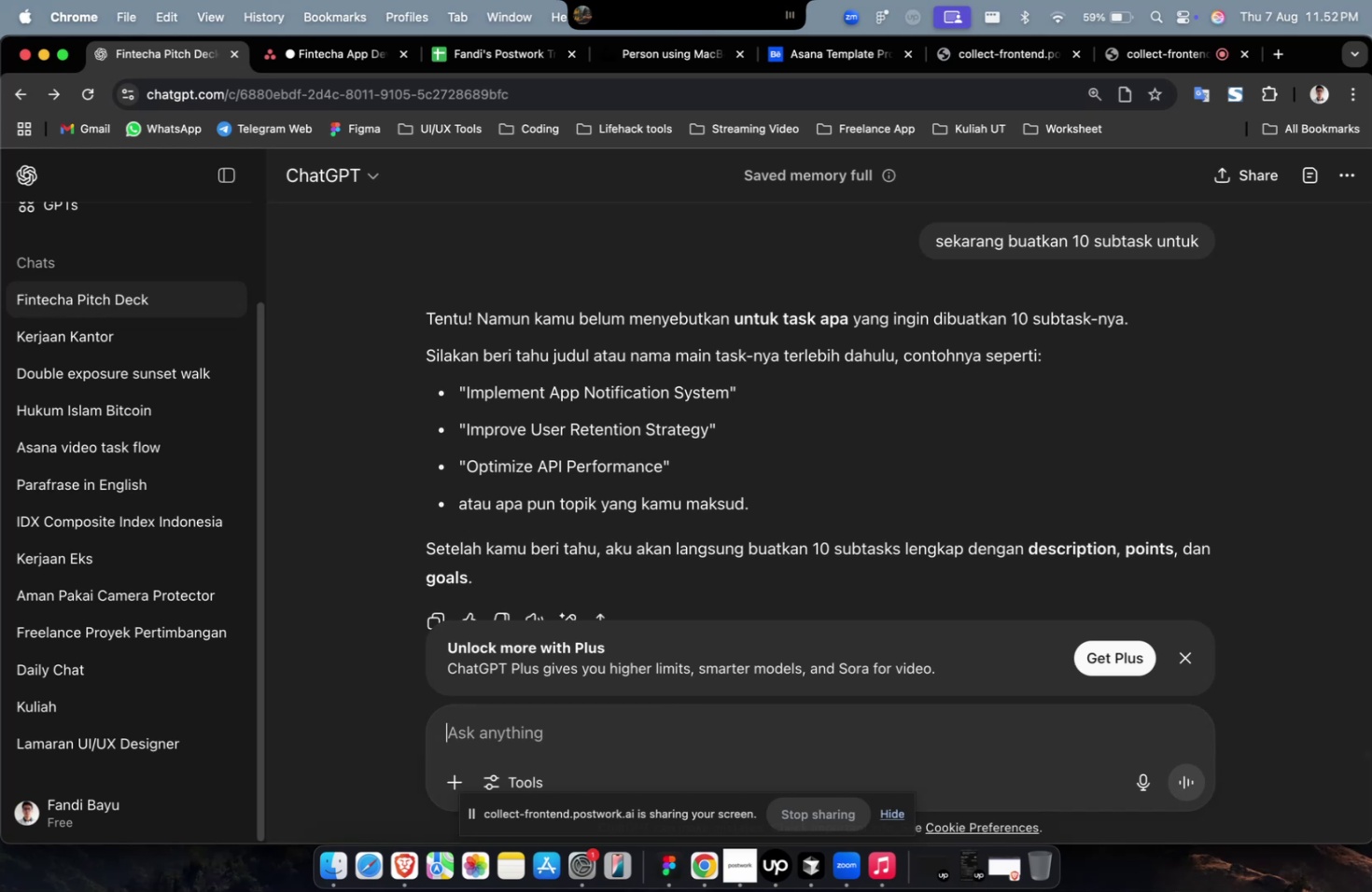 
scroll: coordinate [664, 718], scroll_direction: down, amount: 4.0
 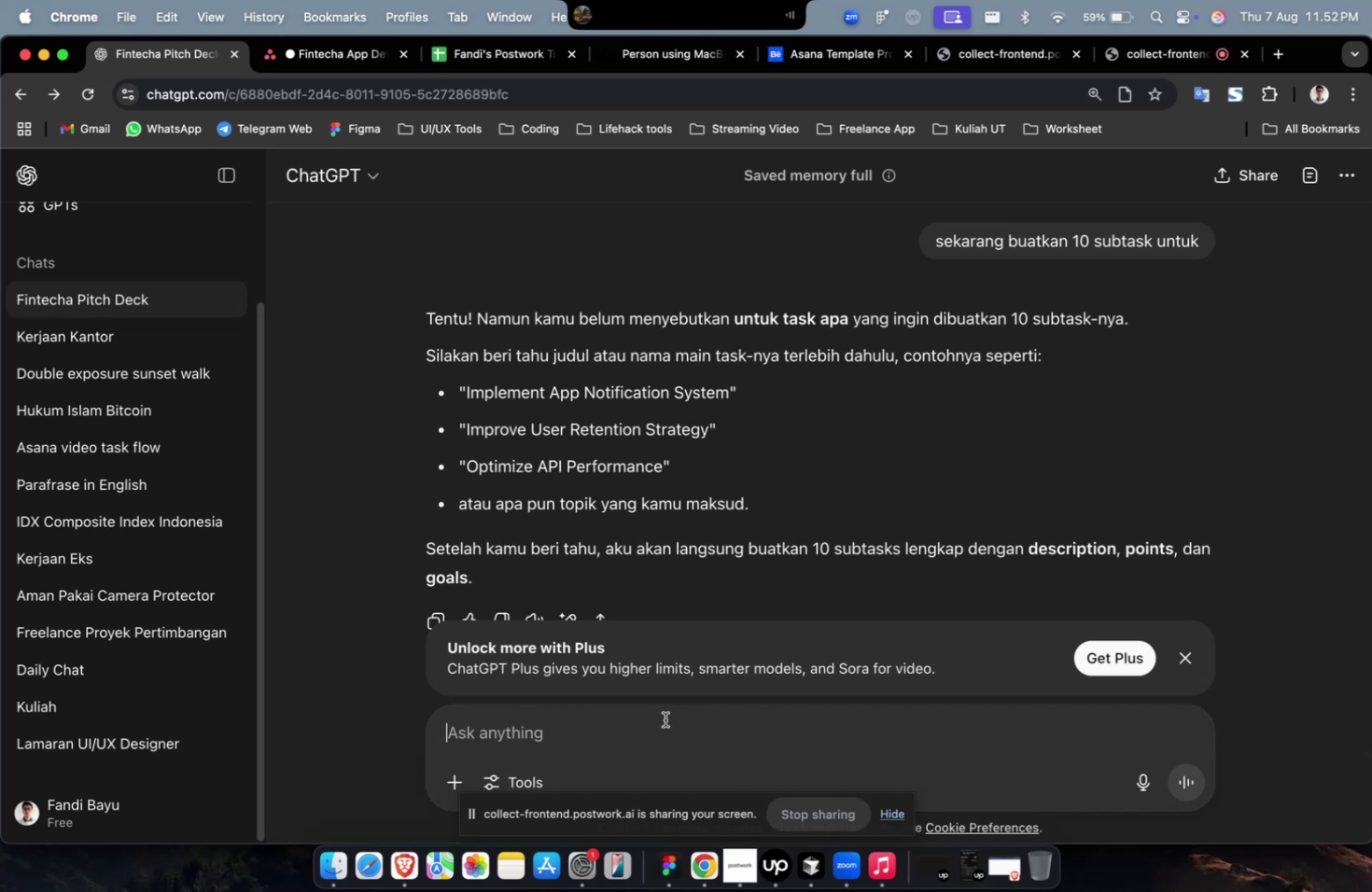 
wait(8.91)
 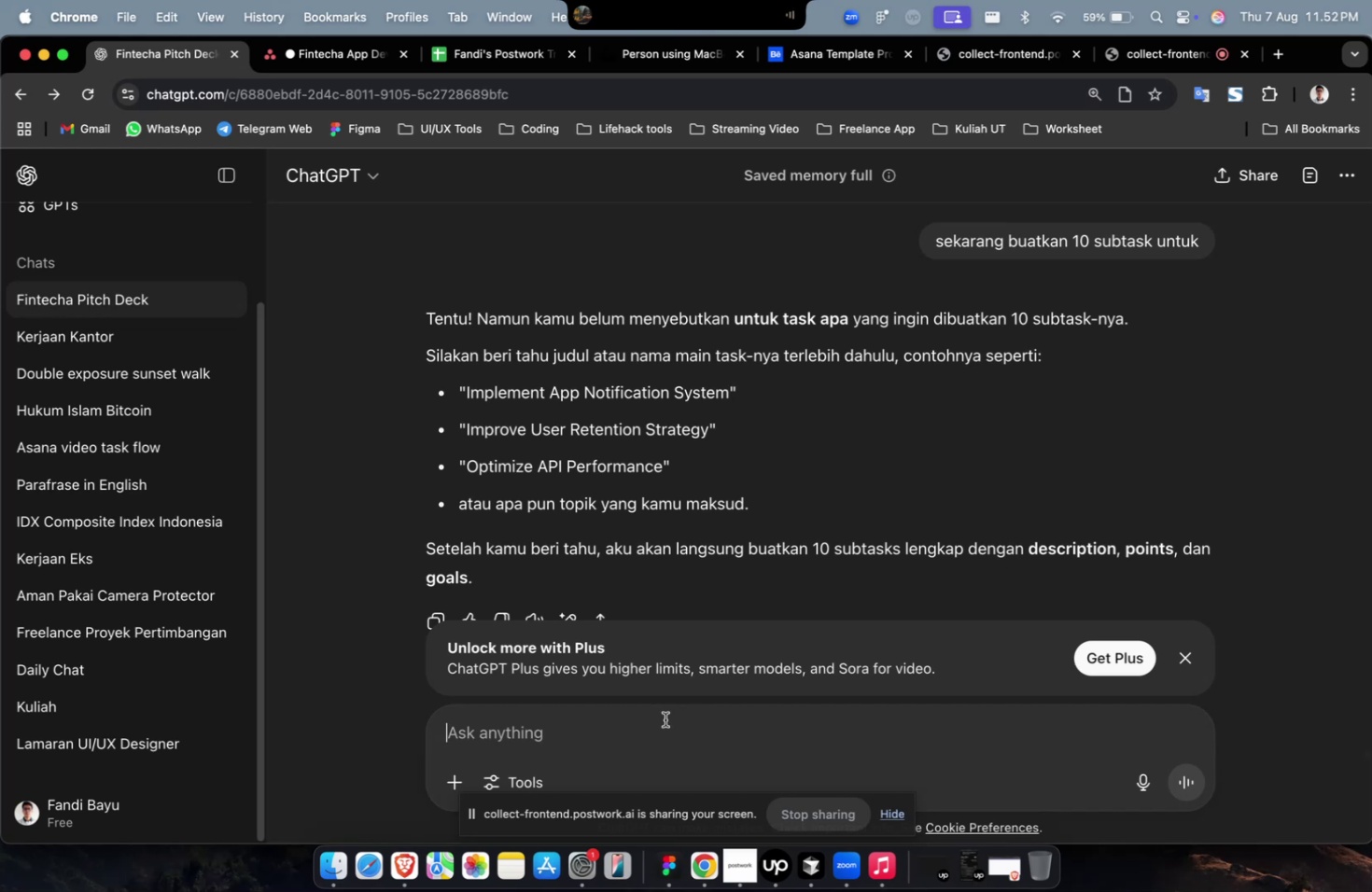 
scroll: coordinate [876, 425], scroll_direction: down, amount: 4.0
 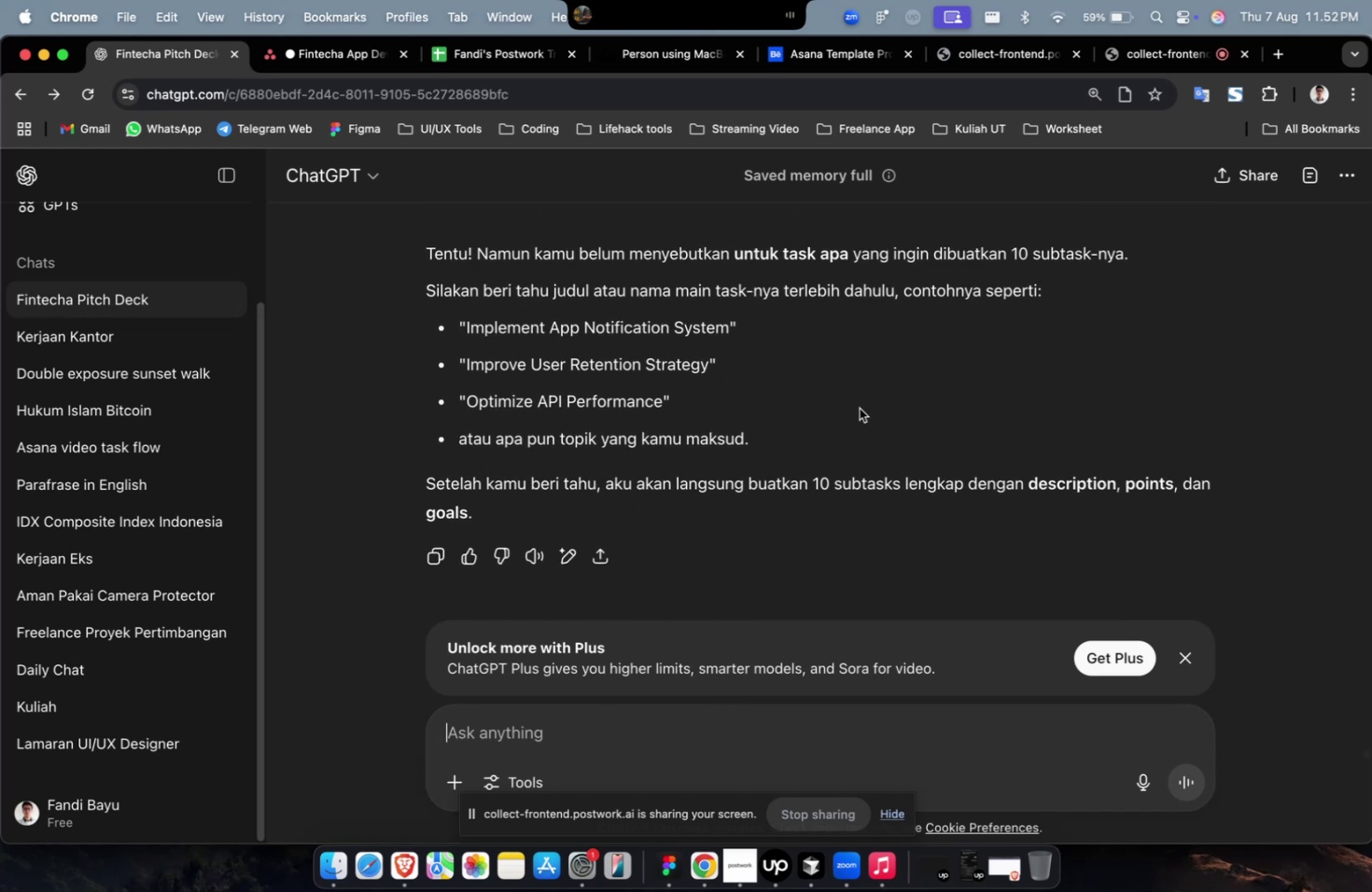 
wait(5.58)
 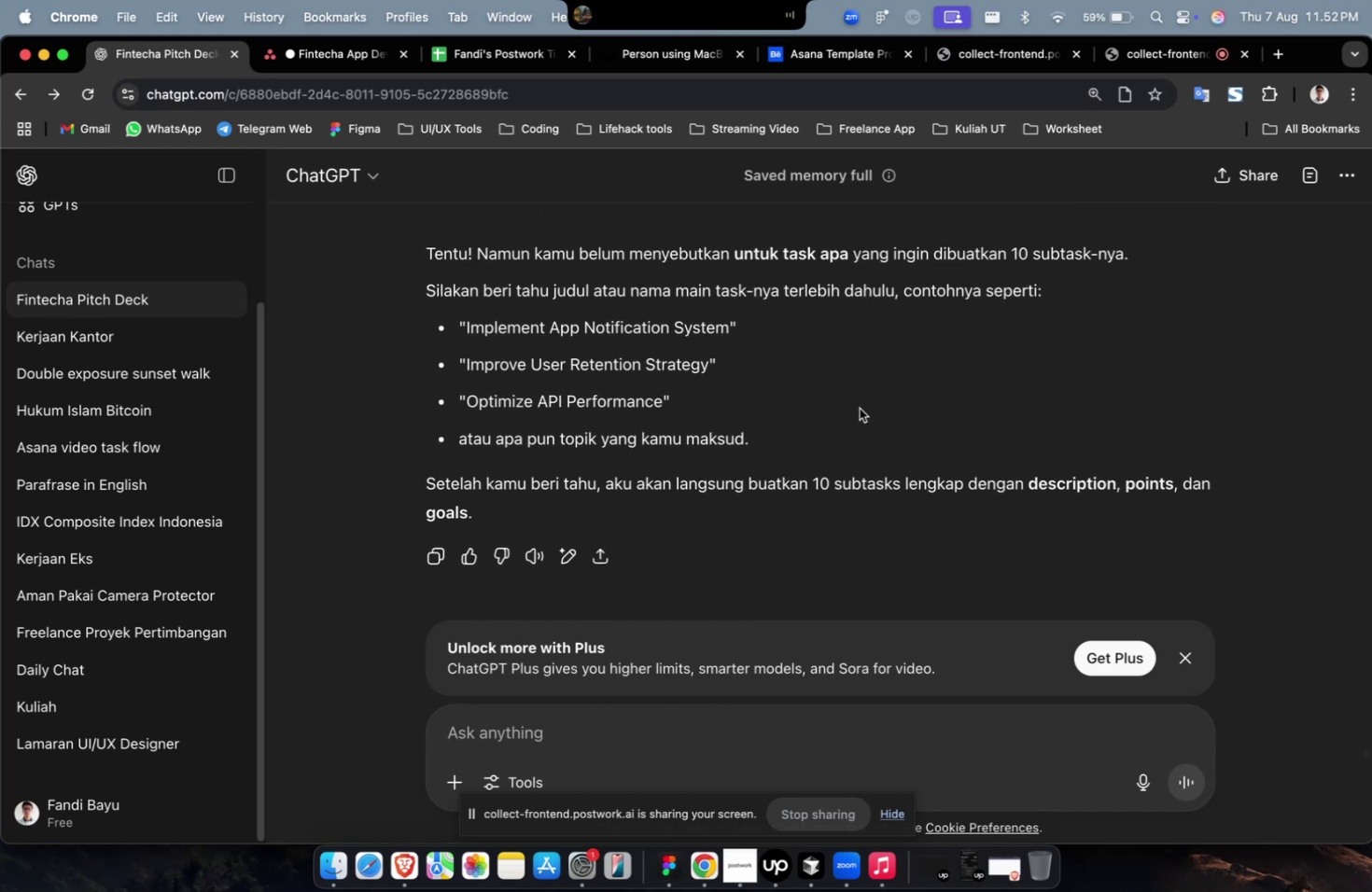 
scroll: coordinate [859, 408], scroll_direction: down, amount: 4.0
 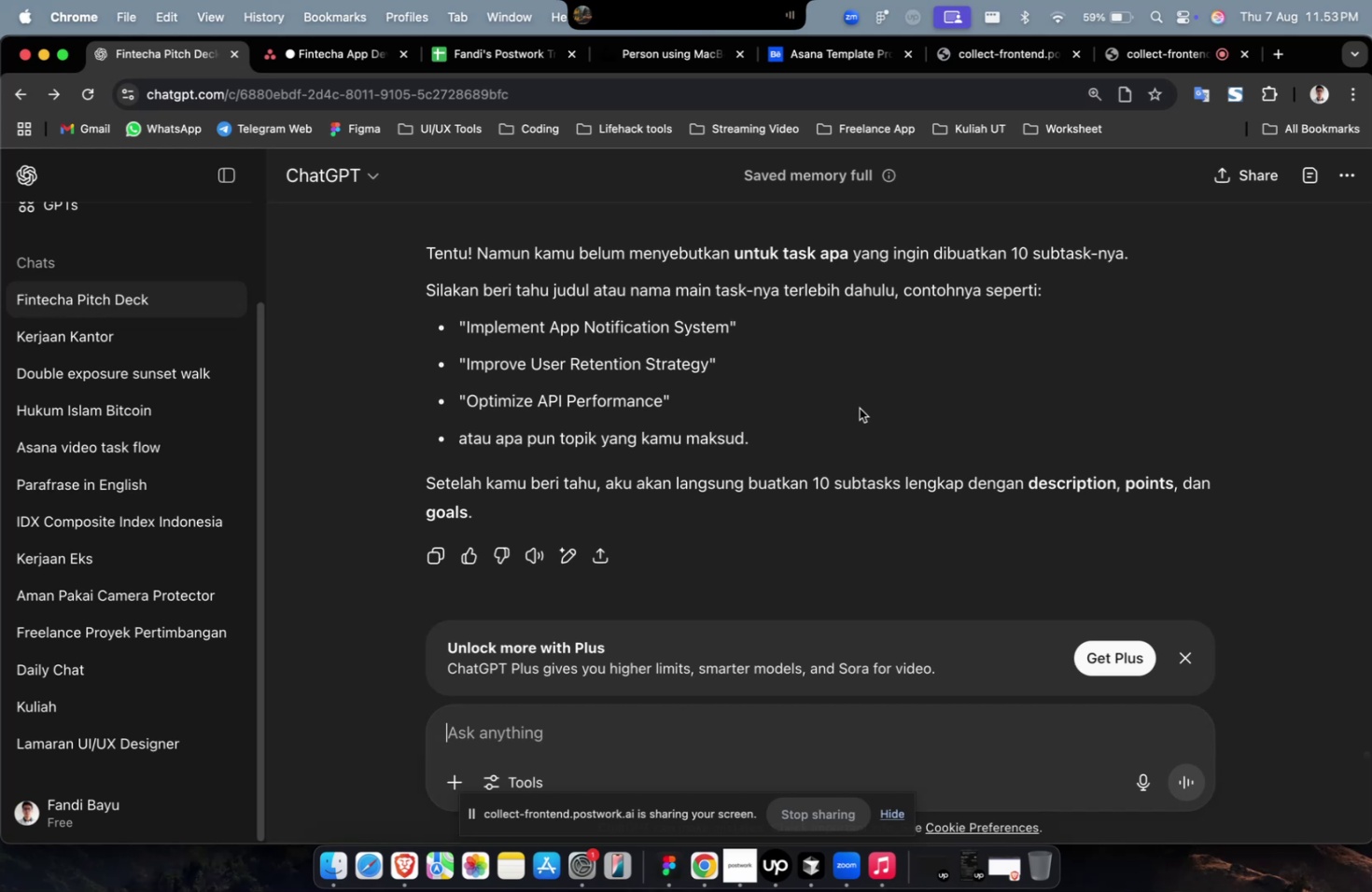 
wait(23.27)
 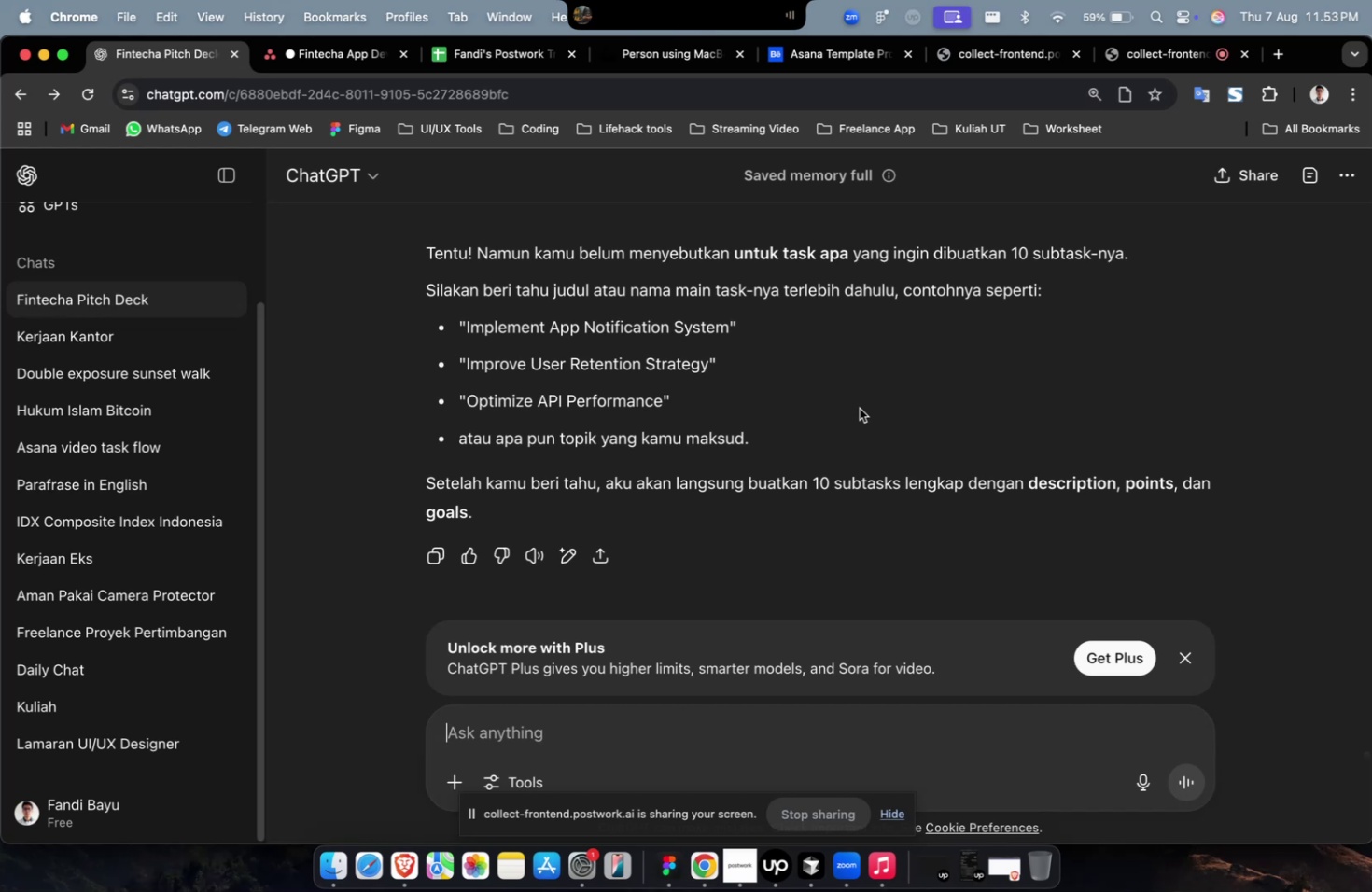 
scroll: coordinate [859, 408], scroll_direction: down, amount: 5.0
 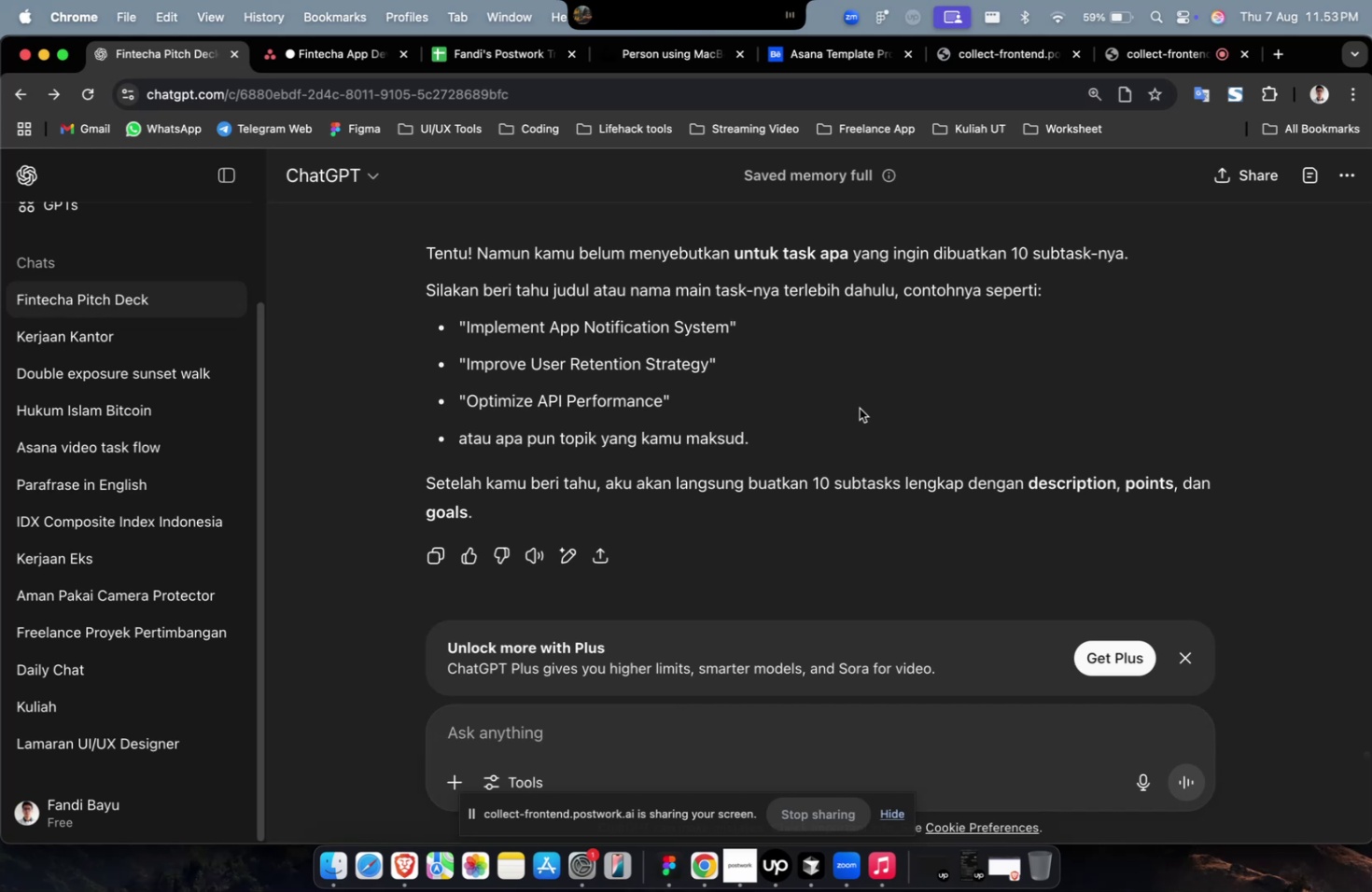 
wait(5.98)
 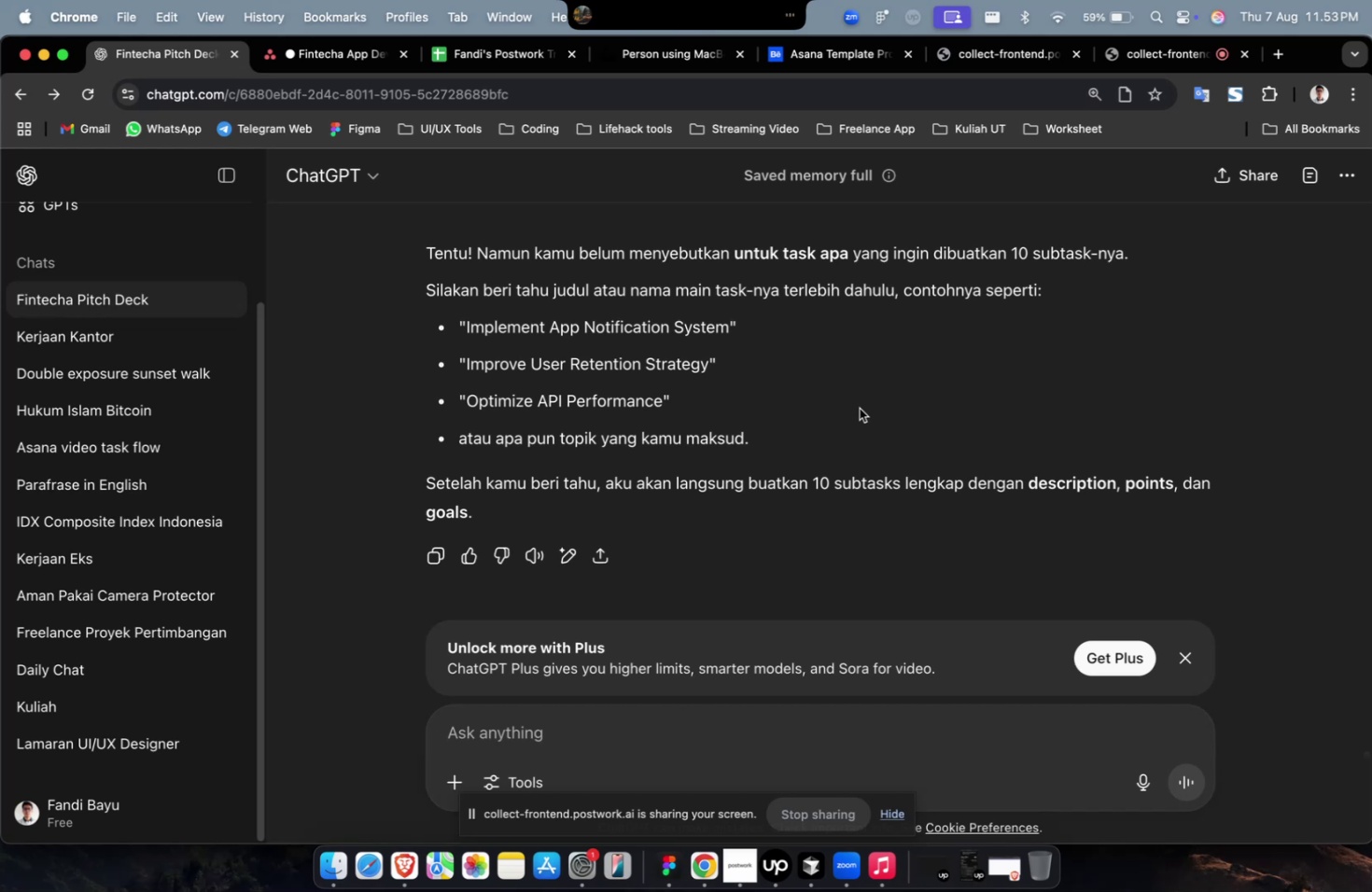 
scroll: coordinate [859, 408], scroll_direction: up, amount: 4.0
 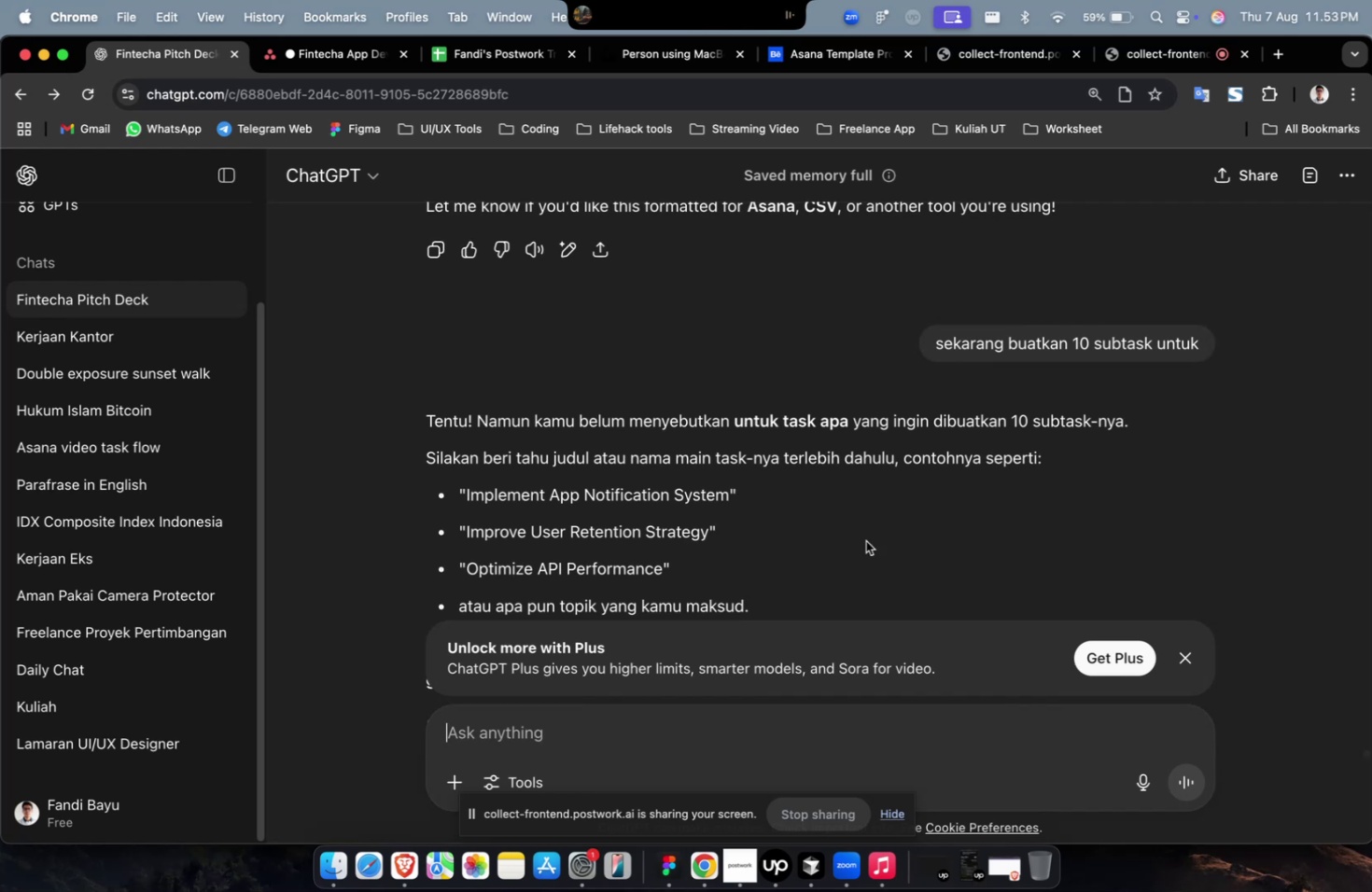 
left_click([714, 720])
 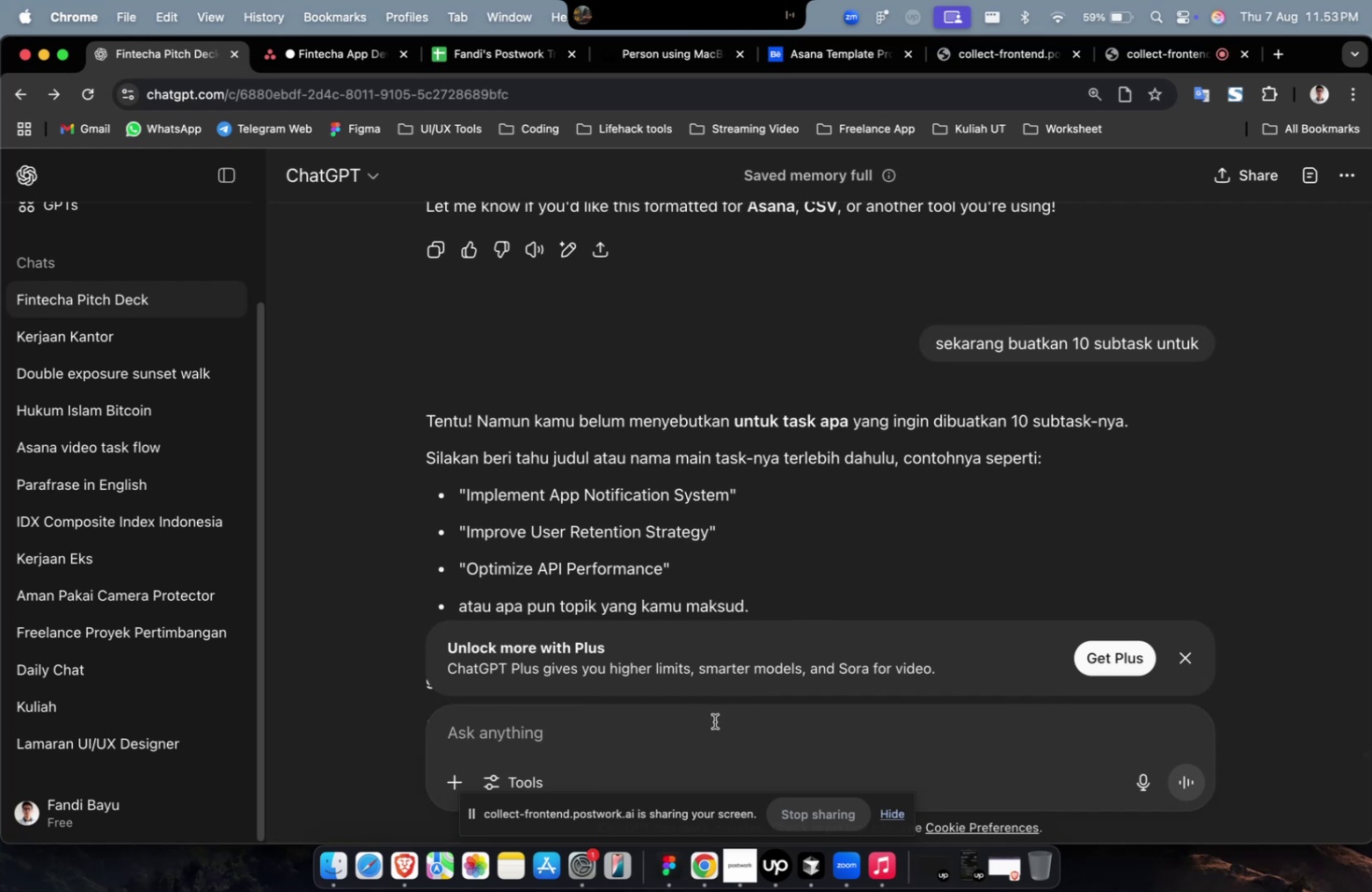 
type(sekarnab bua)
 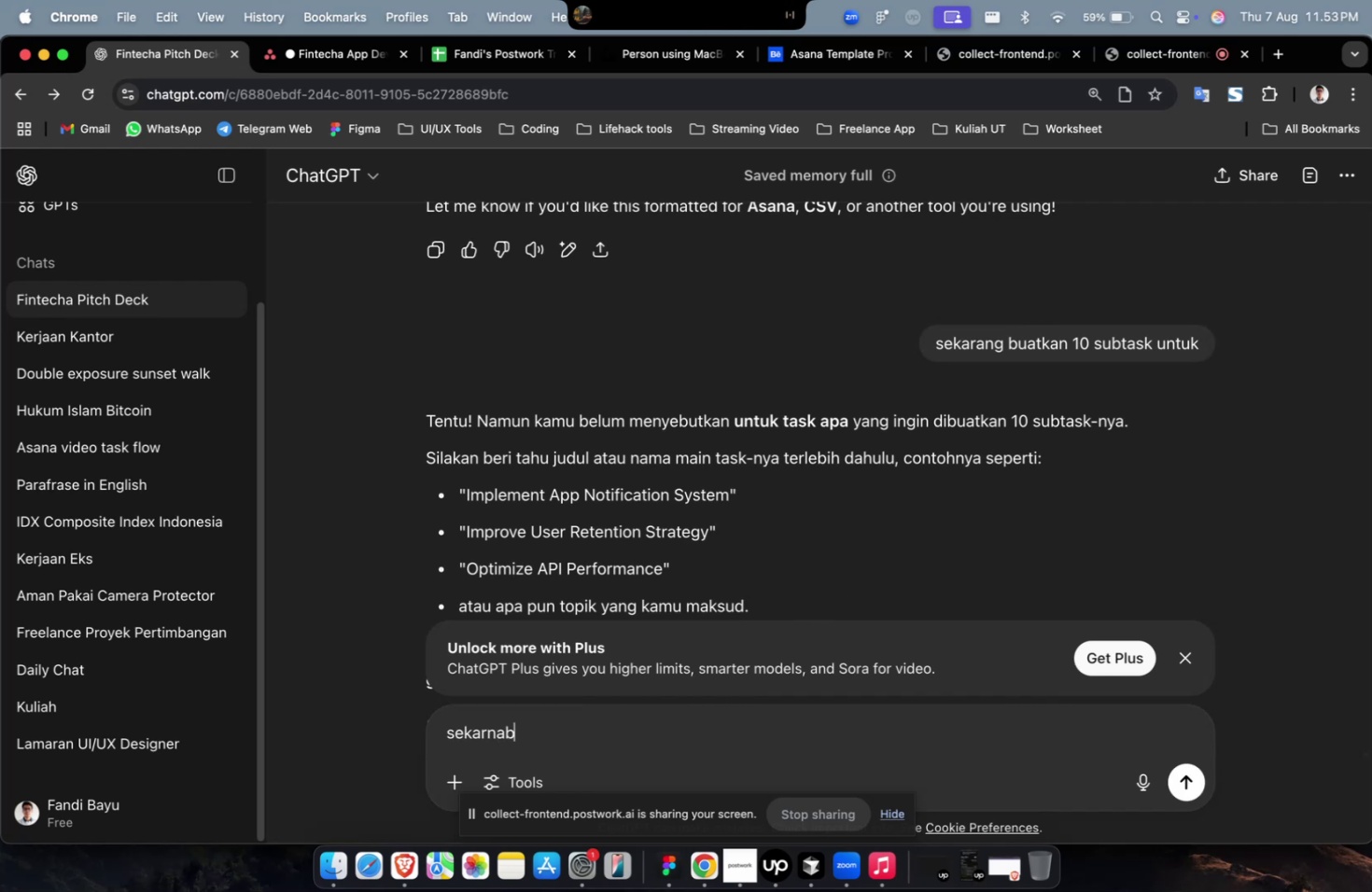 
key(Meta+CommandLeft)
 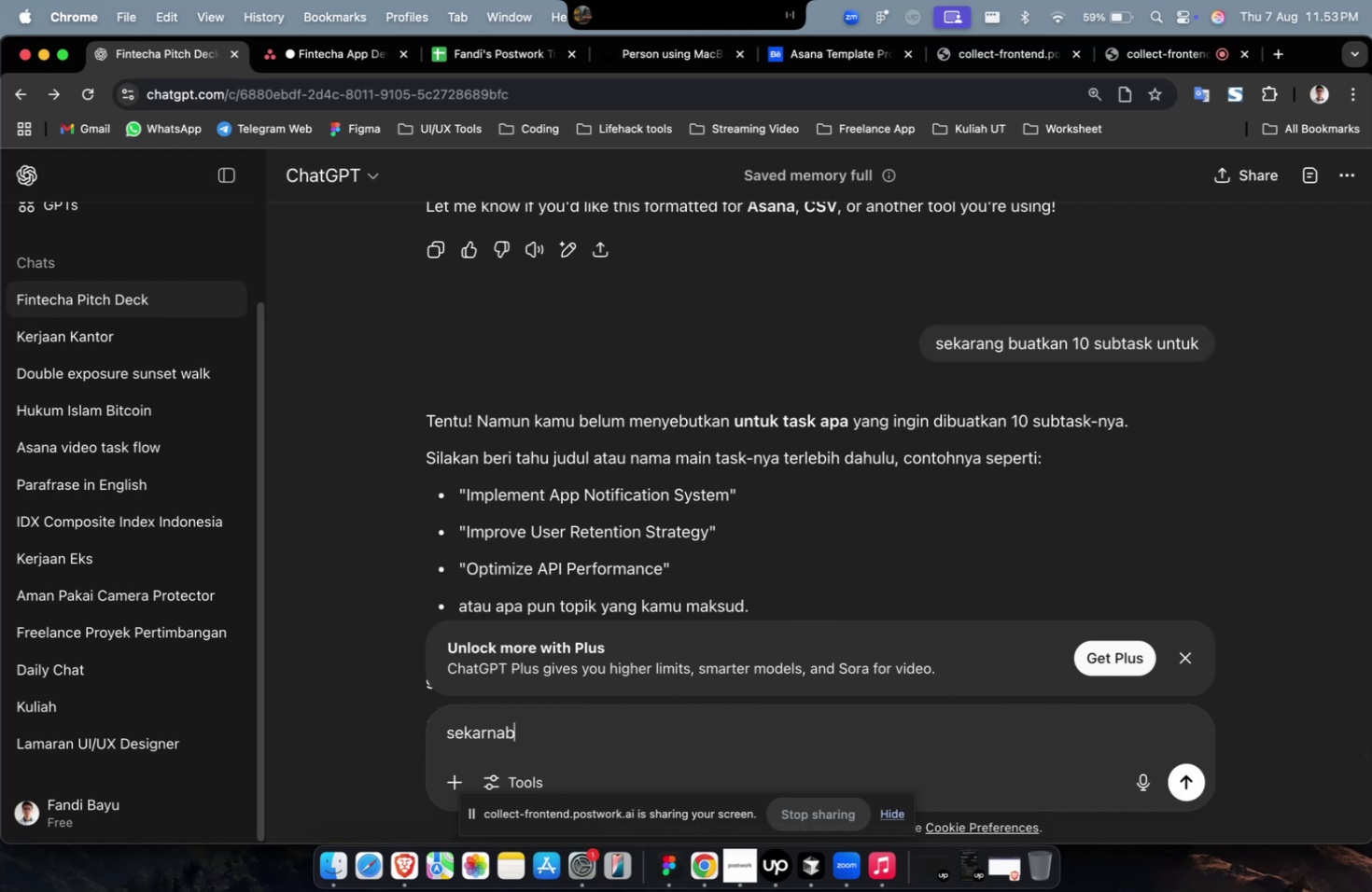 
key(Meta+A)
 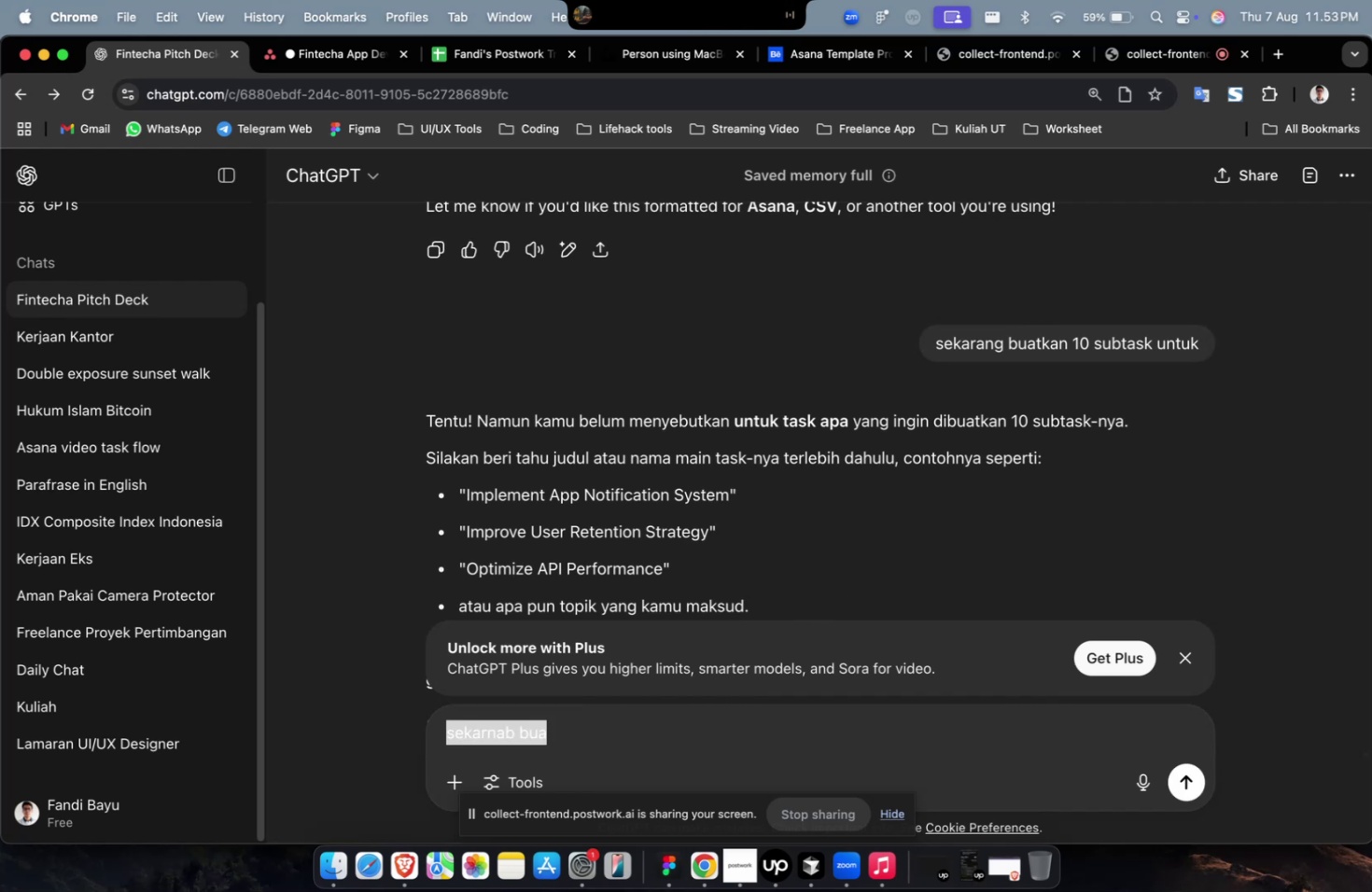 
type(sekarang buatkan1)
key(Backspace)
type( 10 subtask untuk )
 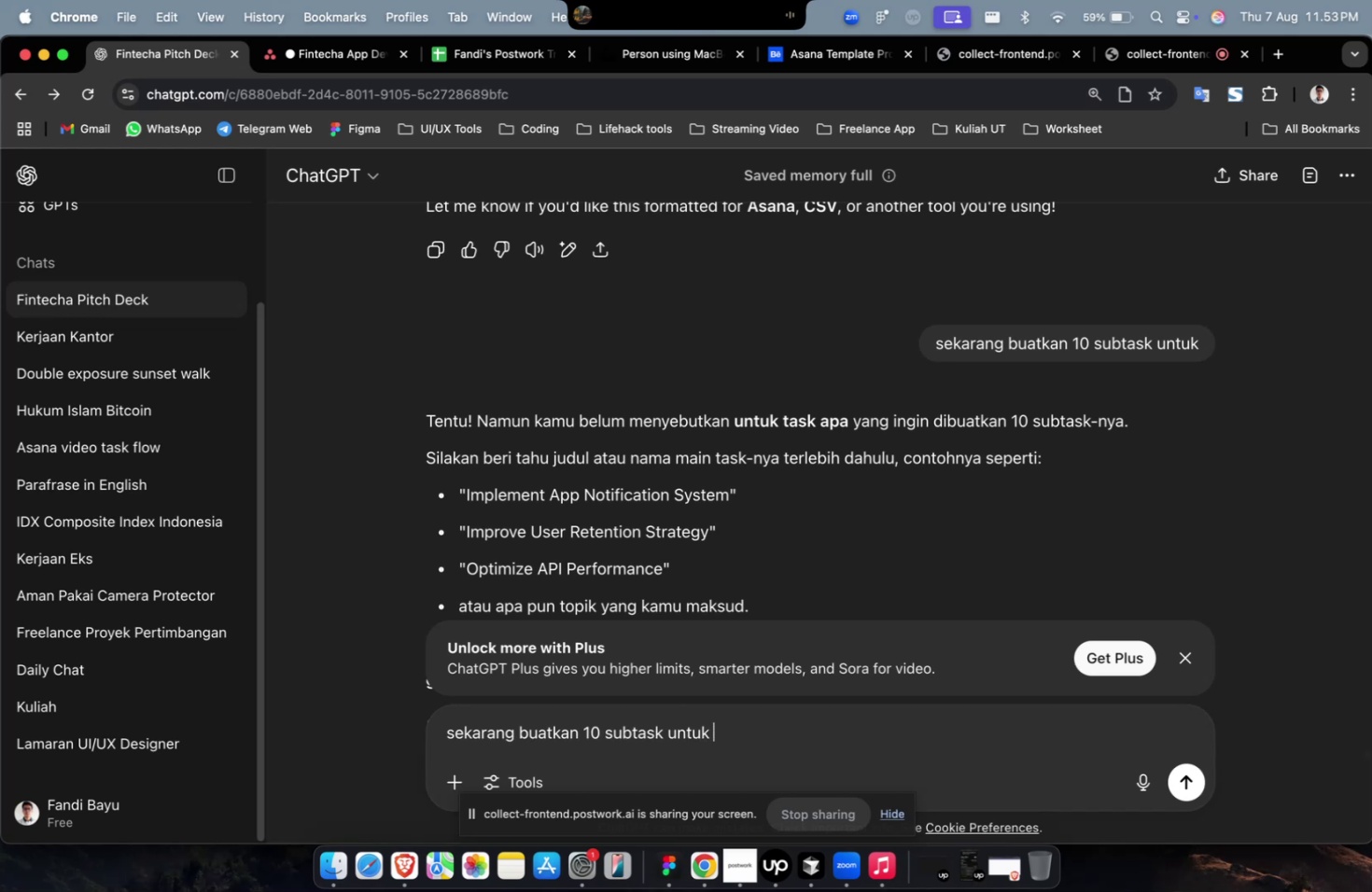 
key(Meta+V)
 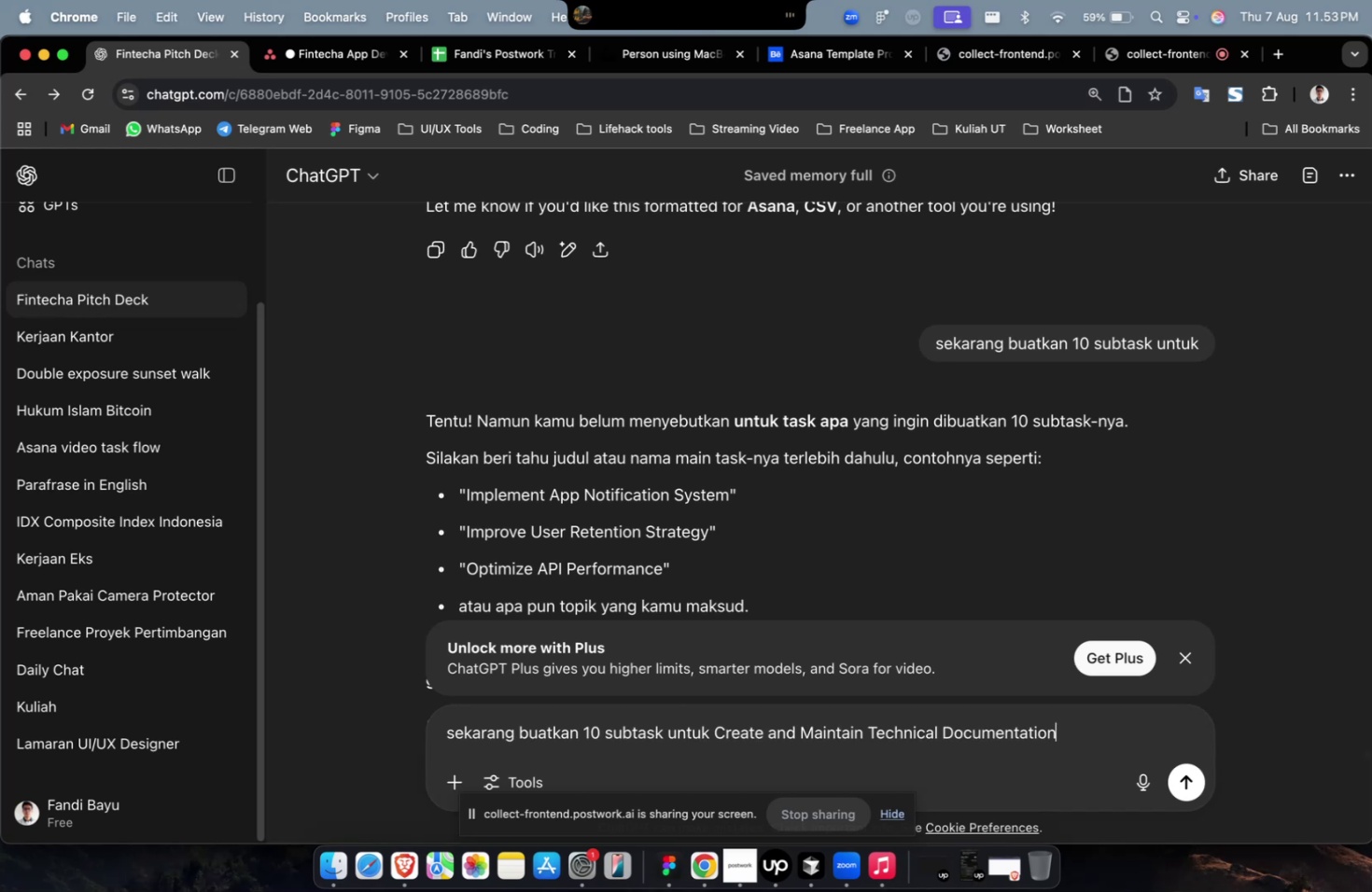 
key(Enter)
 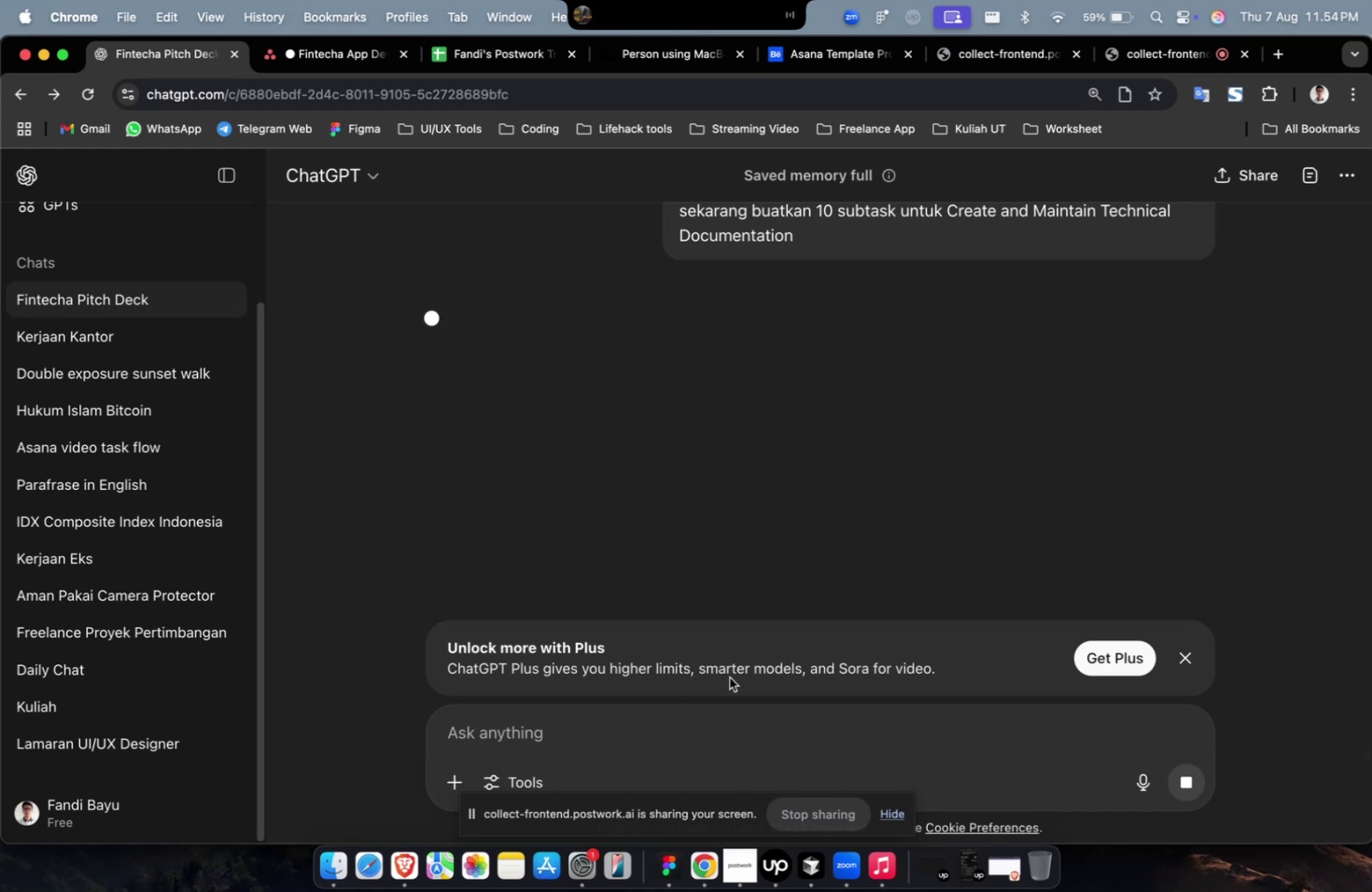 
wait(27.31)
 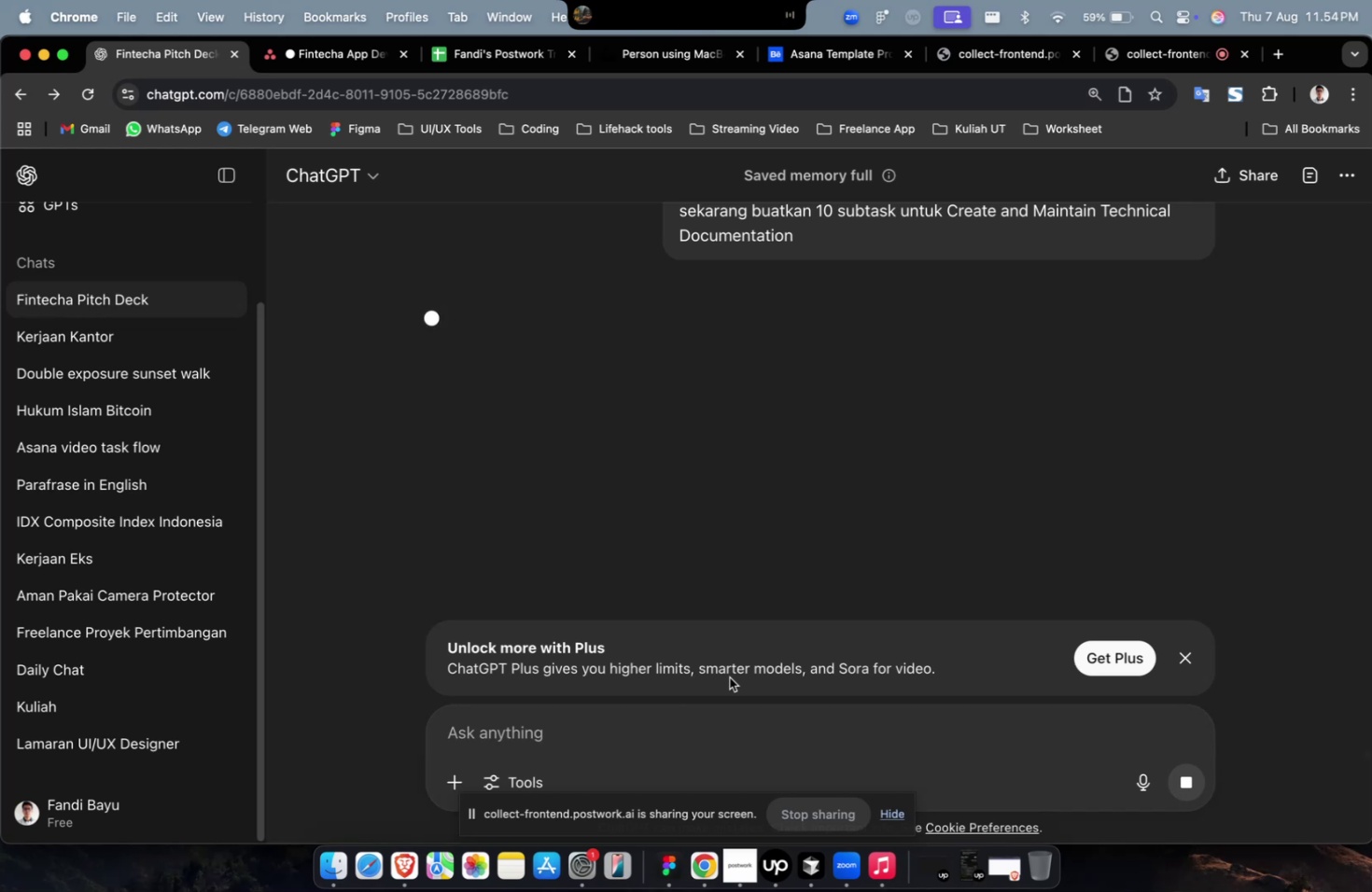 
scroll: coordinate [729, 676], scroll_direction: down, amount: 2.0
 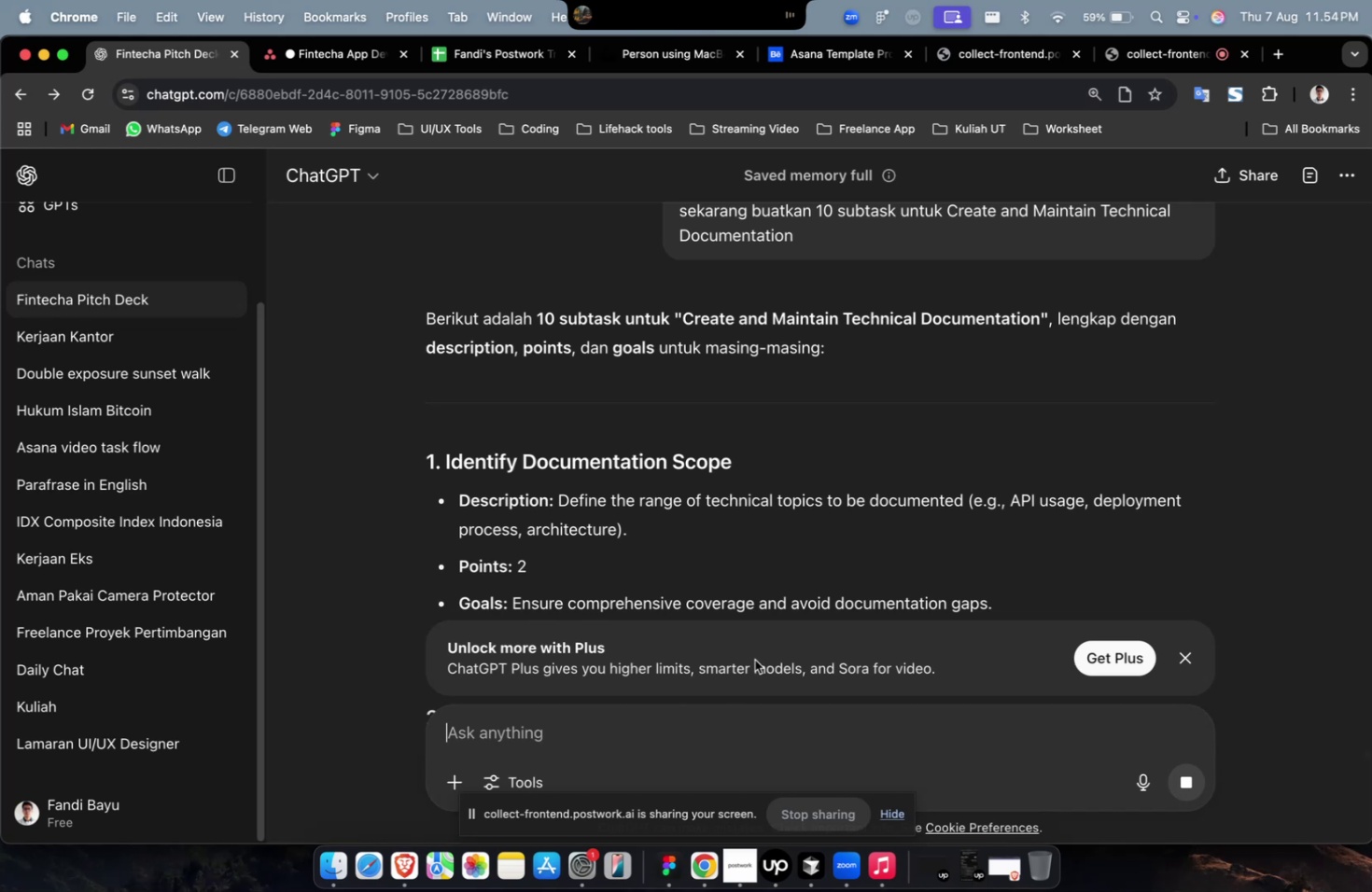 
scroll: coordinate [781, 647], scroll_direction: up, amount: 2.0
 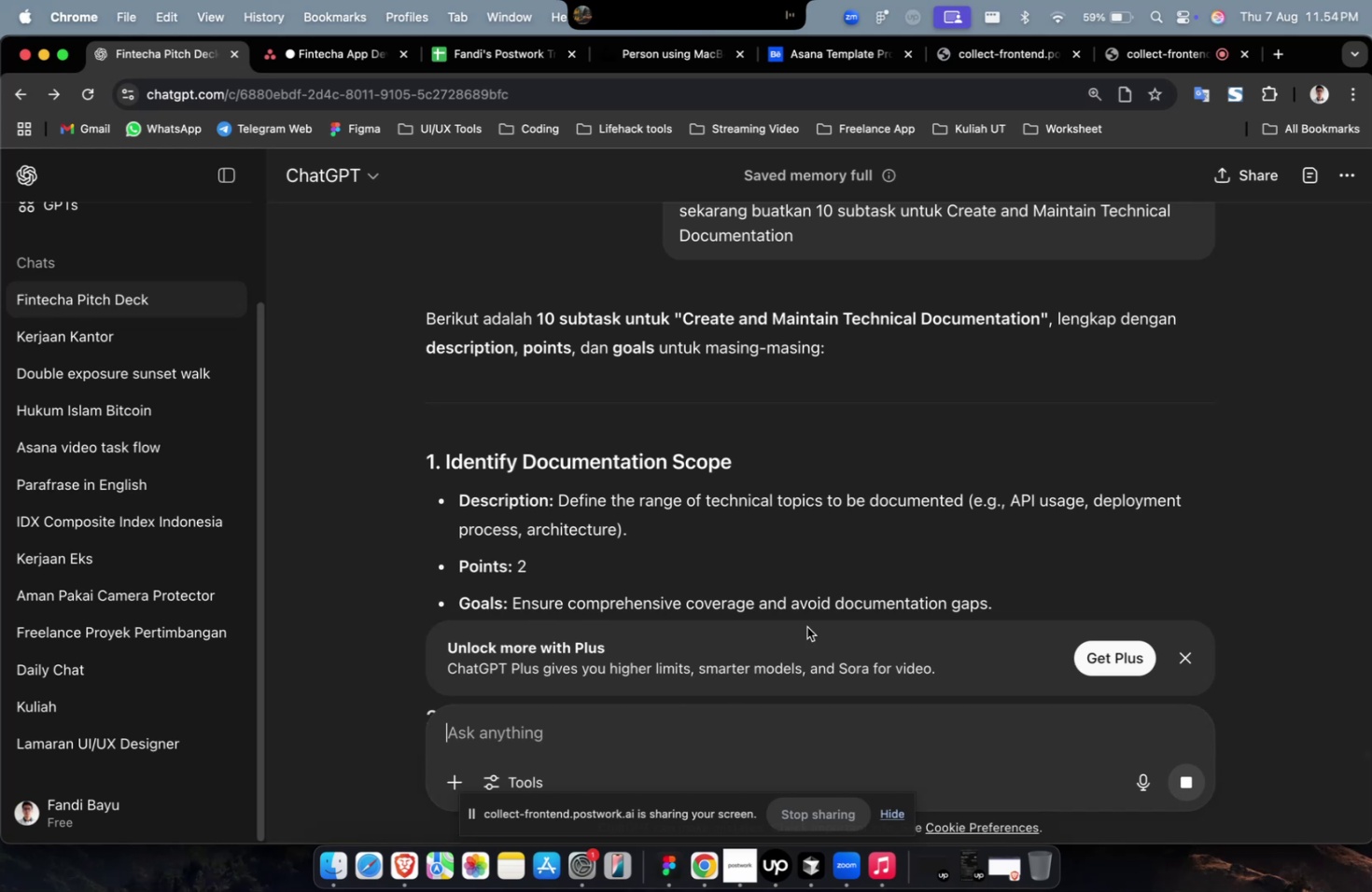 
scroll: coordinate [953, 571], scroll_direction: none, amount: 0.0
 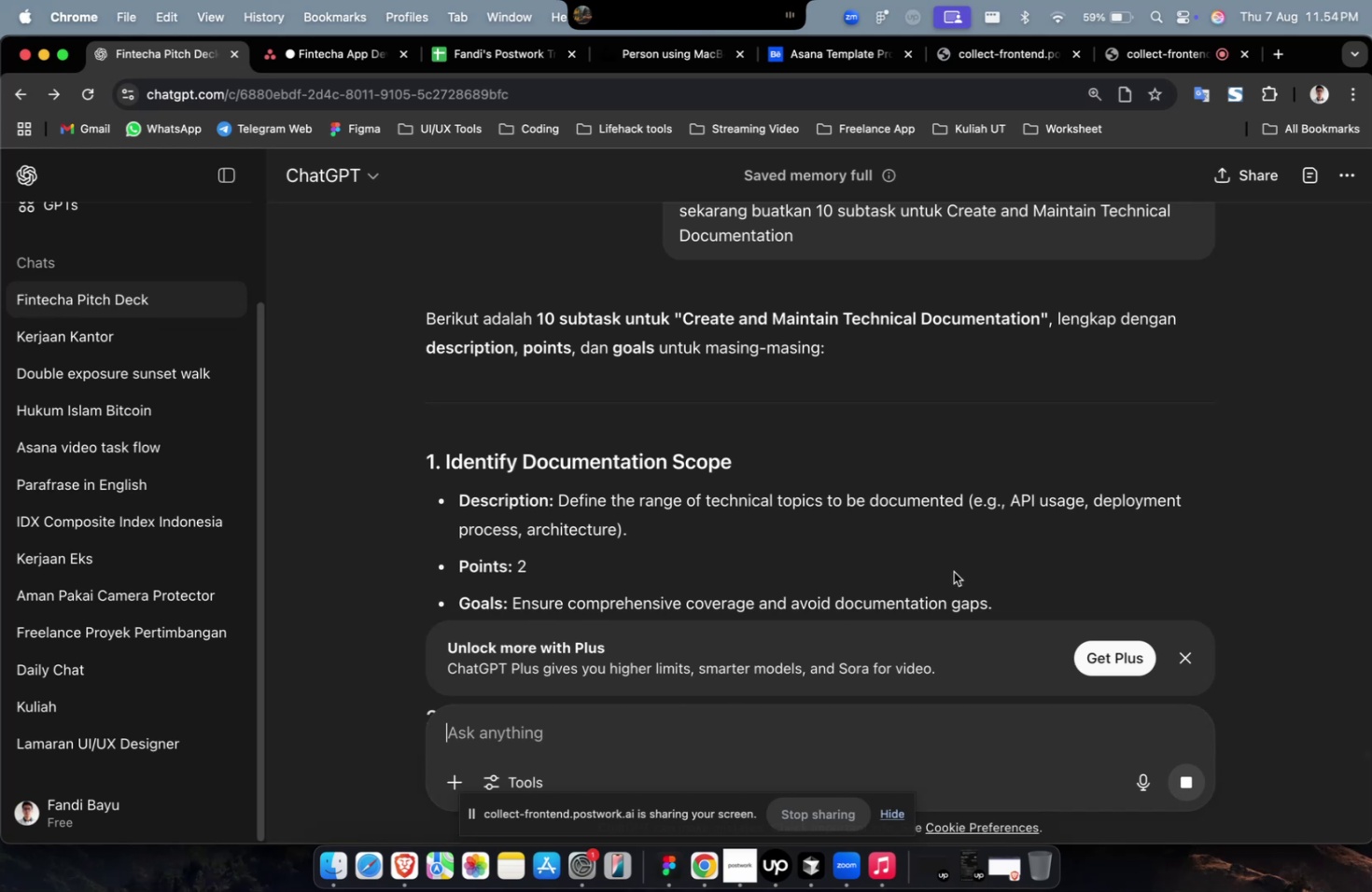 
left_click([953, 571])
 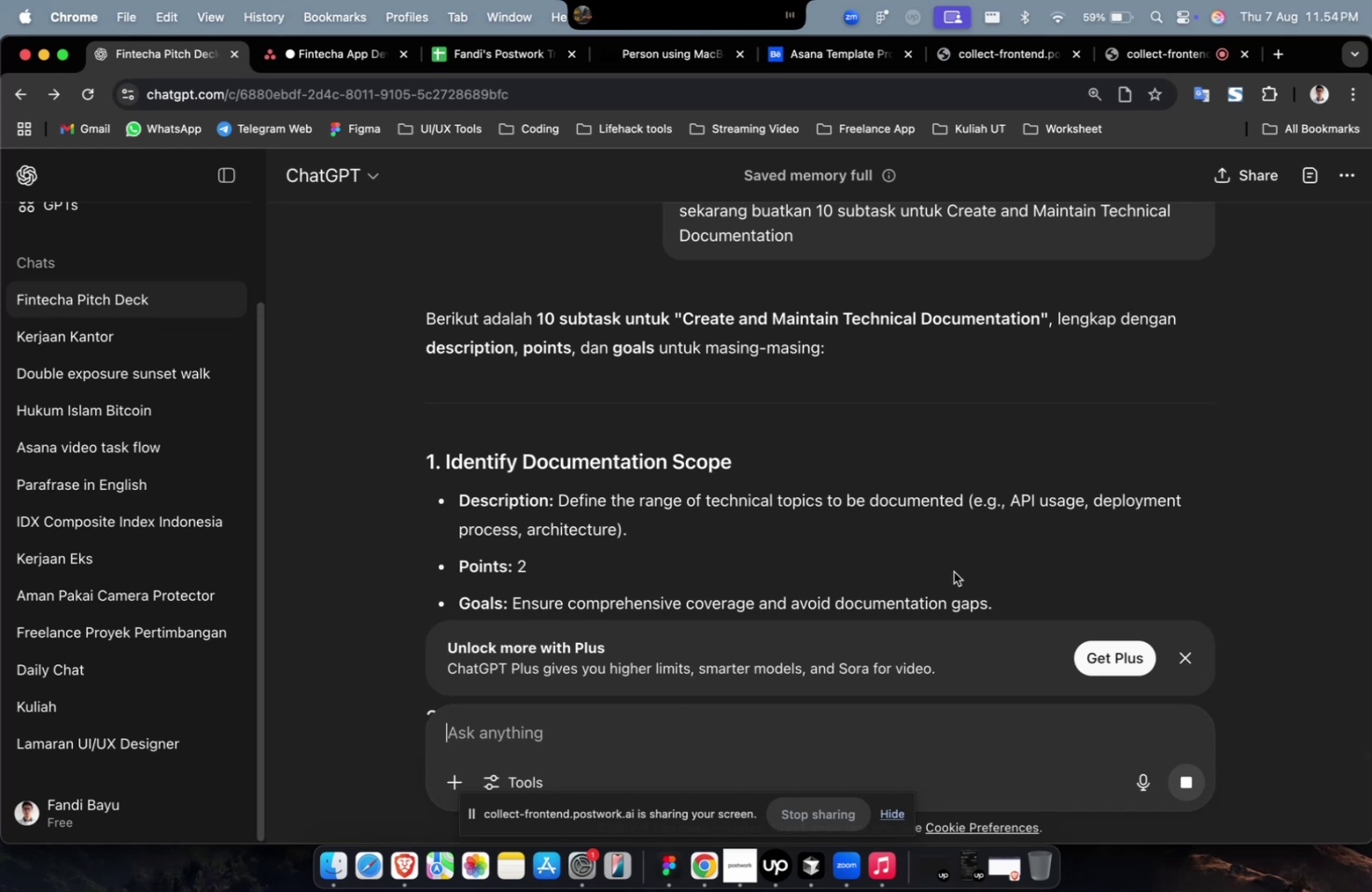 
scroll: coordinate [953, 571], scroll_direction: down, amount: 2.0
 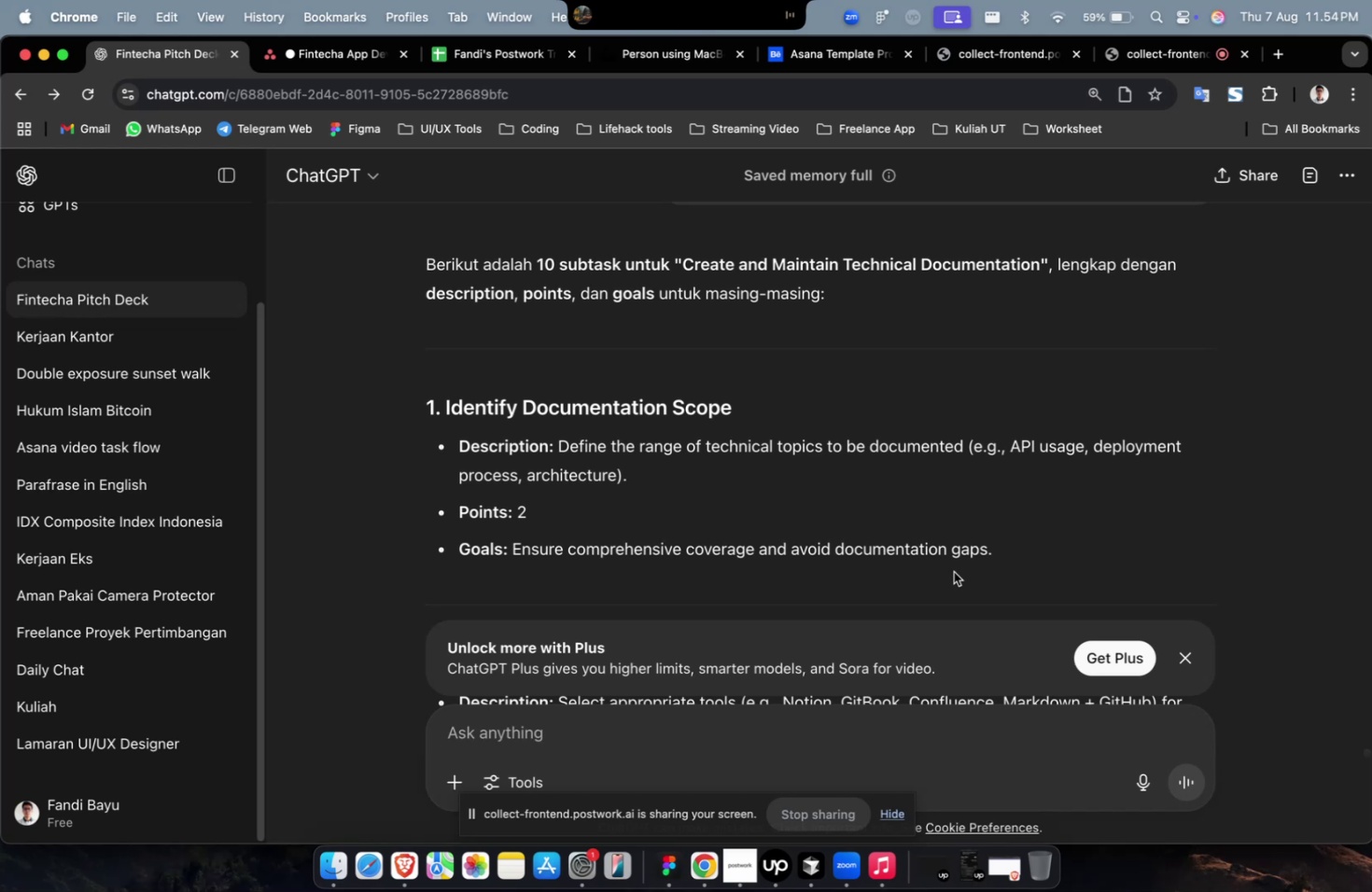 
wait(21.65)
 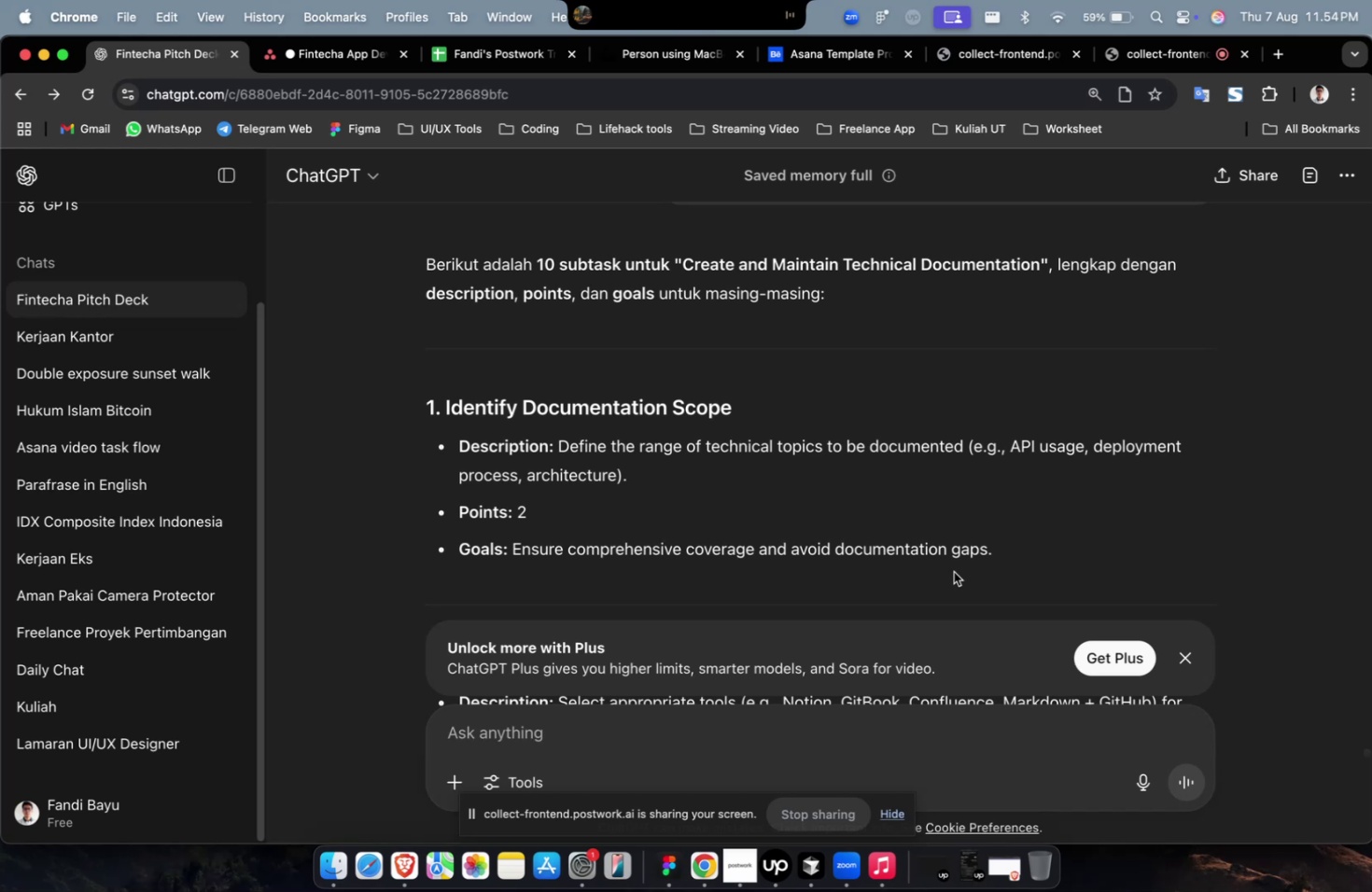 
scroll: coordinate [956, 489], scroll_direction: down, amount: 24.0
 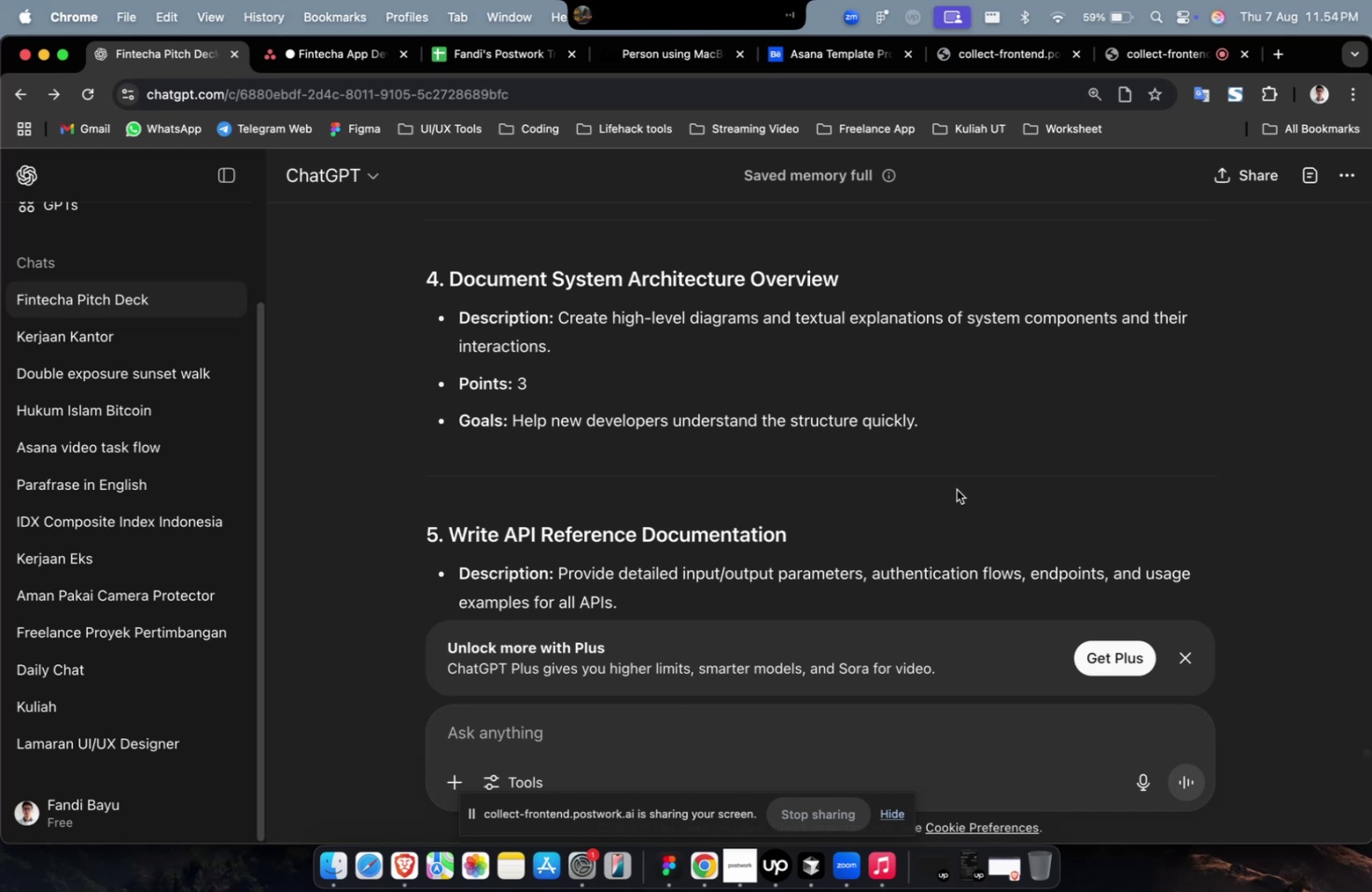 
wait(13.49)
 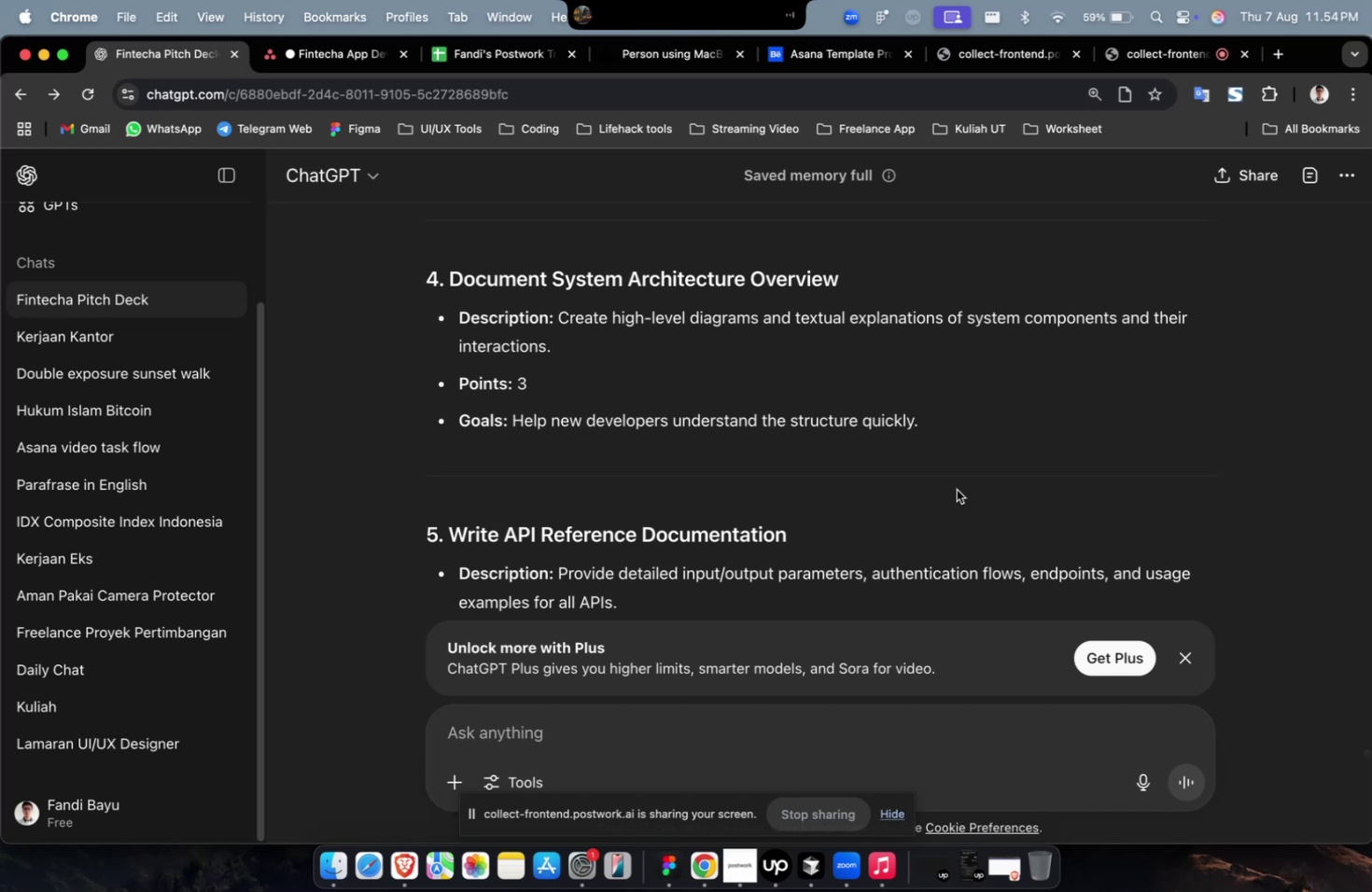 
scroll: coordinate [956, 489], scroll_direction: down, amount: 1.0
 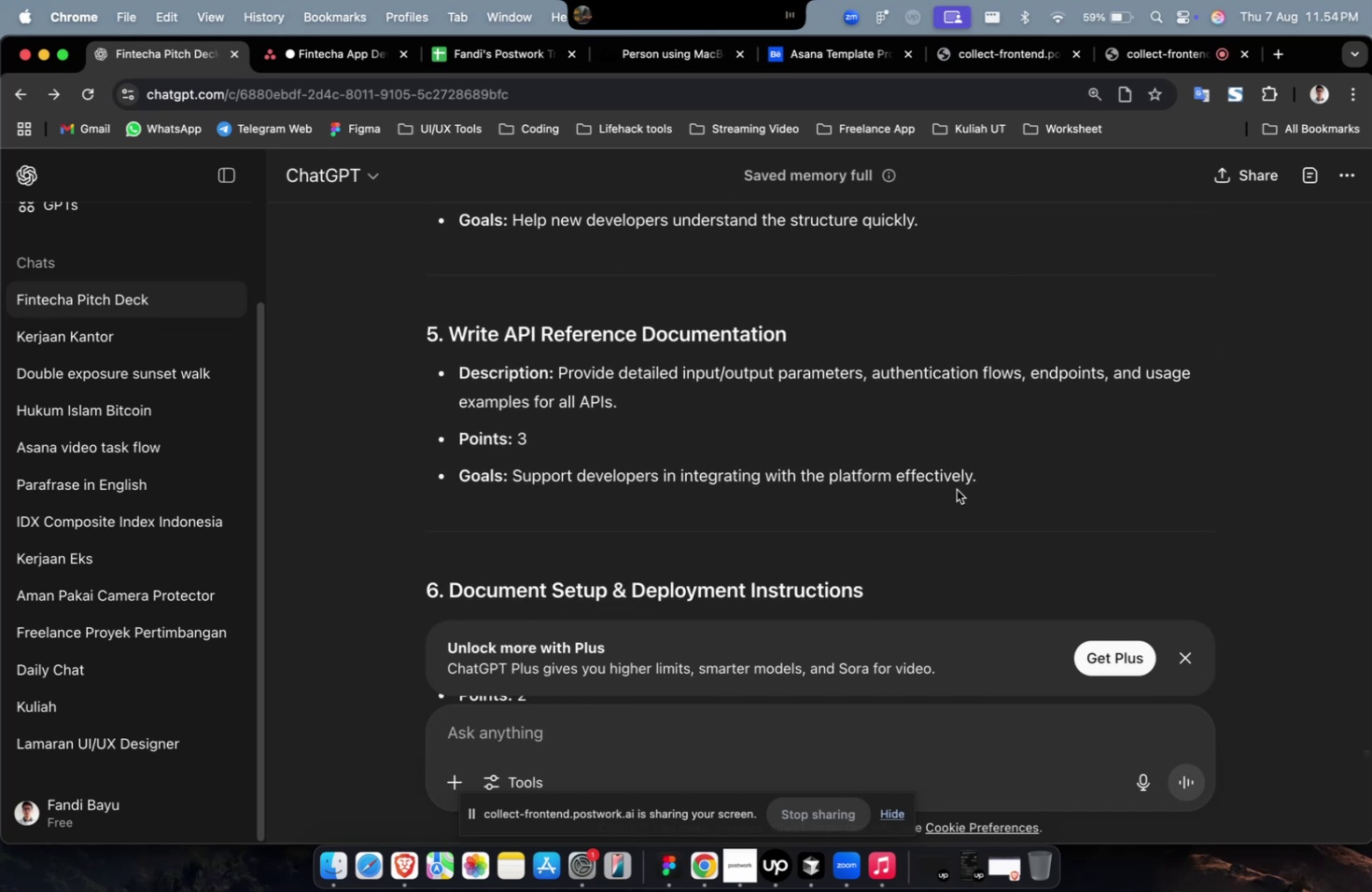 
wait(10.59)
 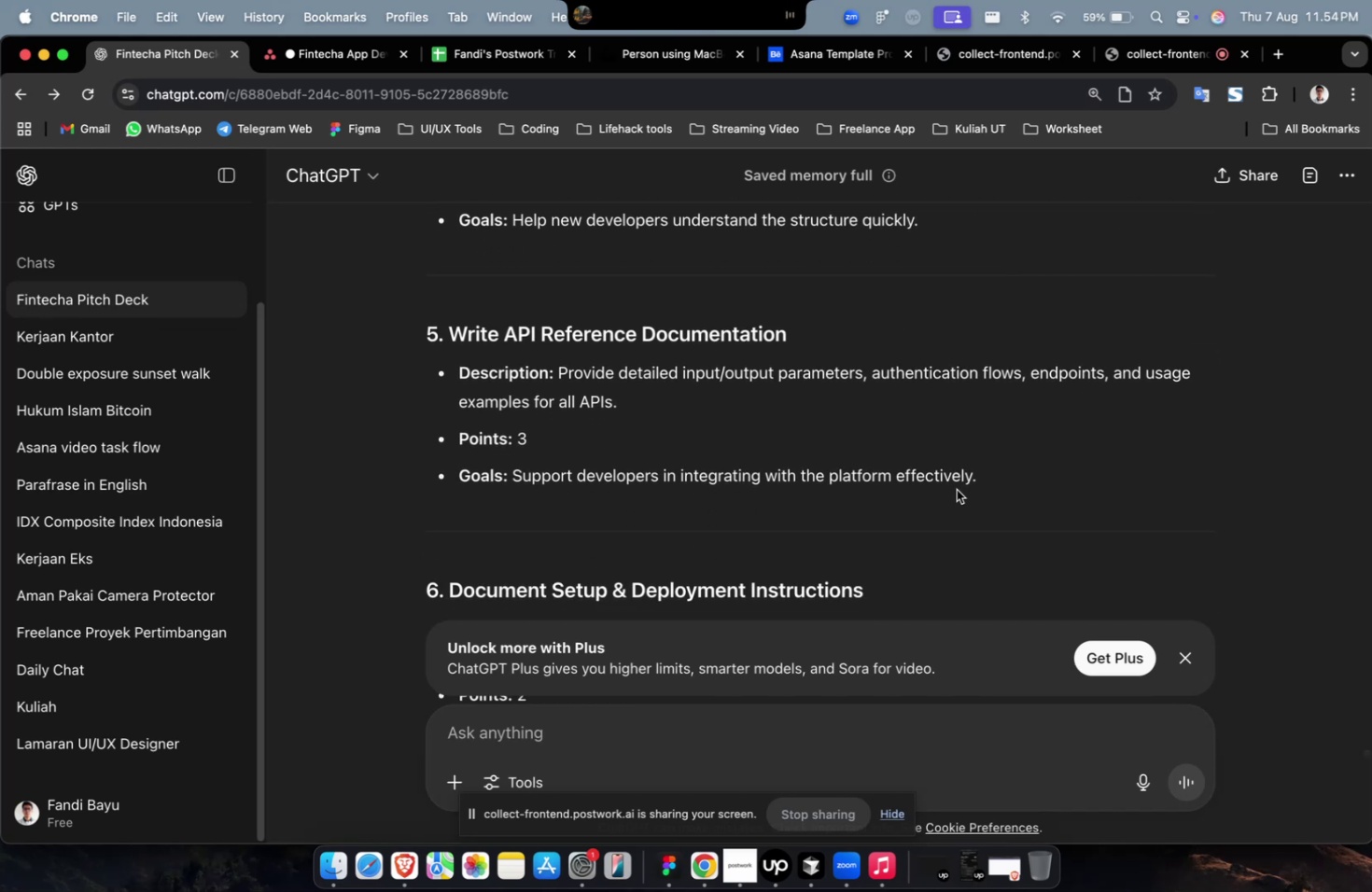 
scroll: coordinate [871, 511], scroll_direction: up, amount: 3.0
 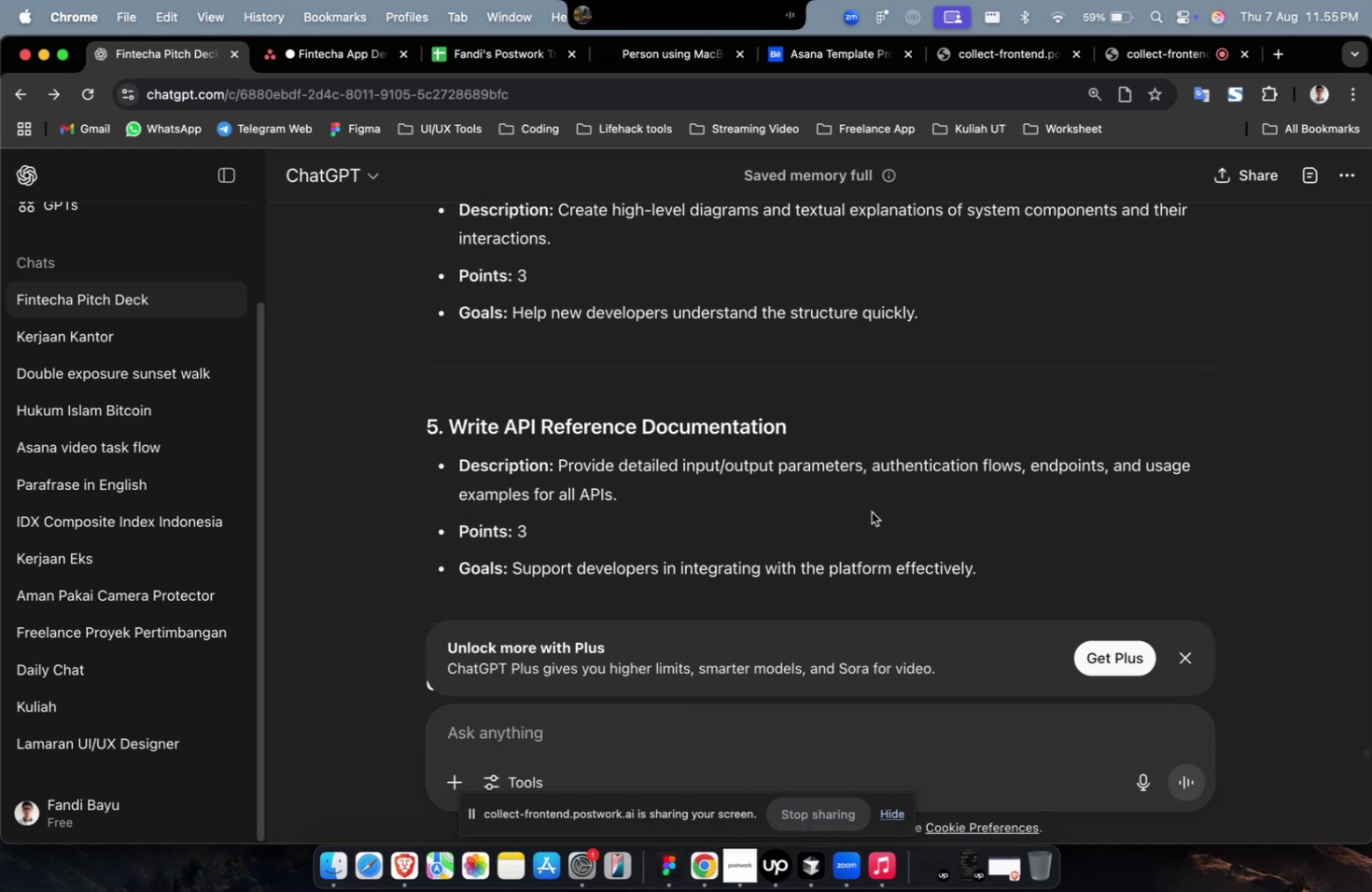 
wait(7.26)
 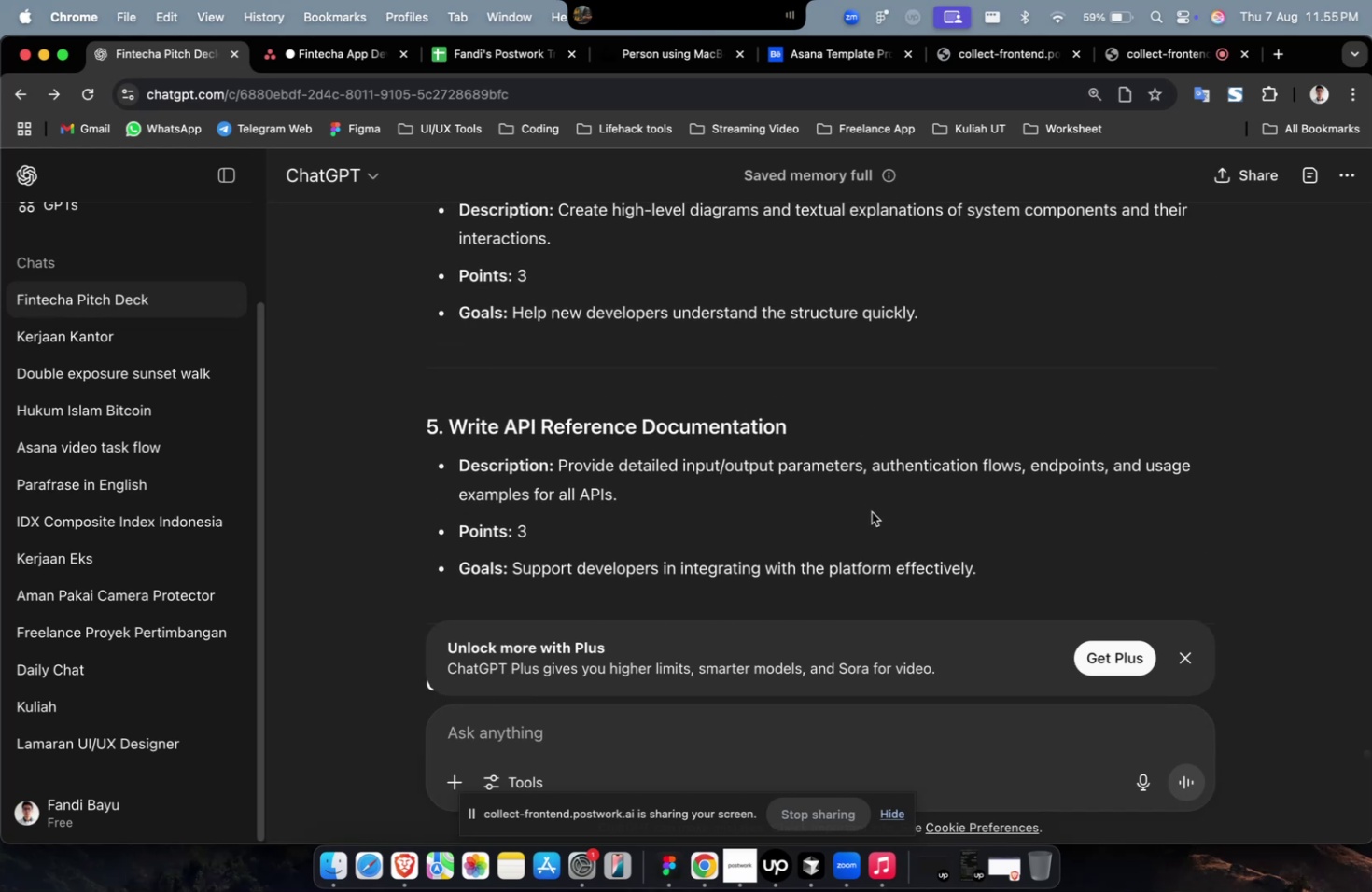 
scroll: coordinate [965, 511], scroll_direction: down, amount: 17.0
 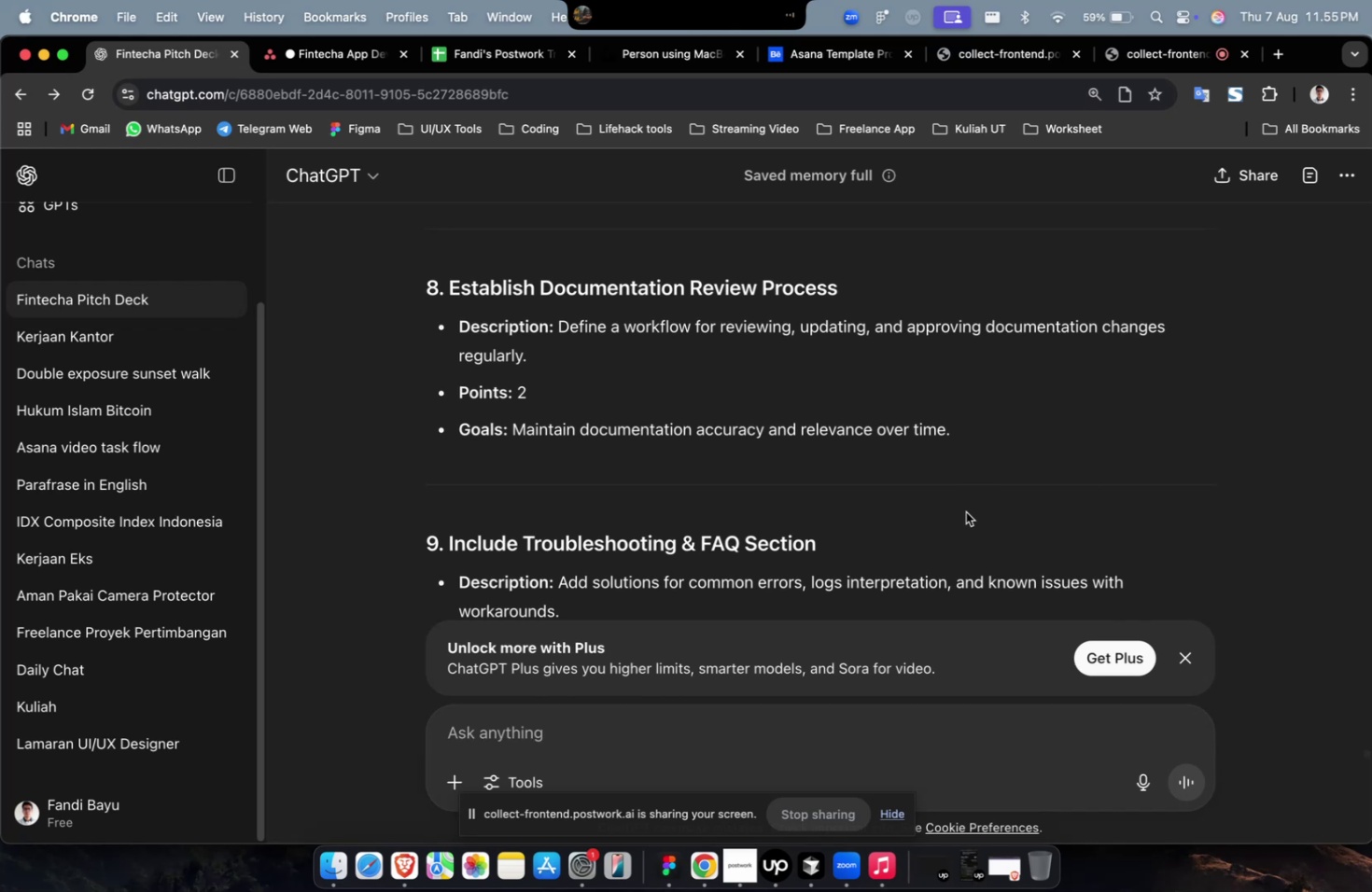 
scroll: coordinate [965, 511], scroll_direction: down, amount: 9.0
 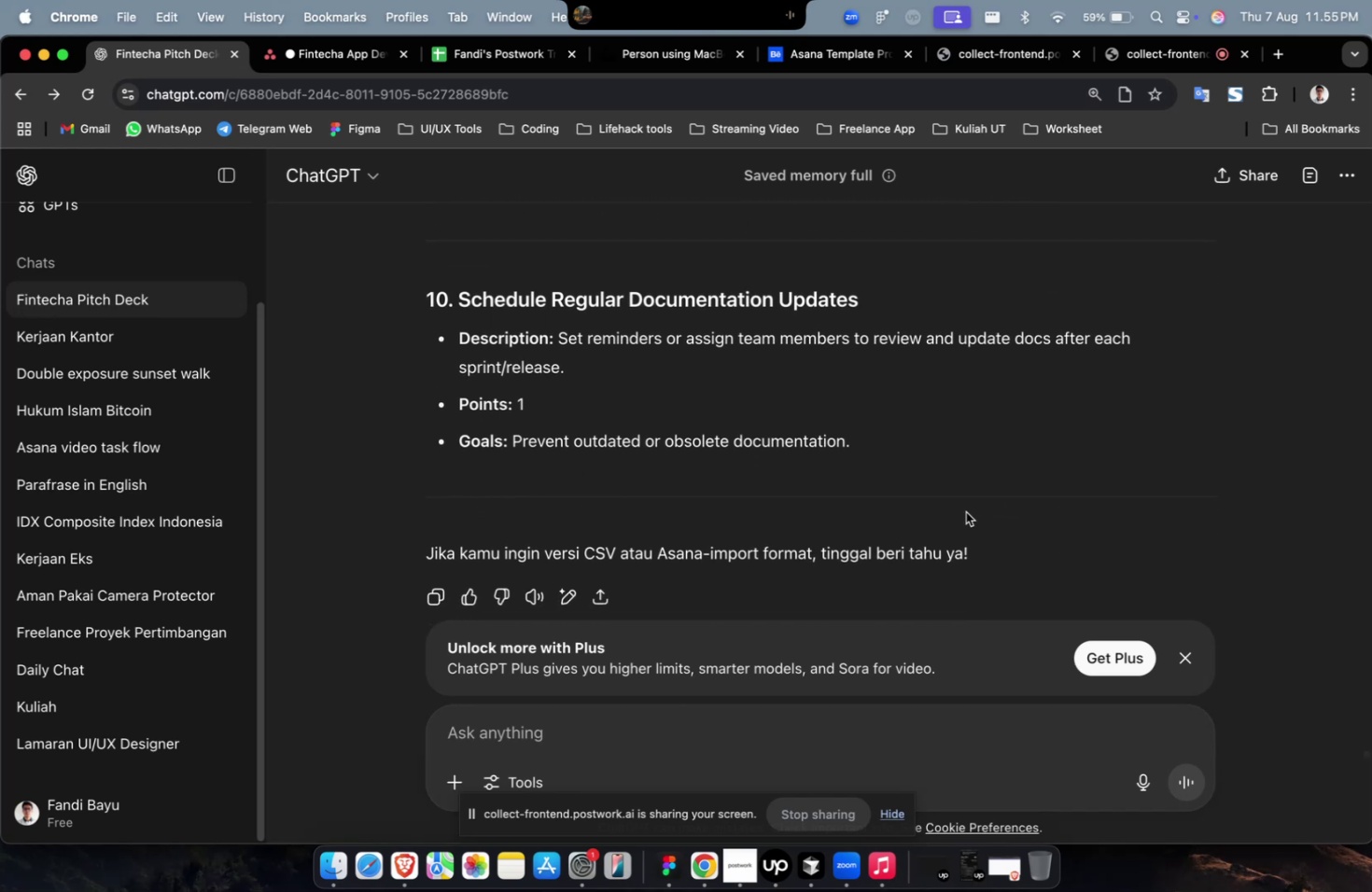 
scroll: coordinate [965, 511], scroll_direction: down, amount: 6.0
 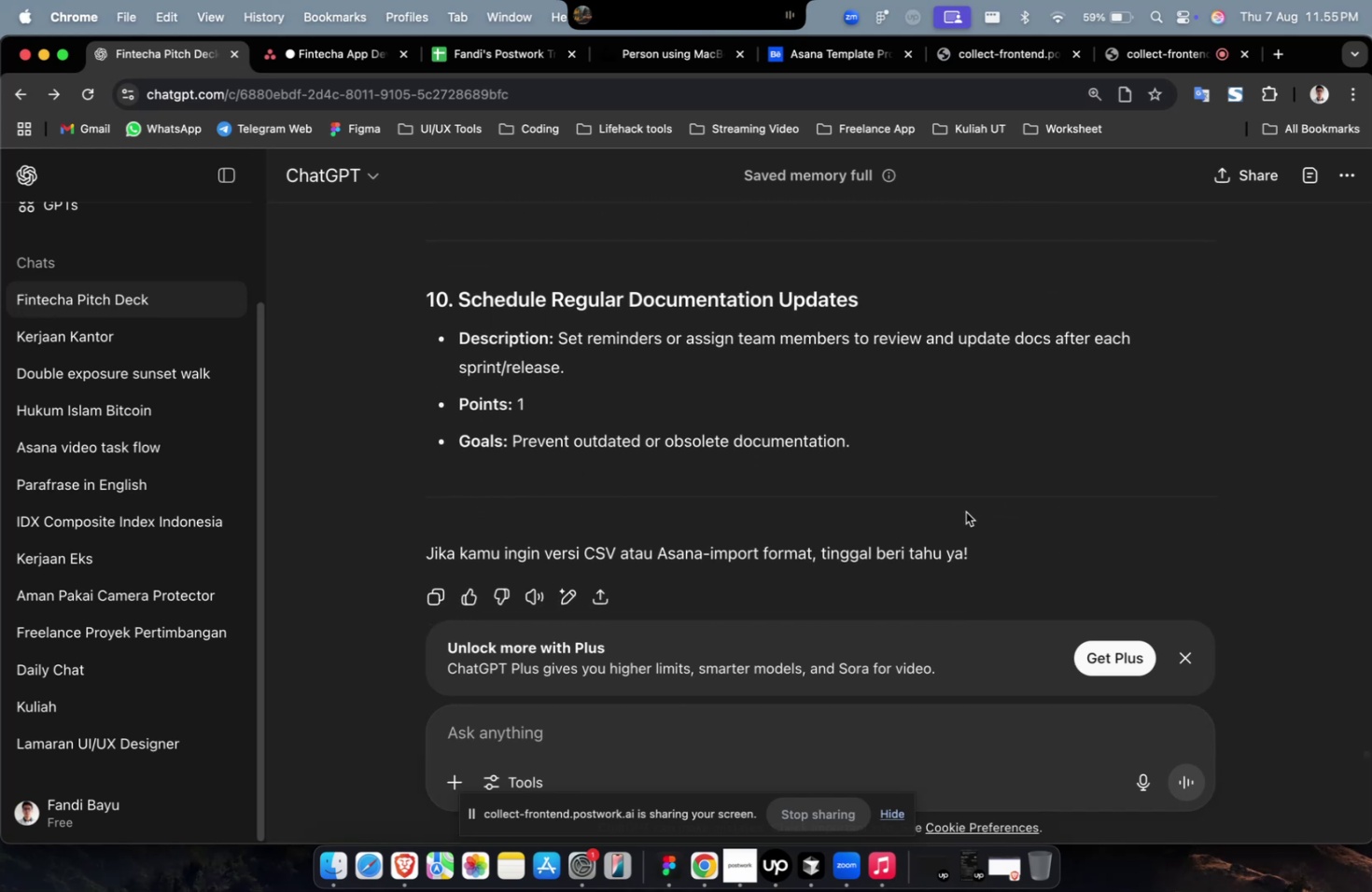 
scroll: coordinate [967, 511], scroll_direction: up, amount: 9.0
 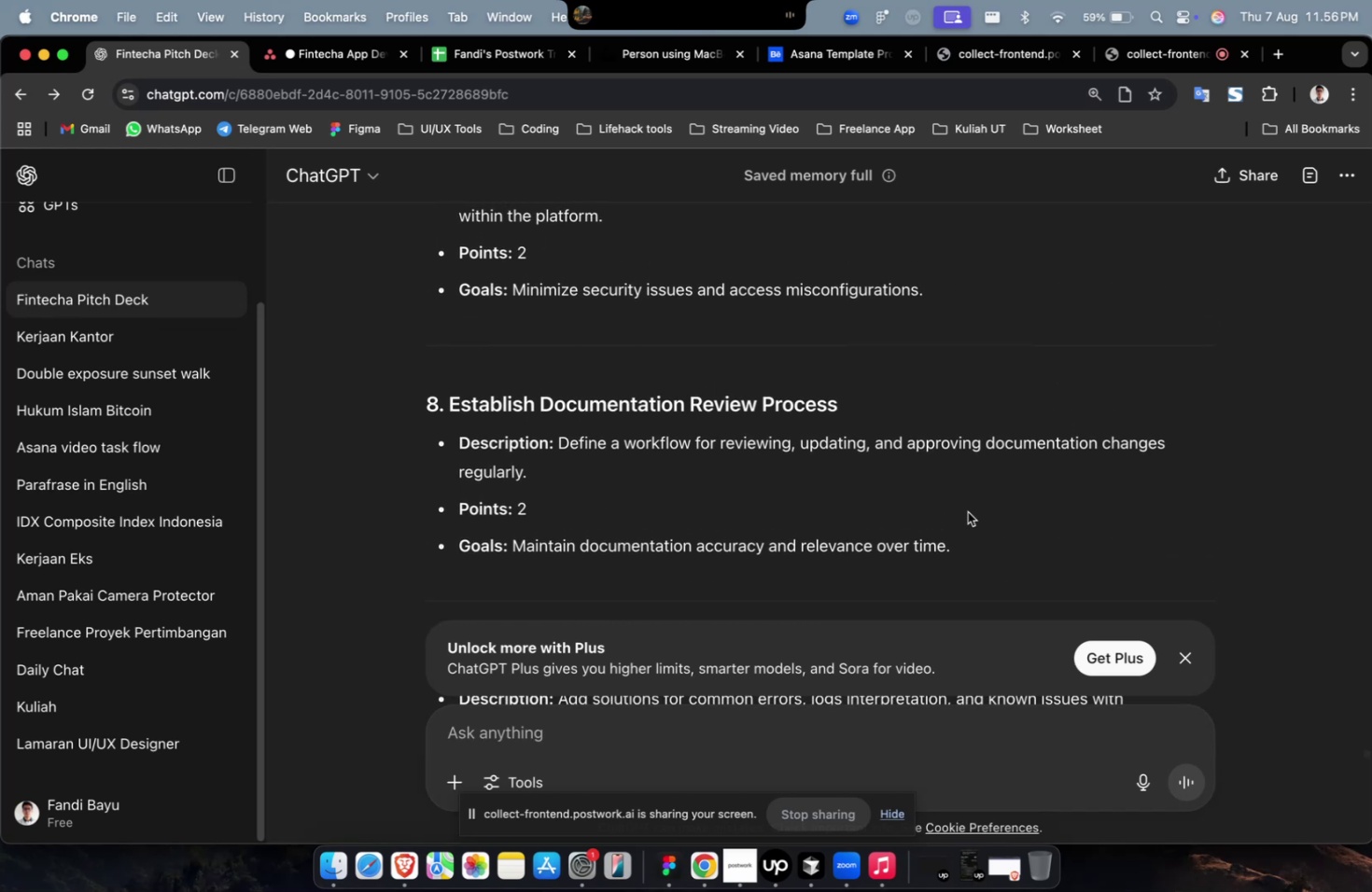 
scroll: coordinate [967, 511], scroll_direction: up, amount: 9.0
 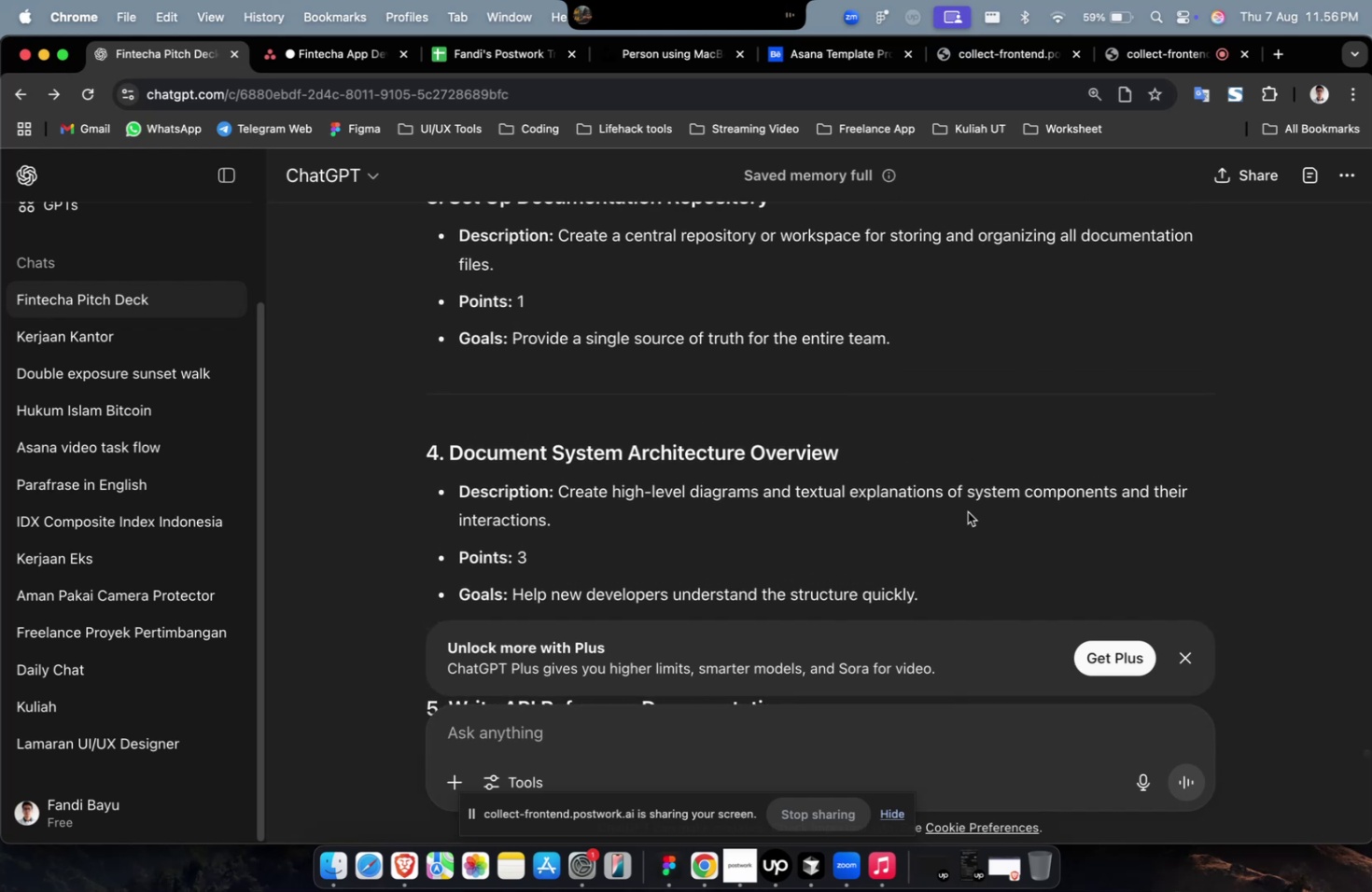 
scroll: coordinate [787, 364], scroll_direction: up, amount: 11.0
 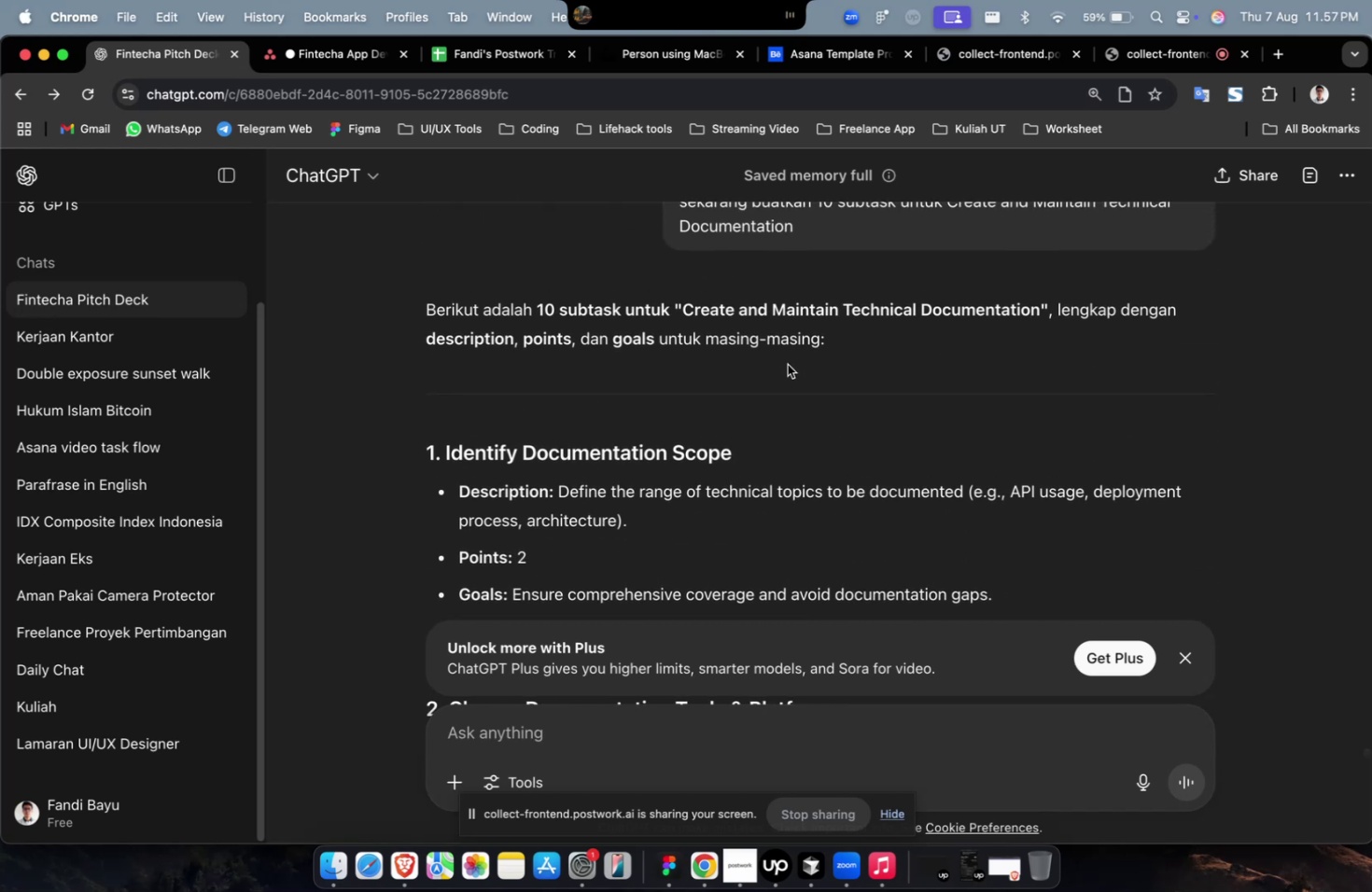 
scroll: coordinate [787, 371], scroll_direction: up, amount: 3.0
 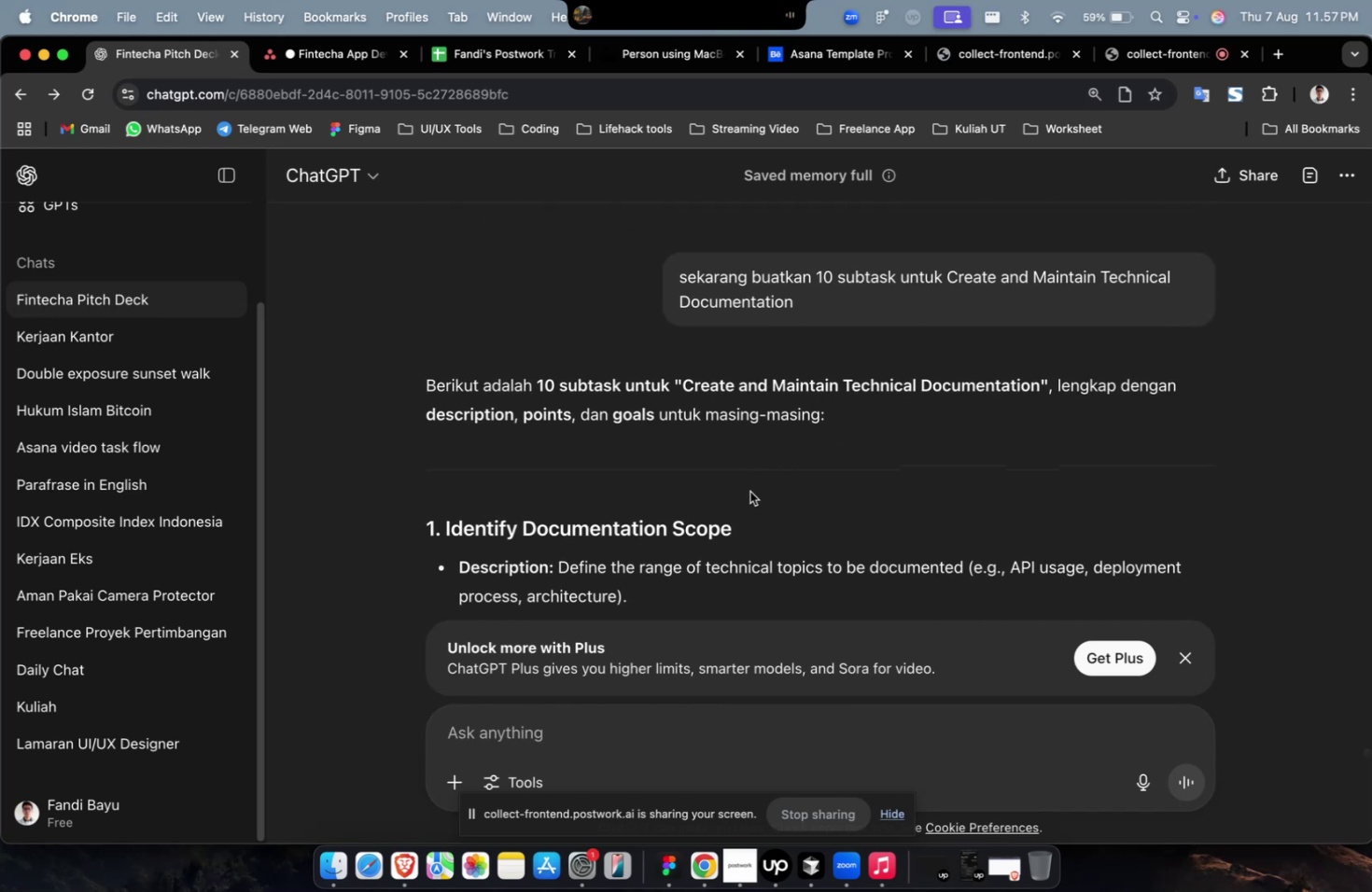 
left_click_drag(start_coordinate=[734, 529], to_coordinate=[447, 537])
 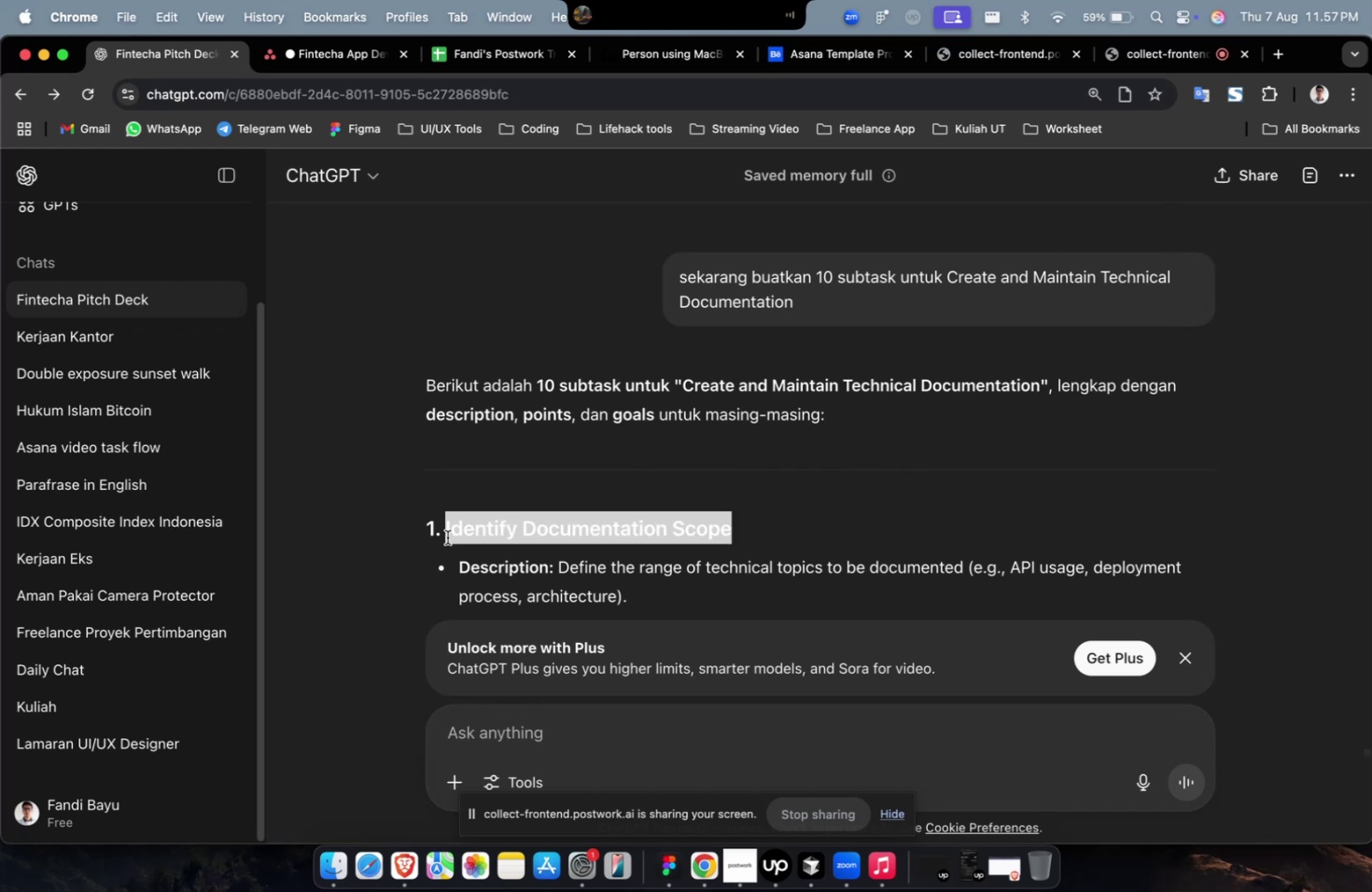 
key(Meta+C)
 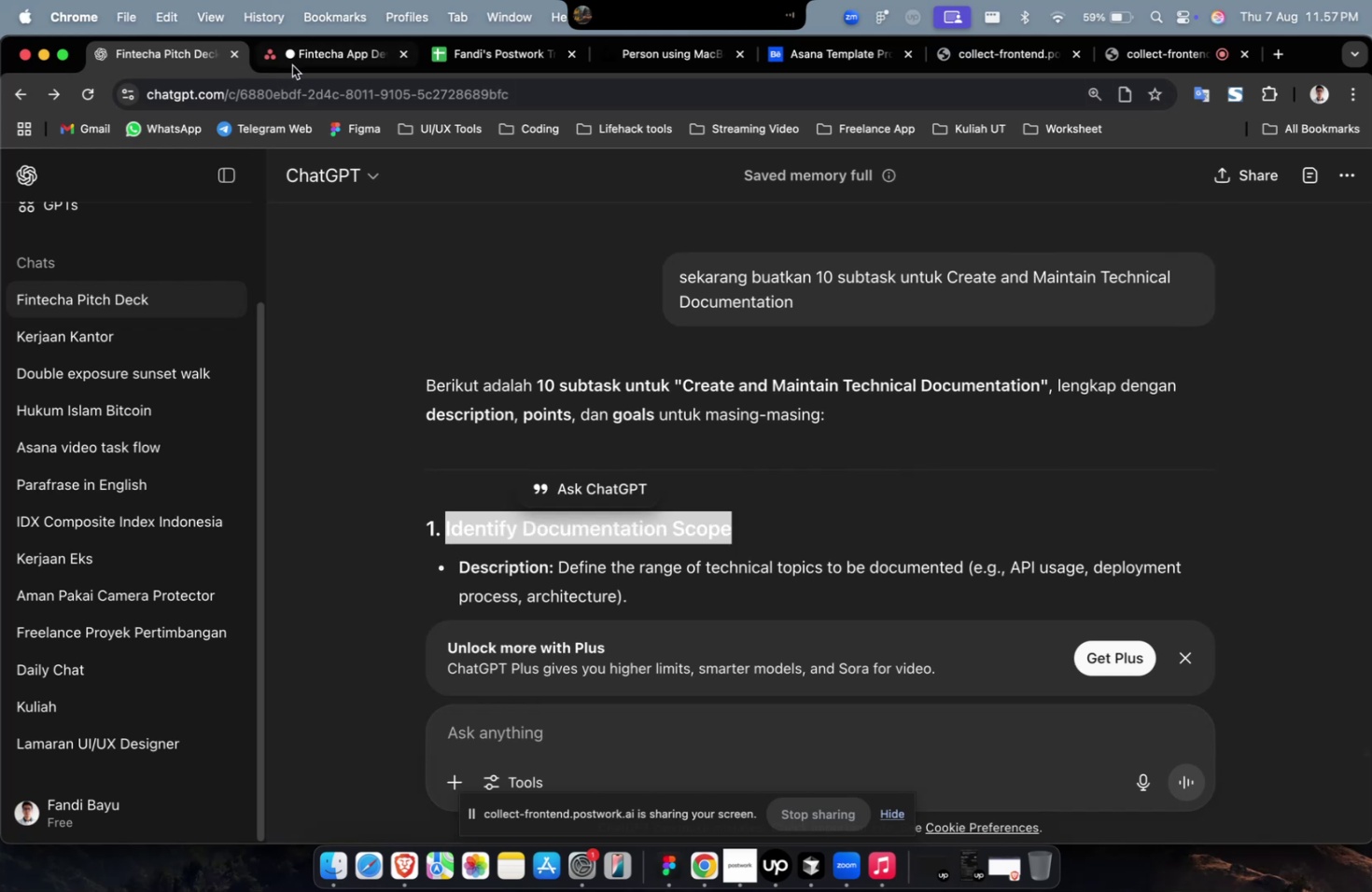 
left_click([300, 64])
 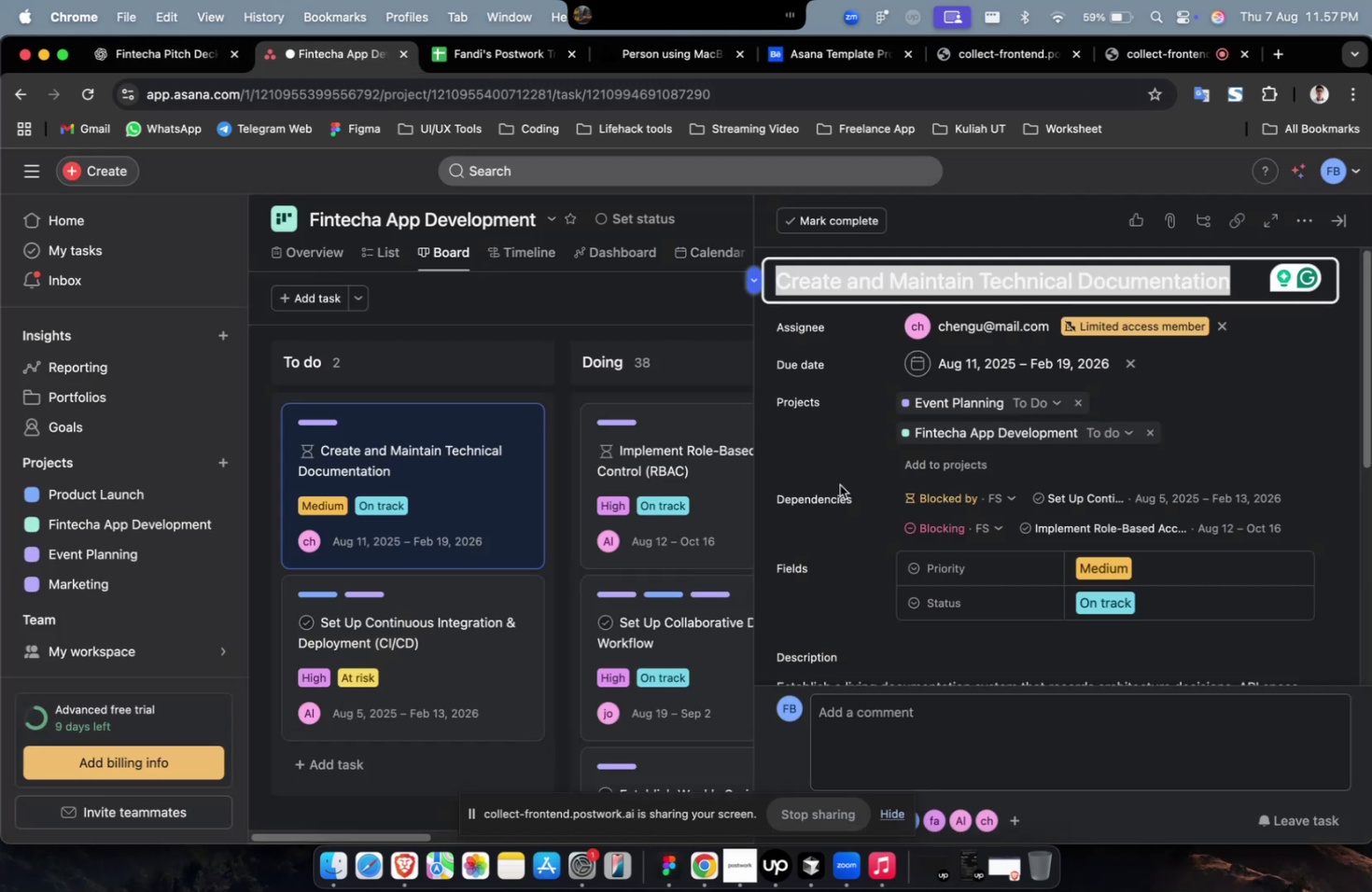 
scroll: coordinate [917, 539], scroll_direction: down, amount: 16.0
 